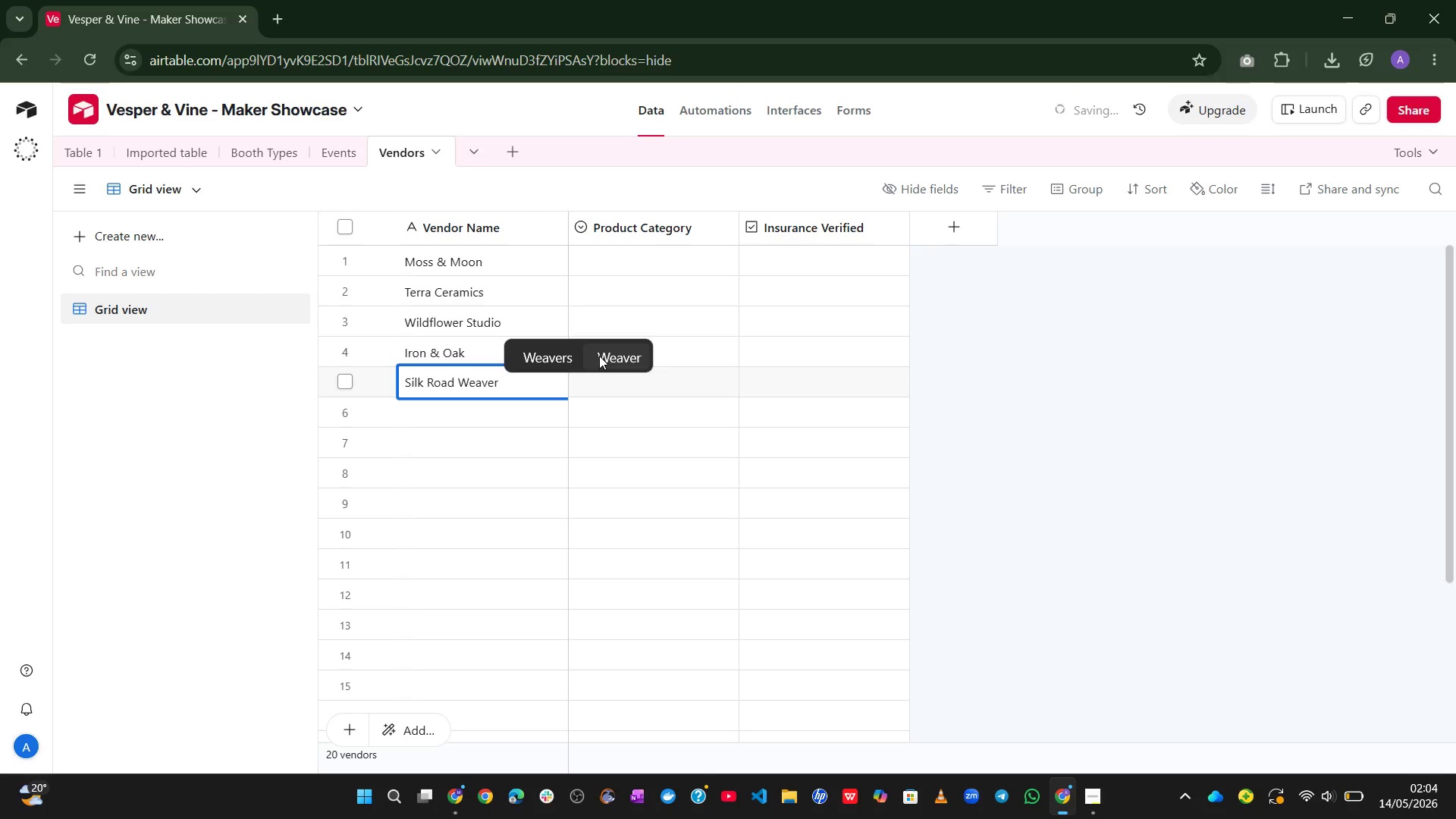 
key(S)
 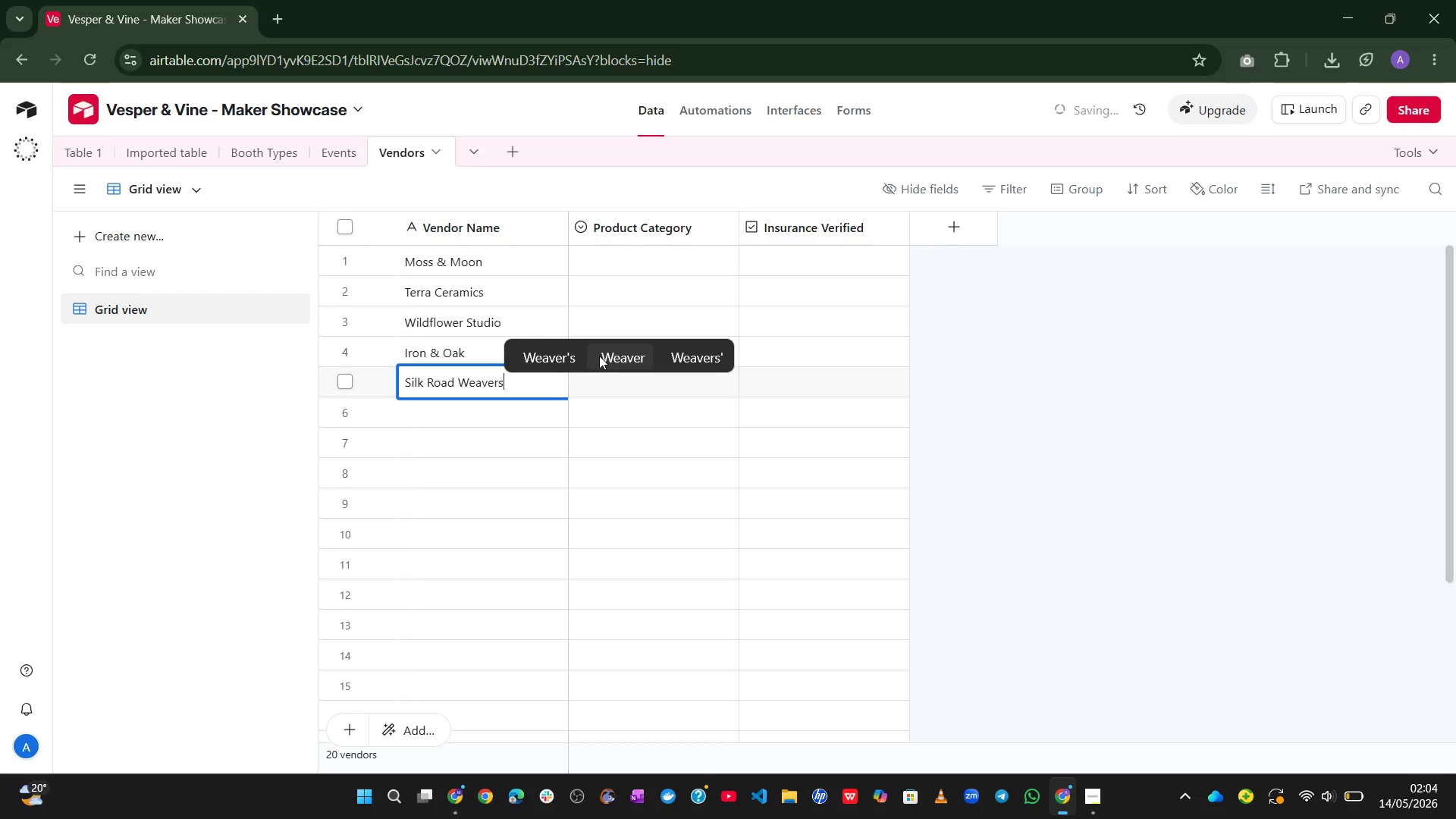 
key(Enter)
 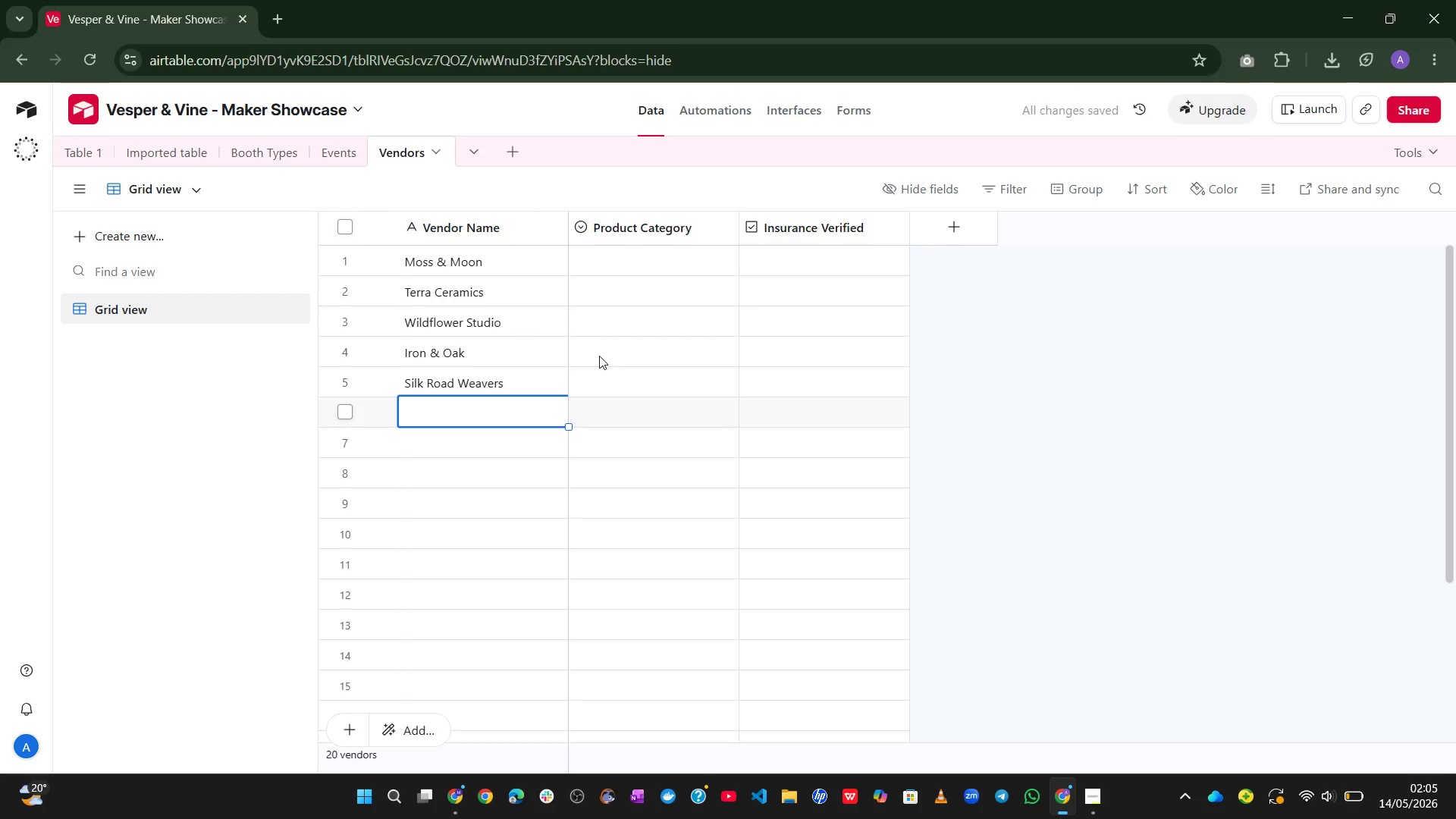 
wait(8.34)
 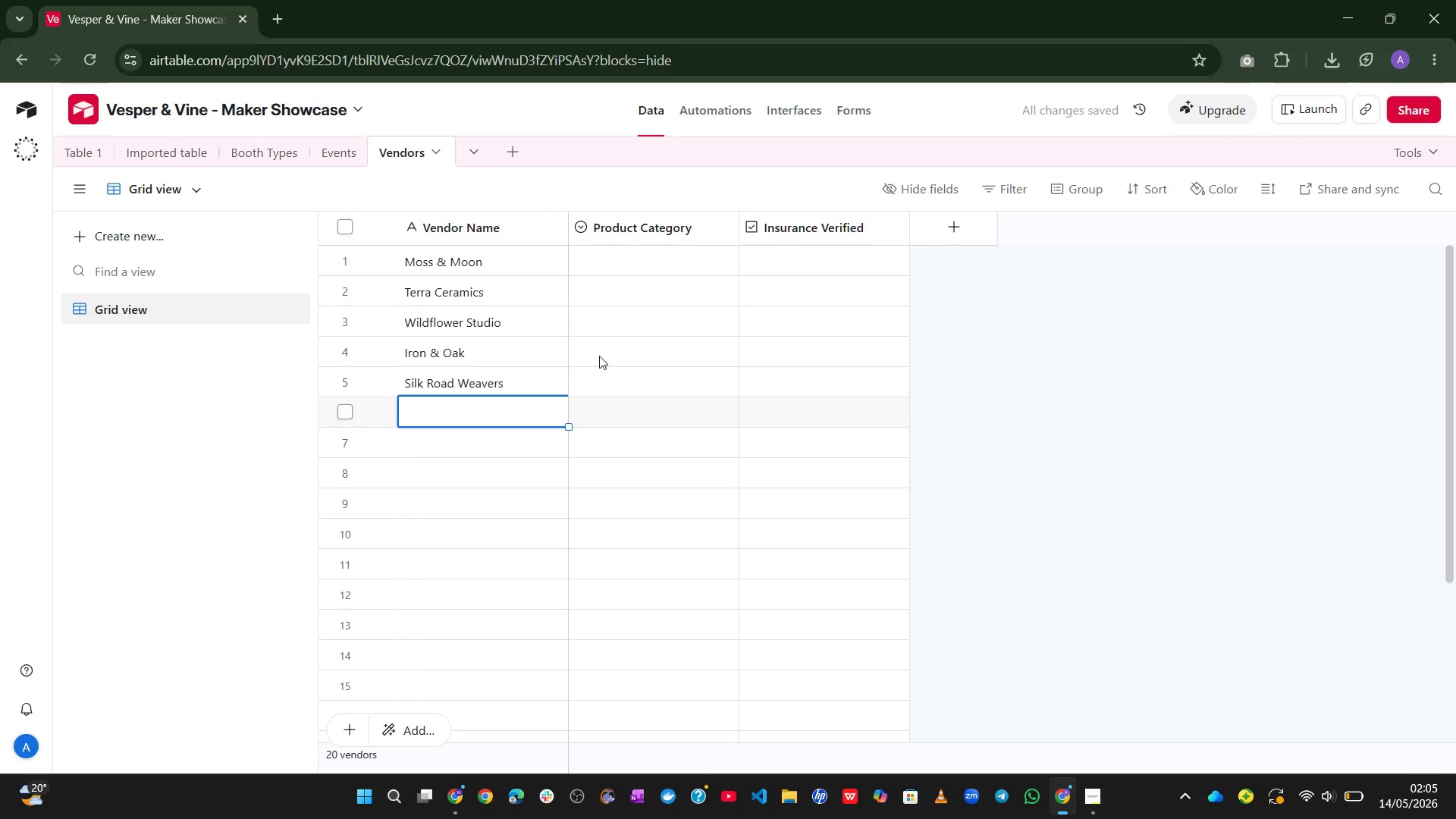 
type(The Salty Smith)
 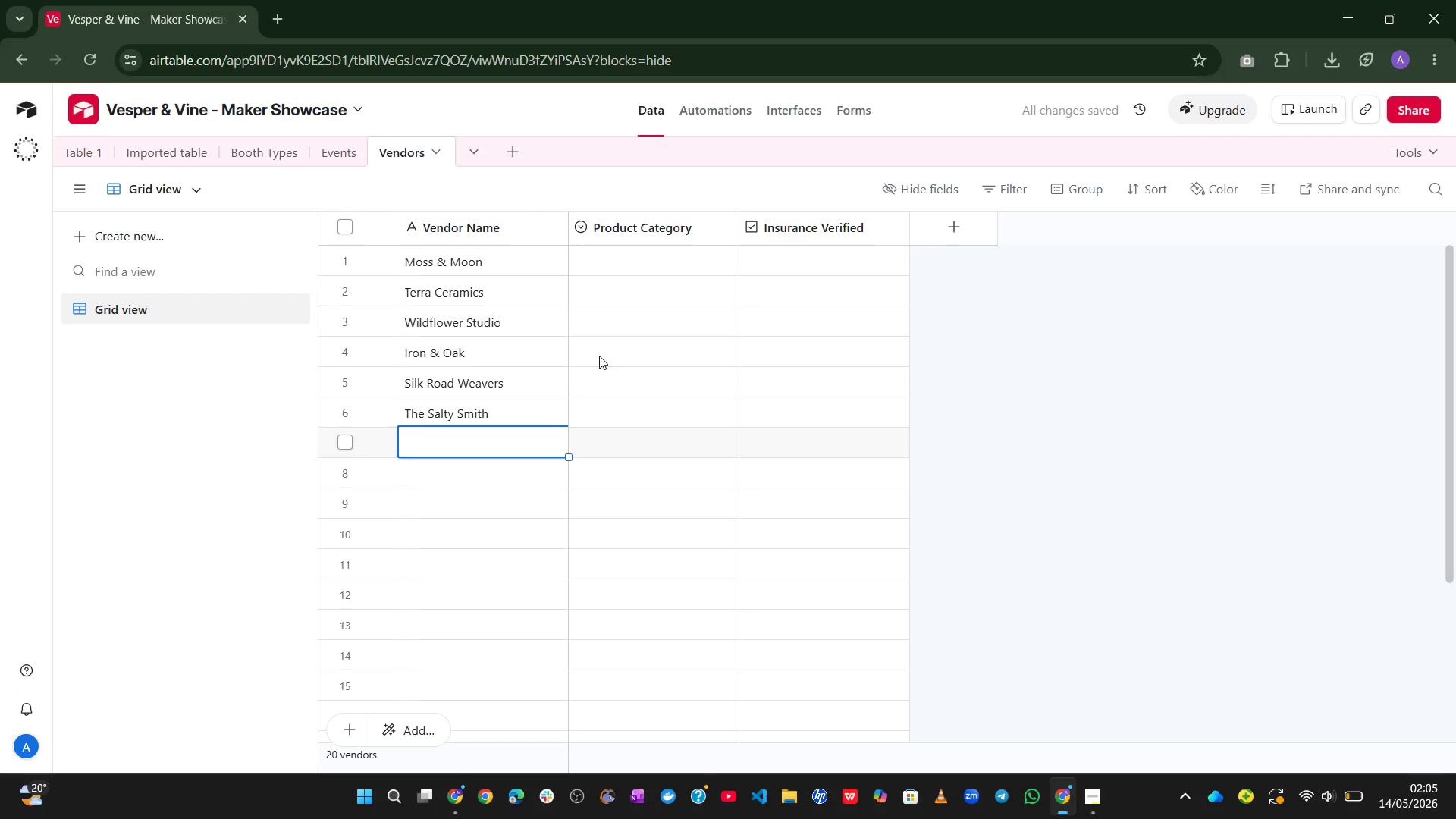 
 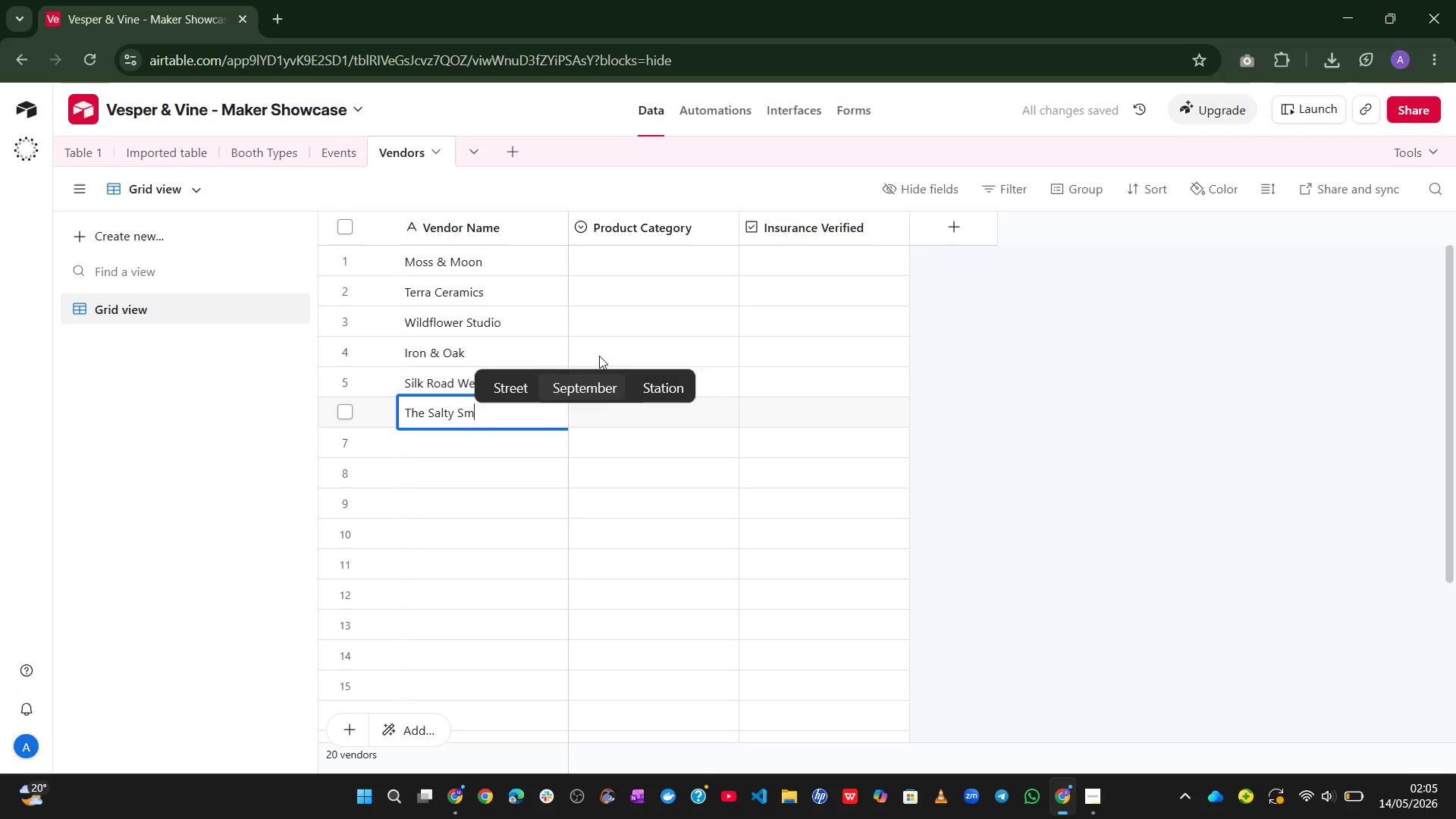 
key(Enter)
 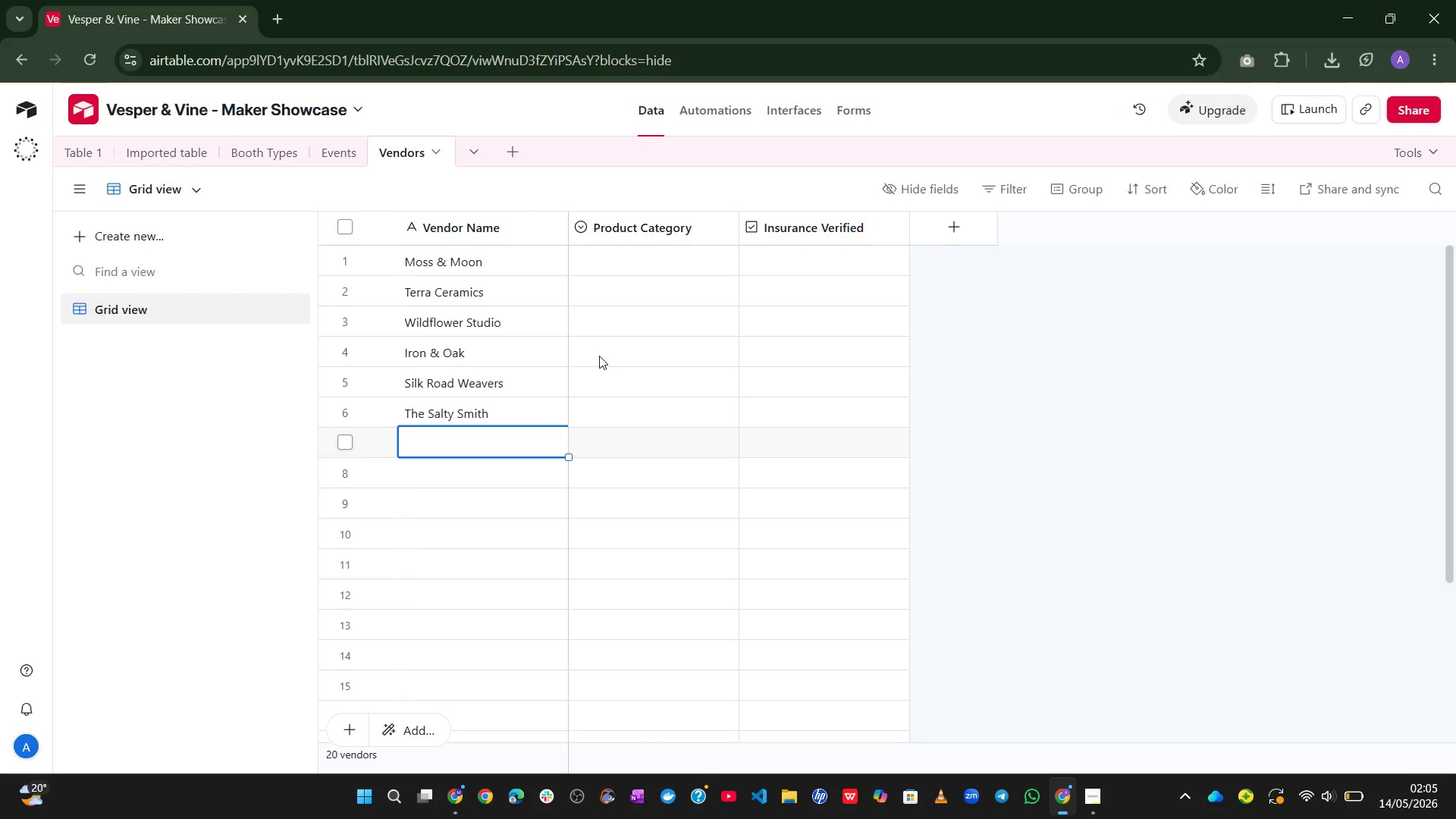 
type(Urban forager)
 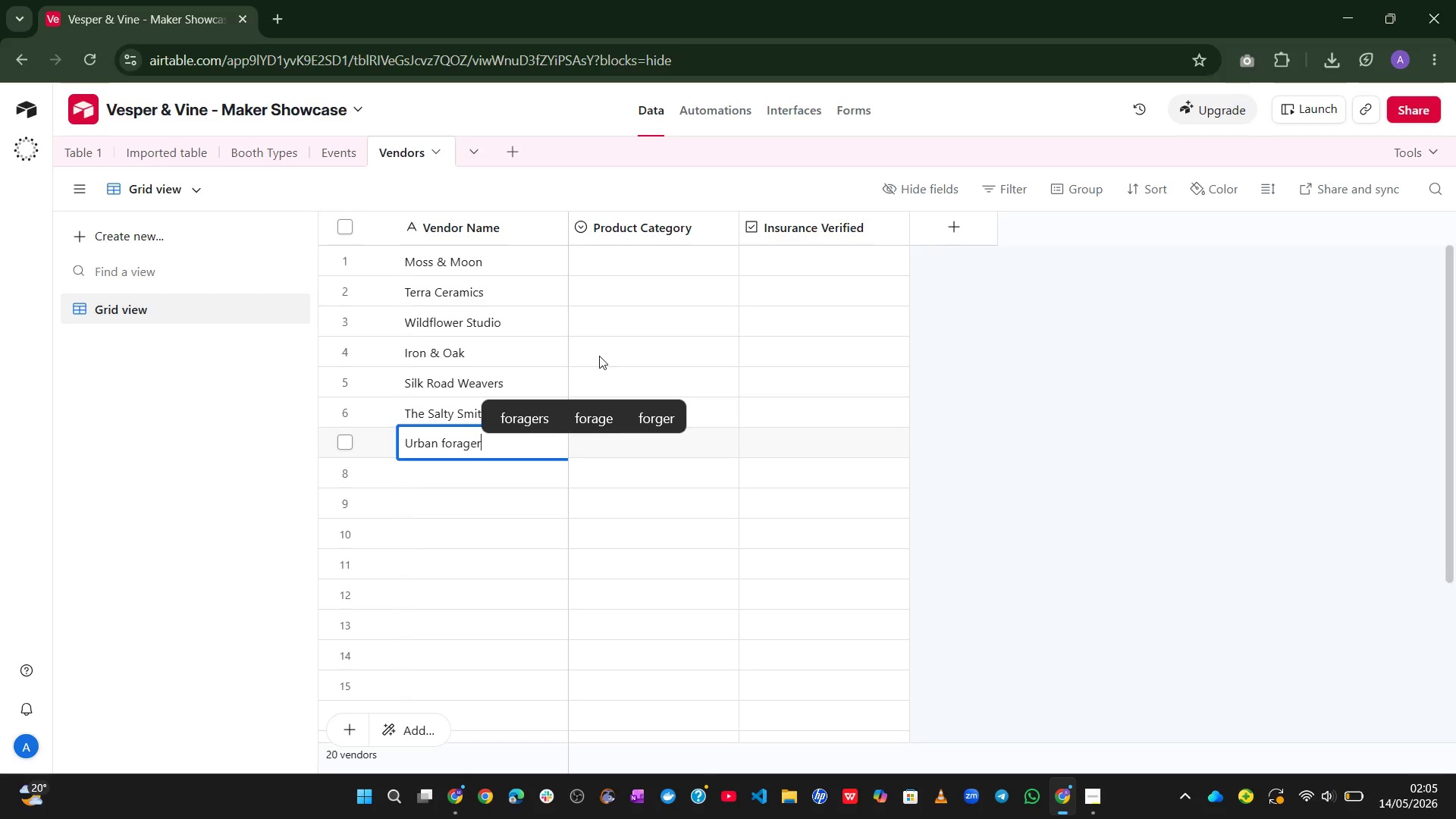 
key(Enter)
 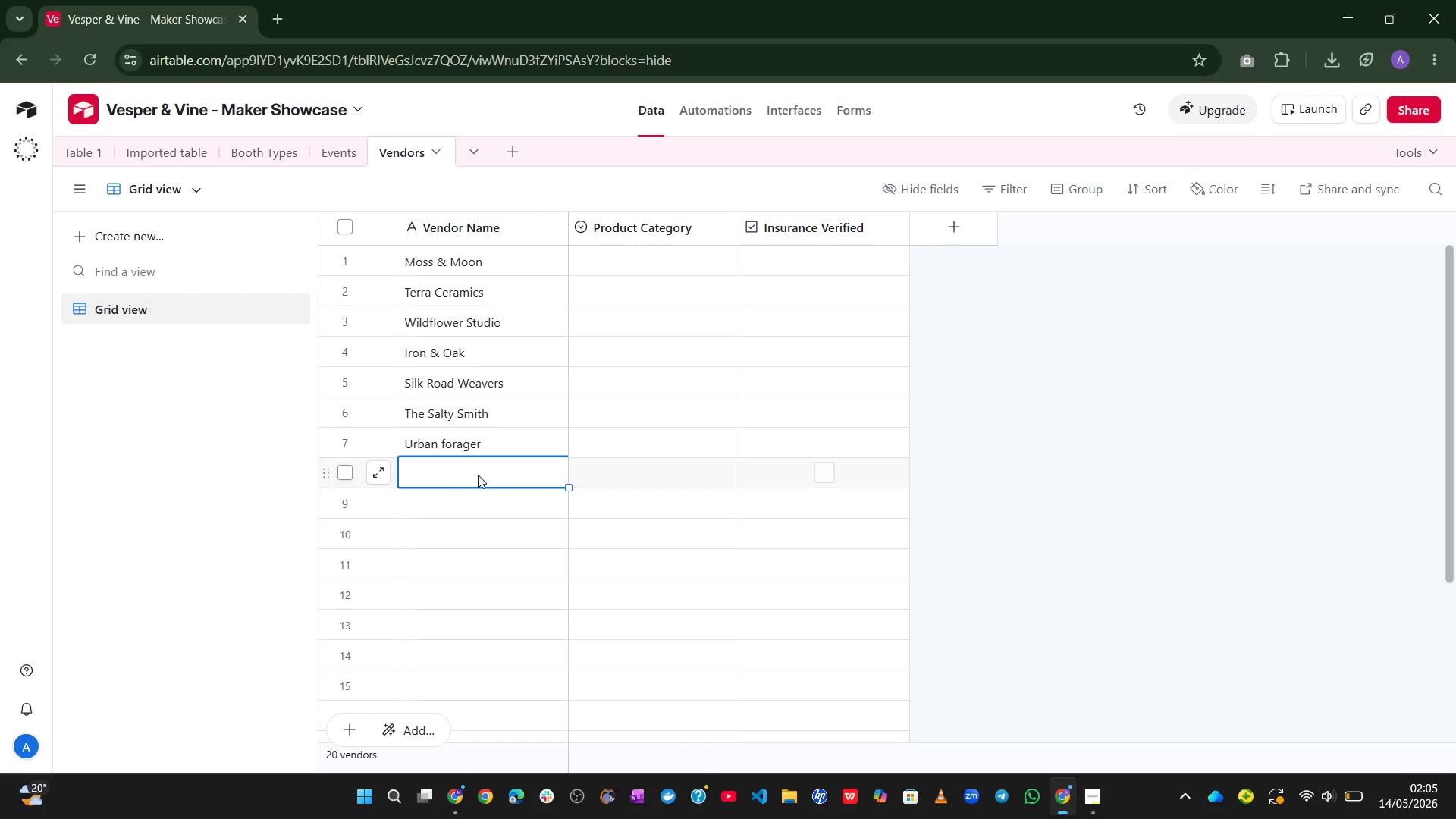 
left_click([460, 441])
 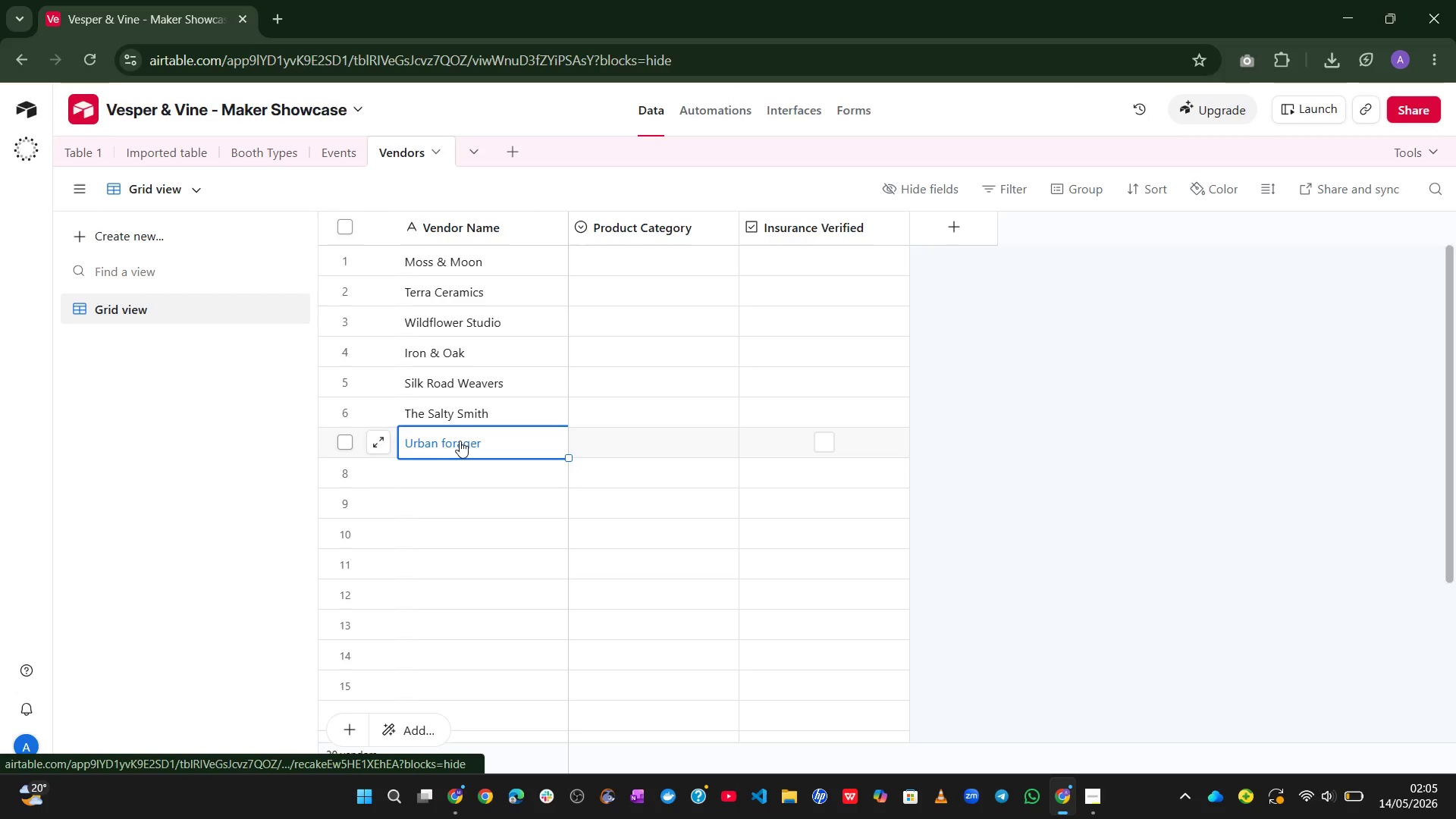 
double_click([460, 441])
 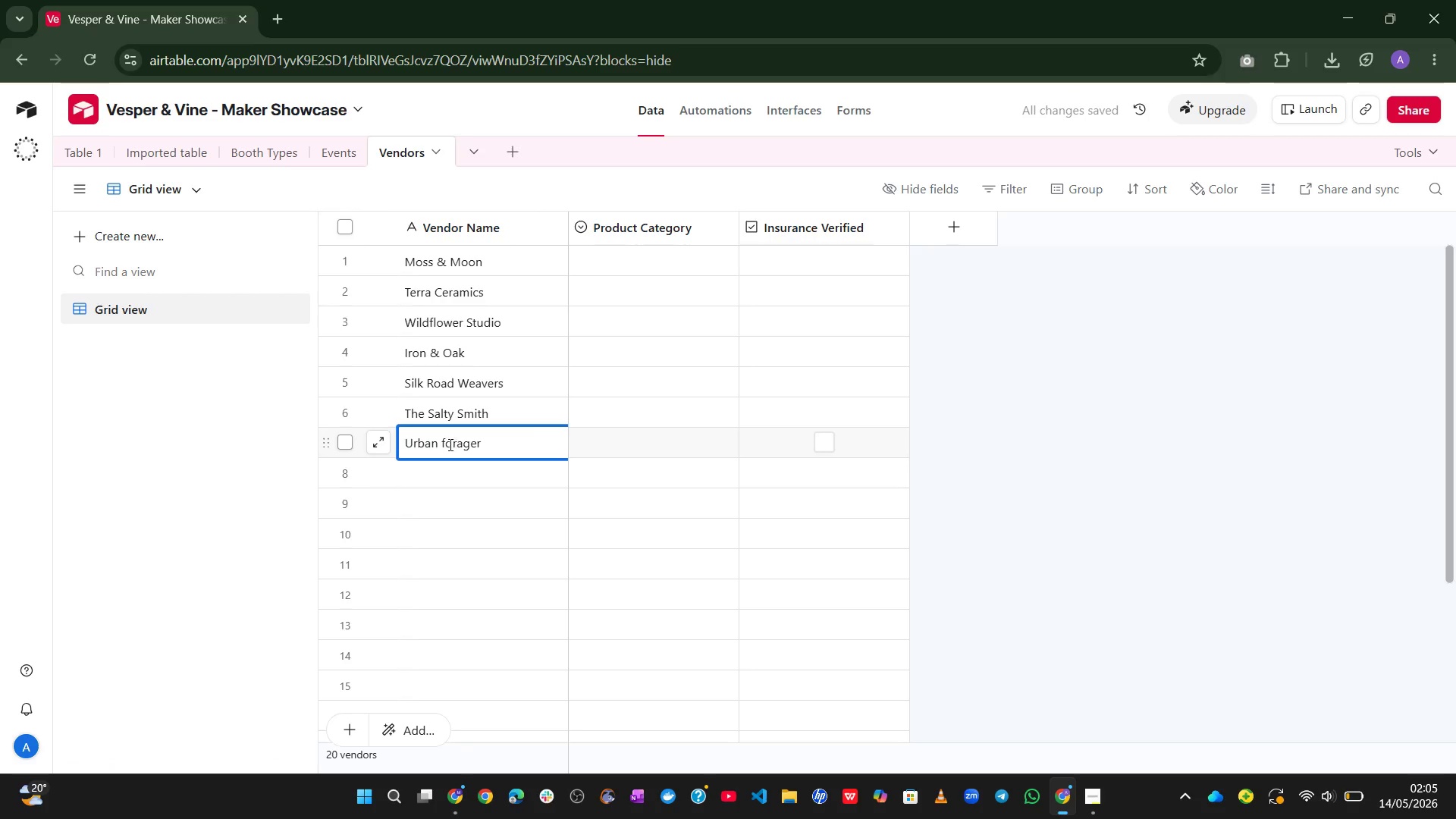 
left_click([447, 444])
 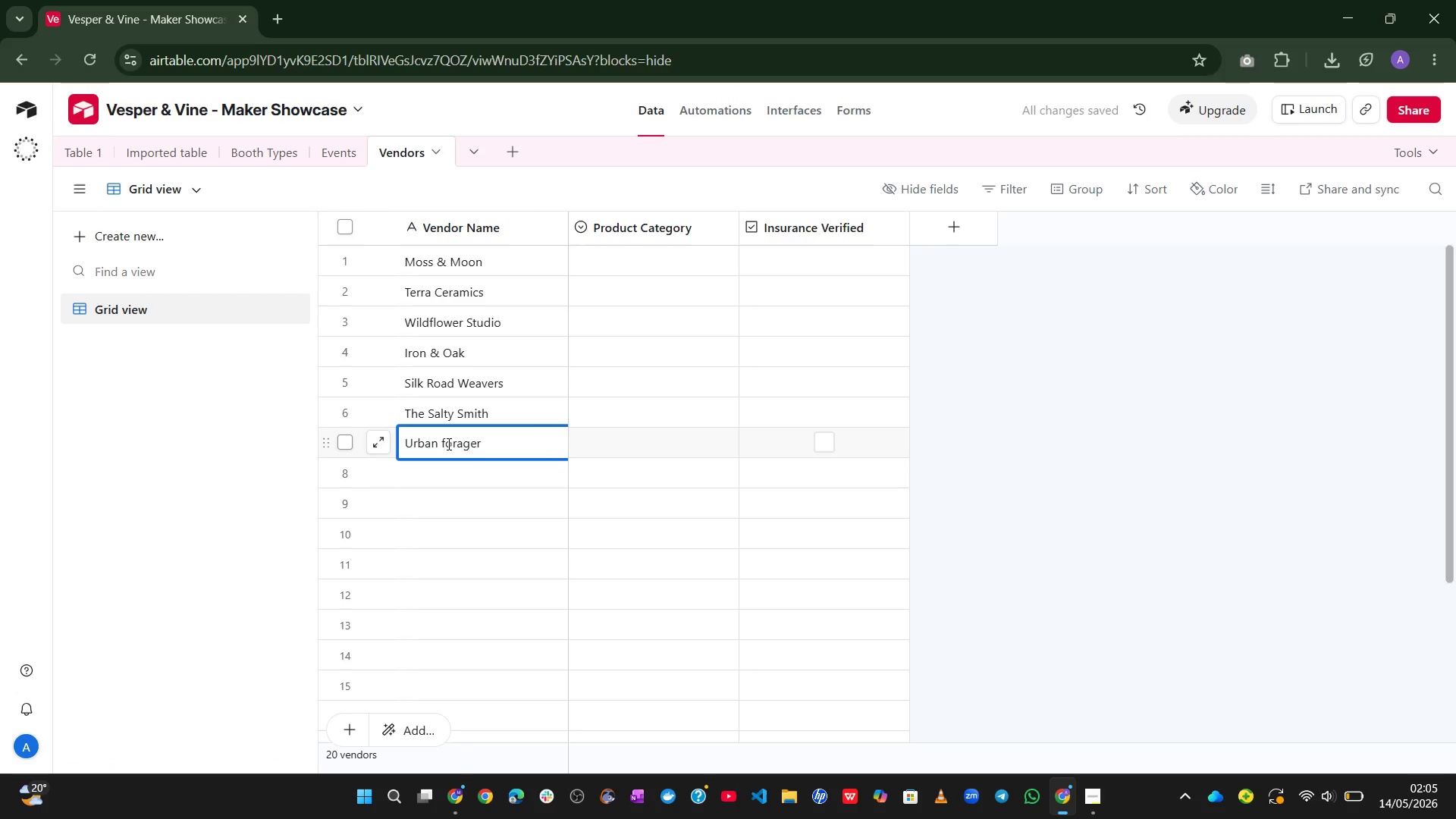 
key(Backspace)
 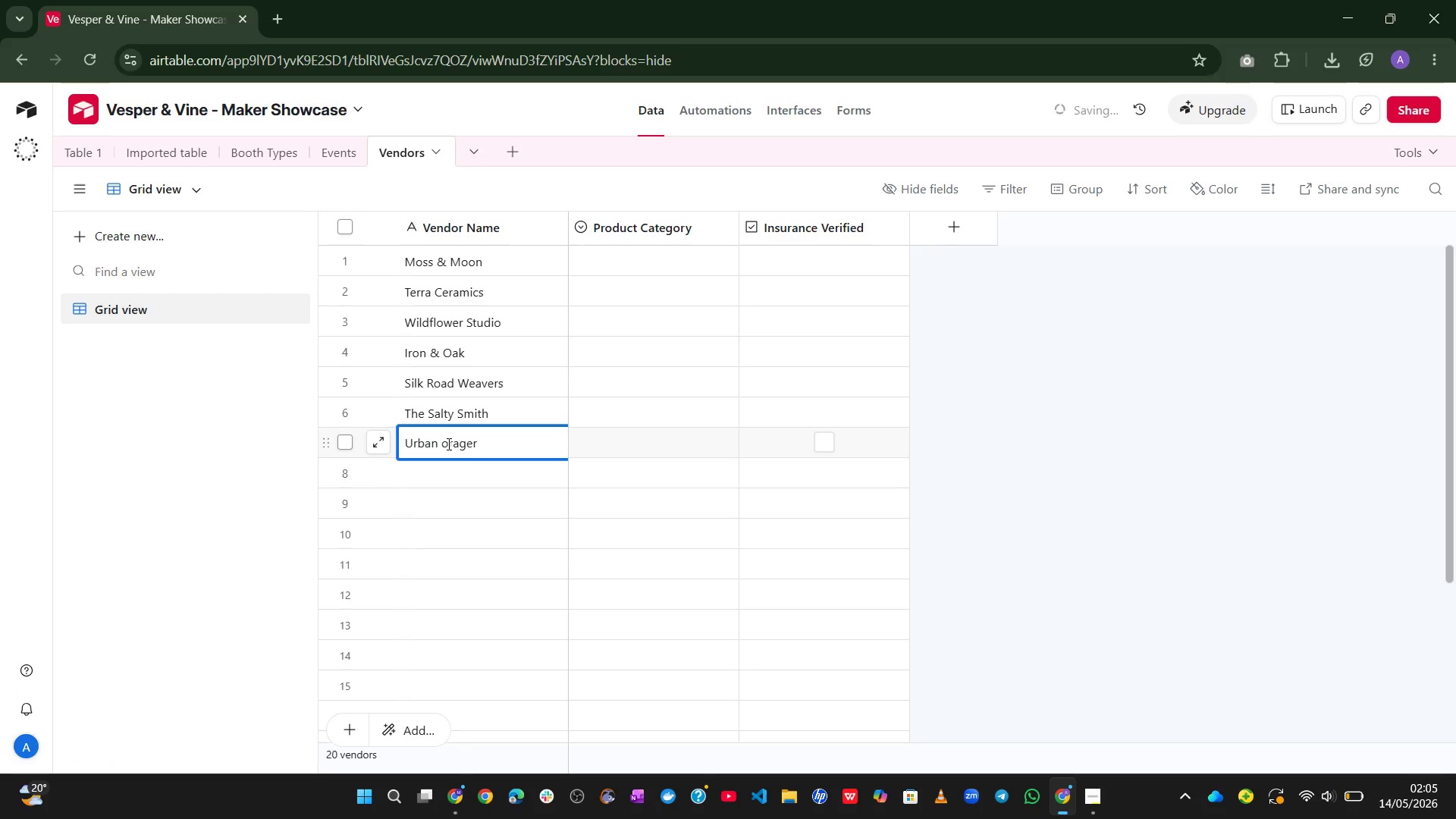 
key(Shift+F)
 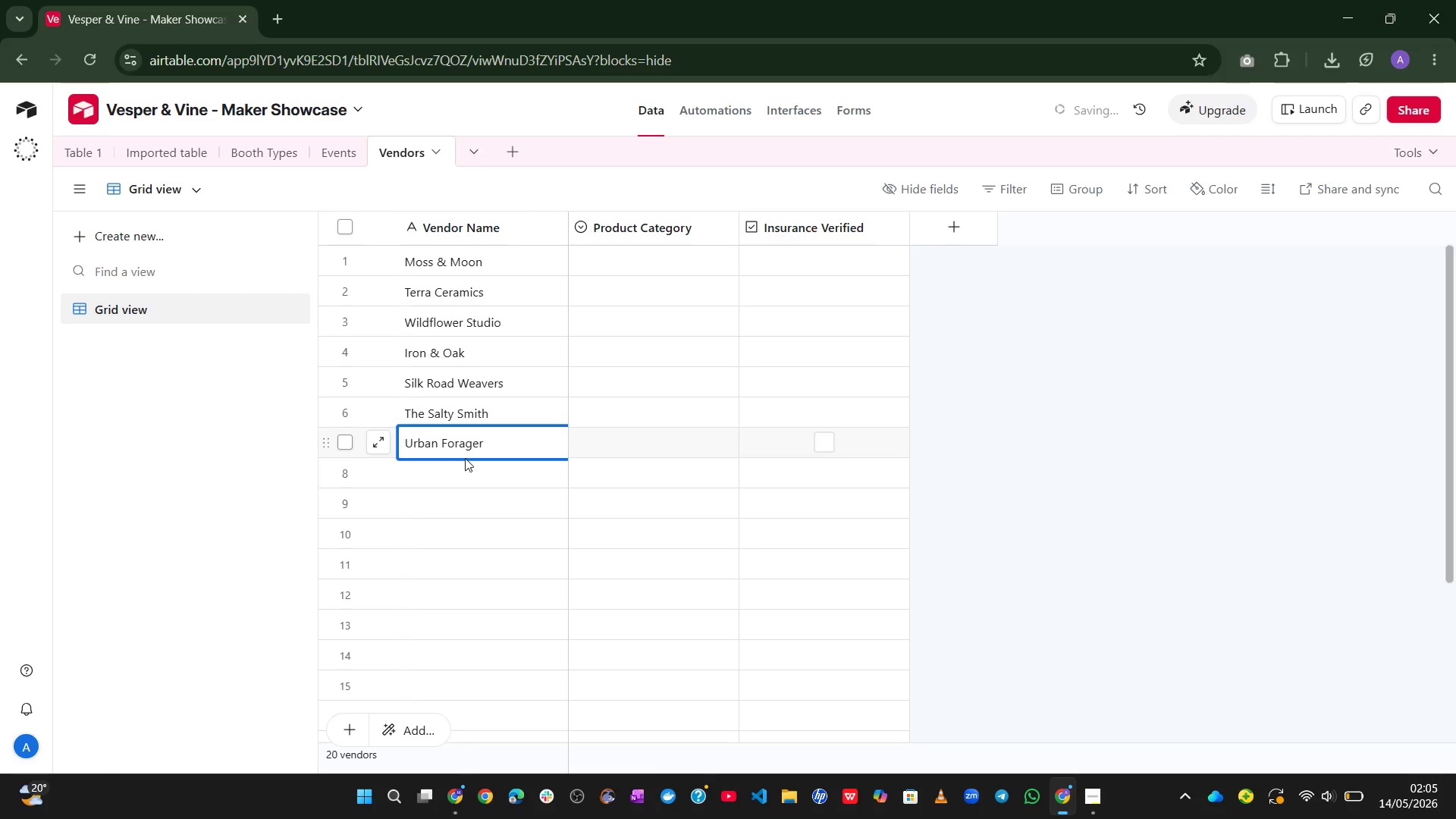 
left_click([466, 460])
 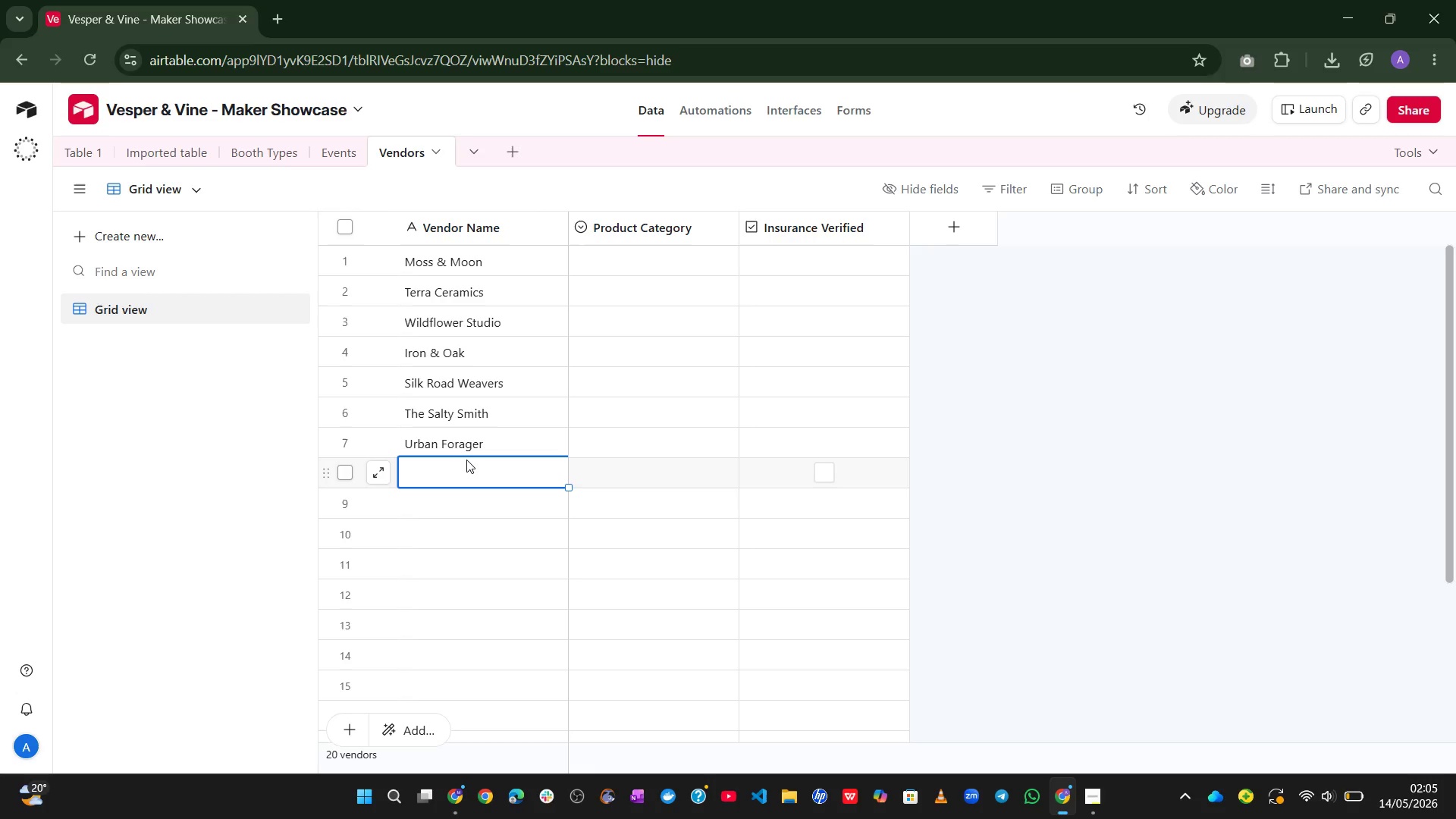 
wait(22.69)
 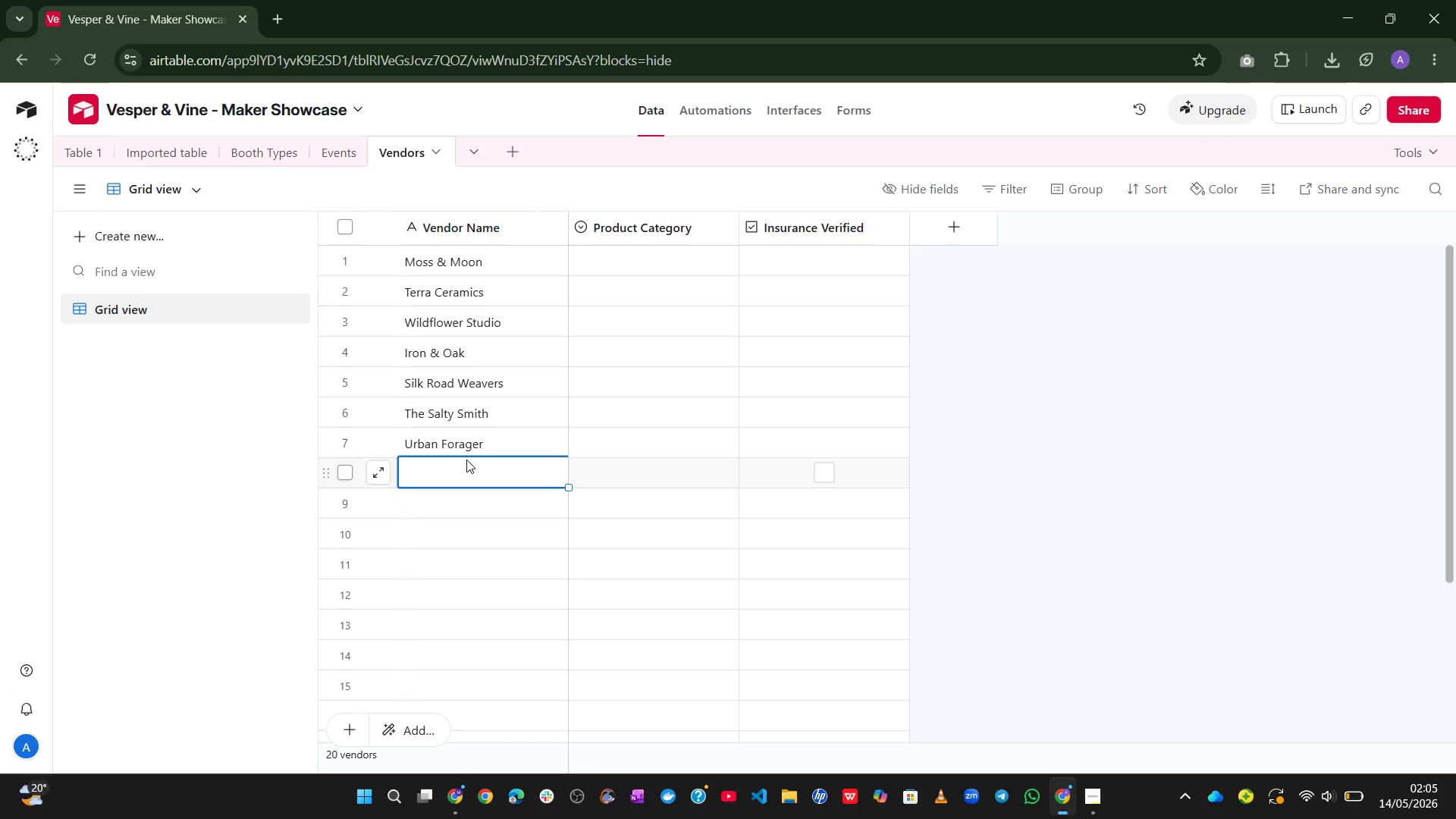 
type(Petal & )
 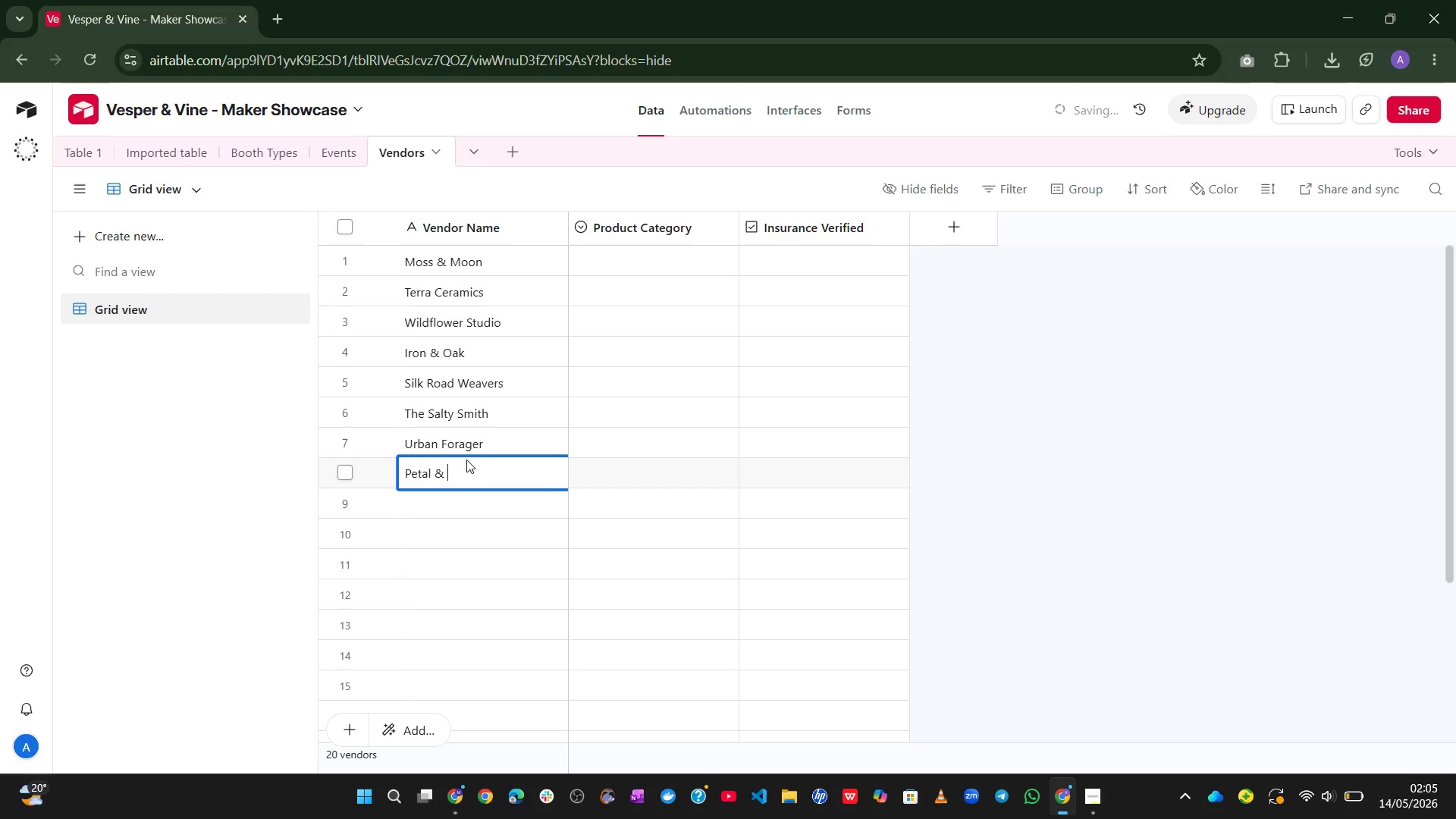 
wait(19.56)
 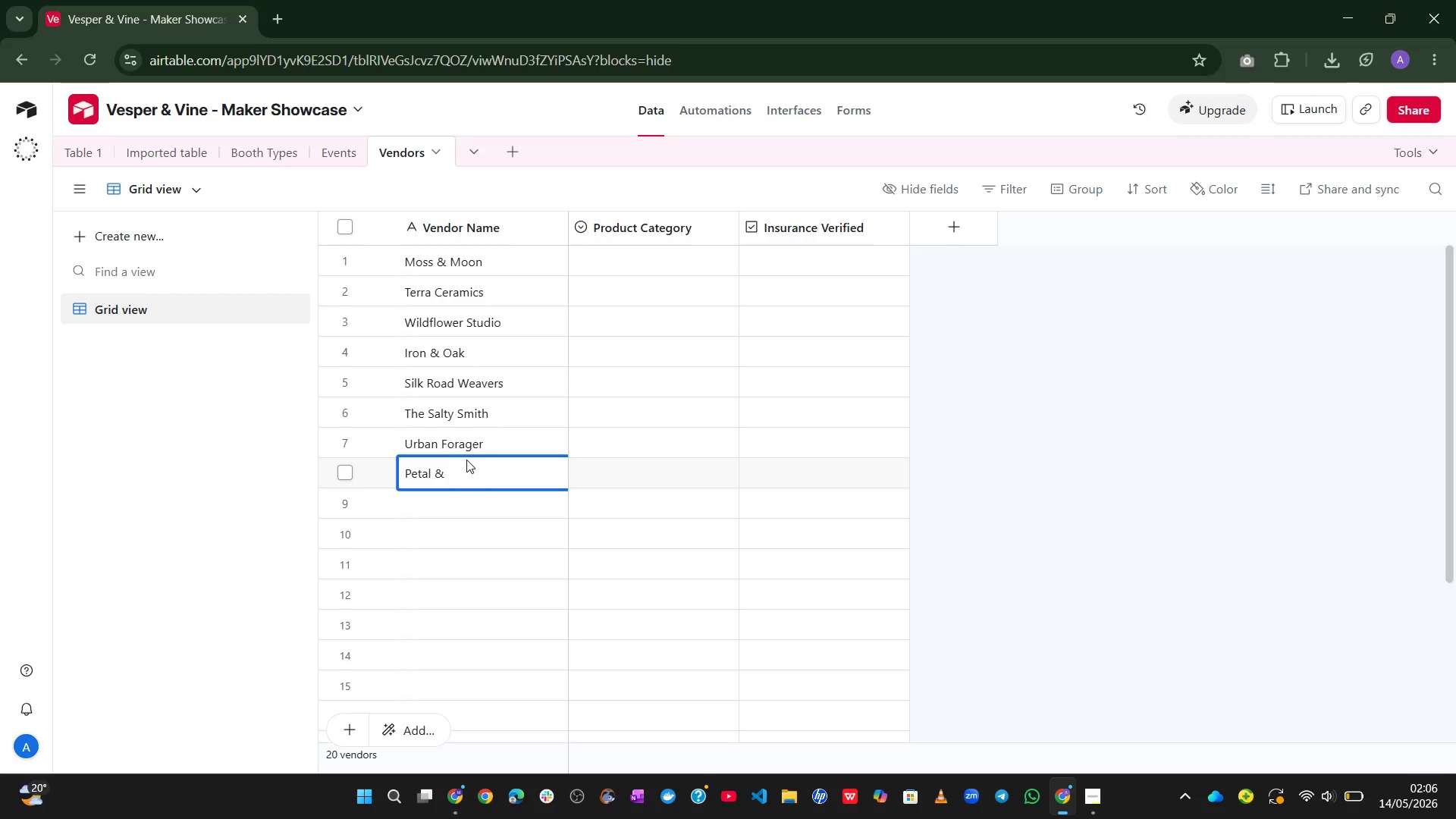 
type(Parchment)
 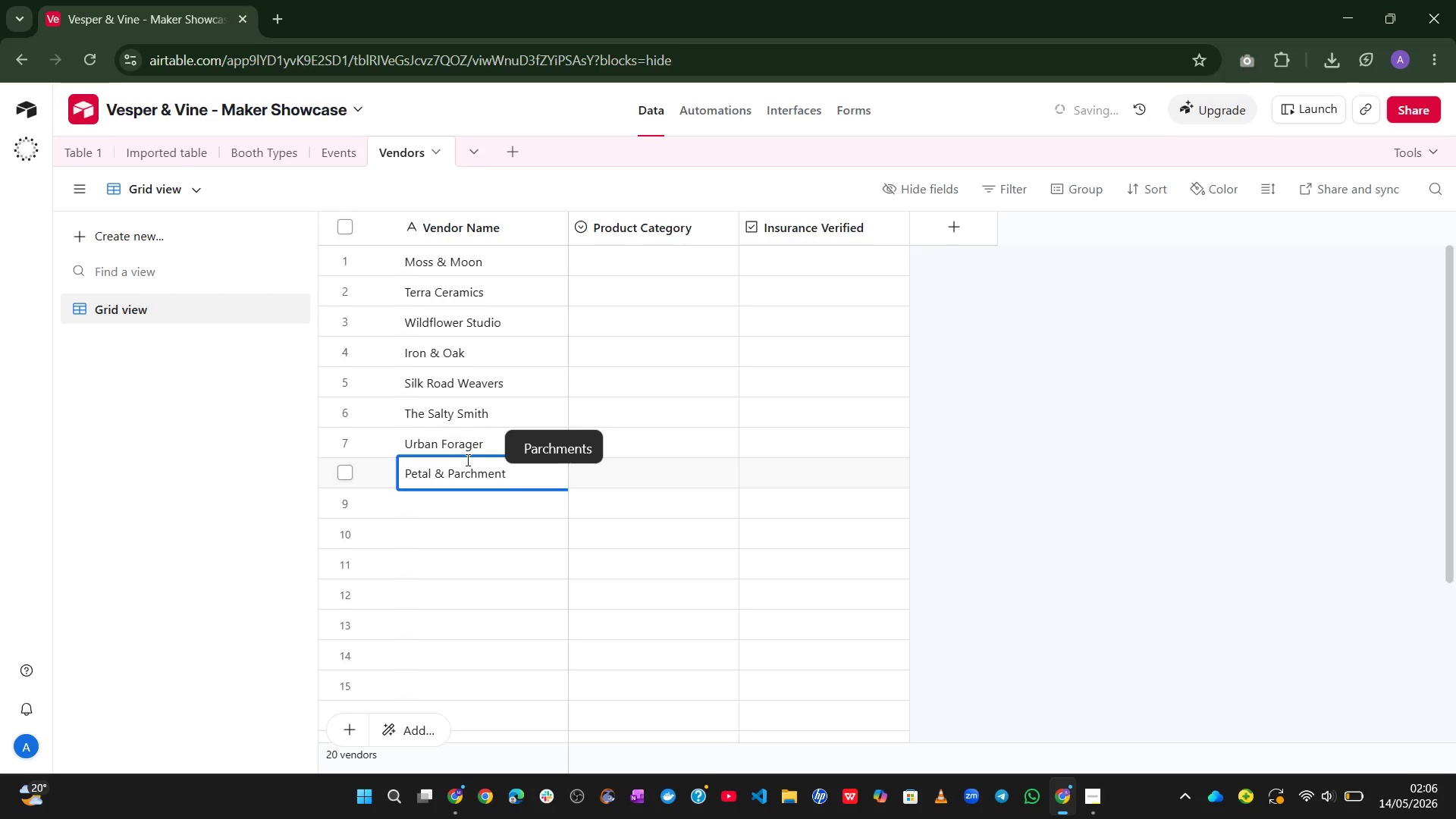 
key(Enter)
 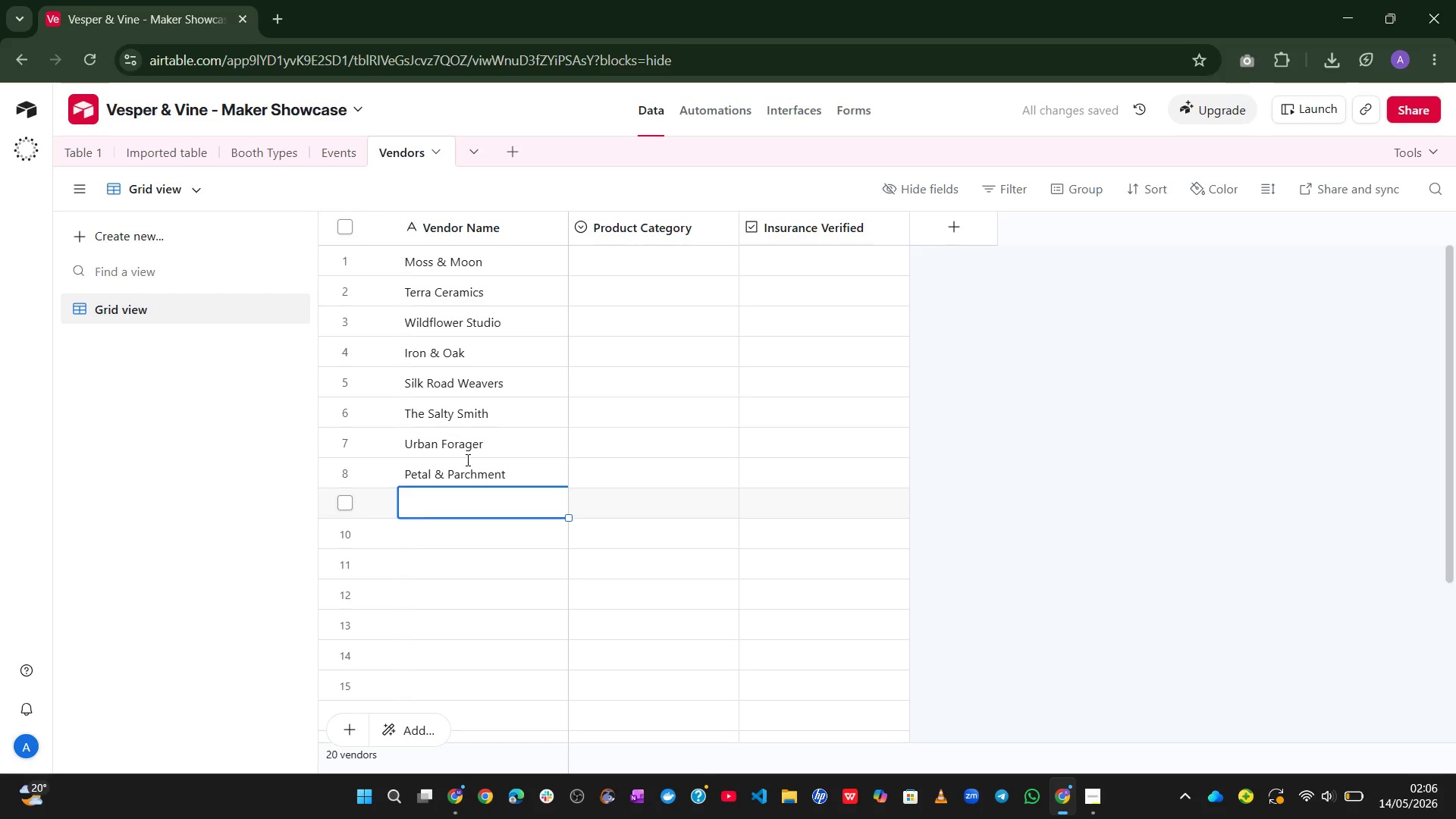 
wait(5.3)
 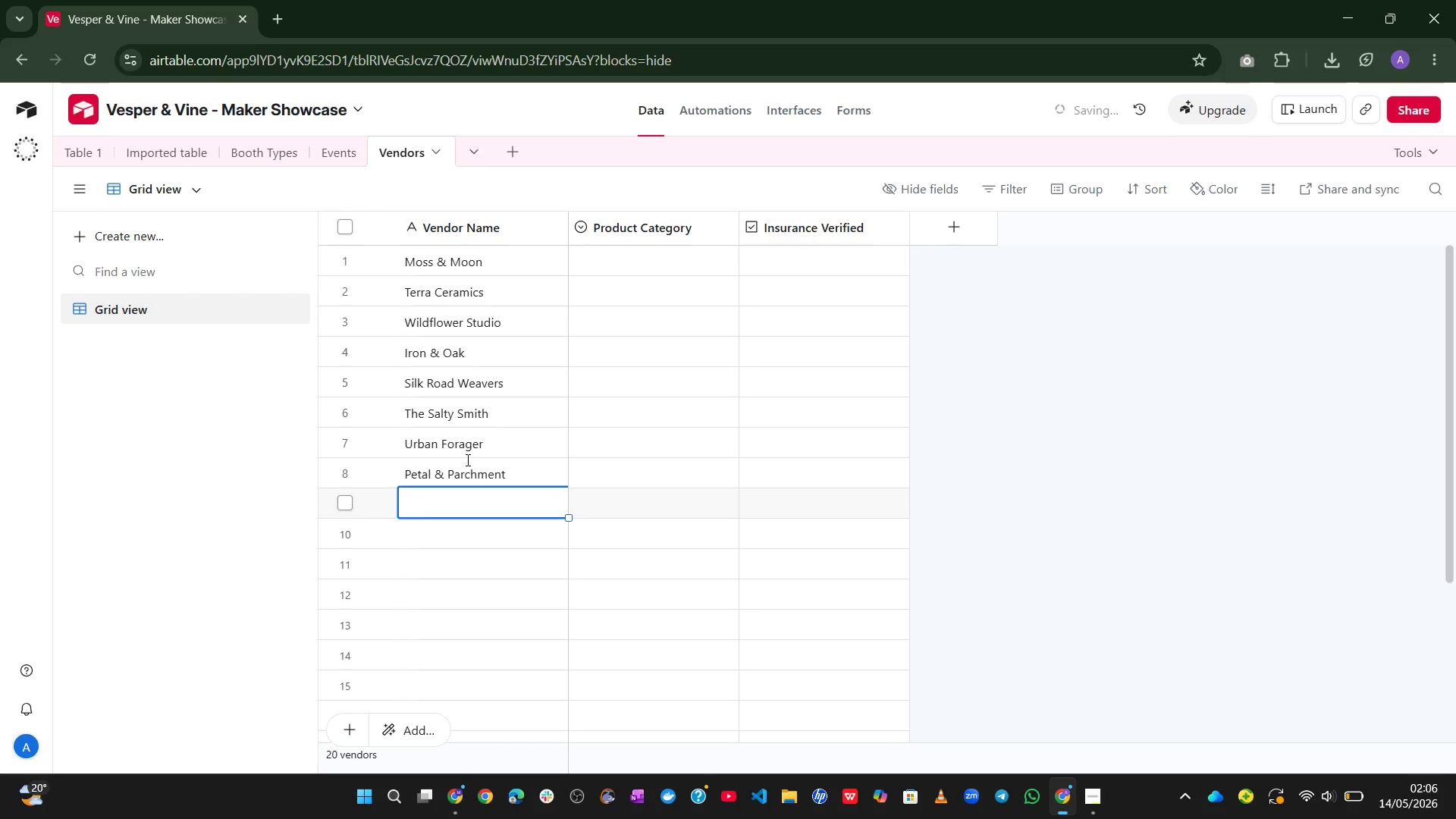 
type(Northern )
 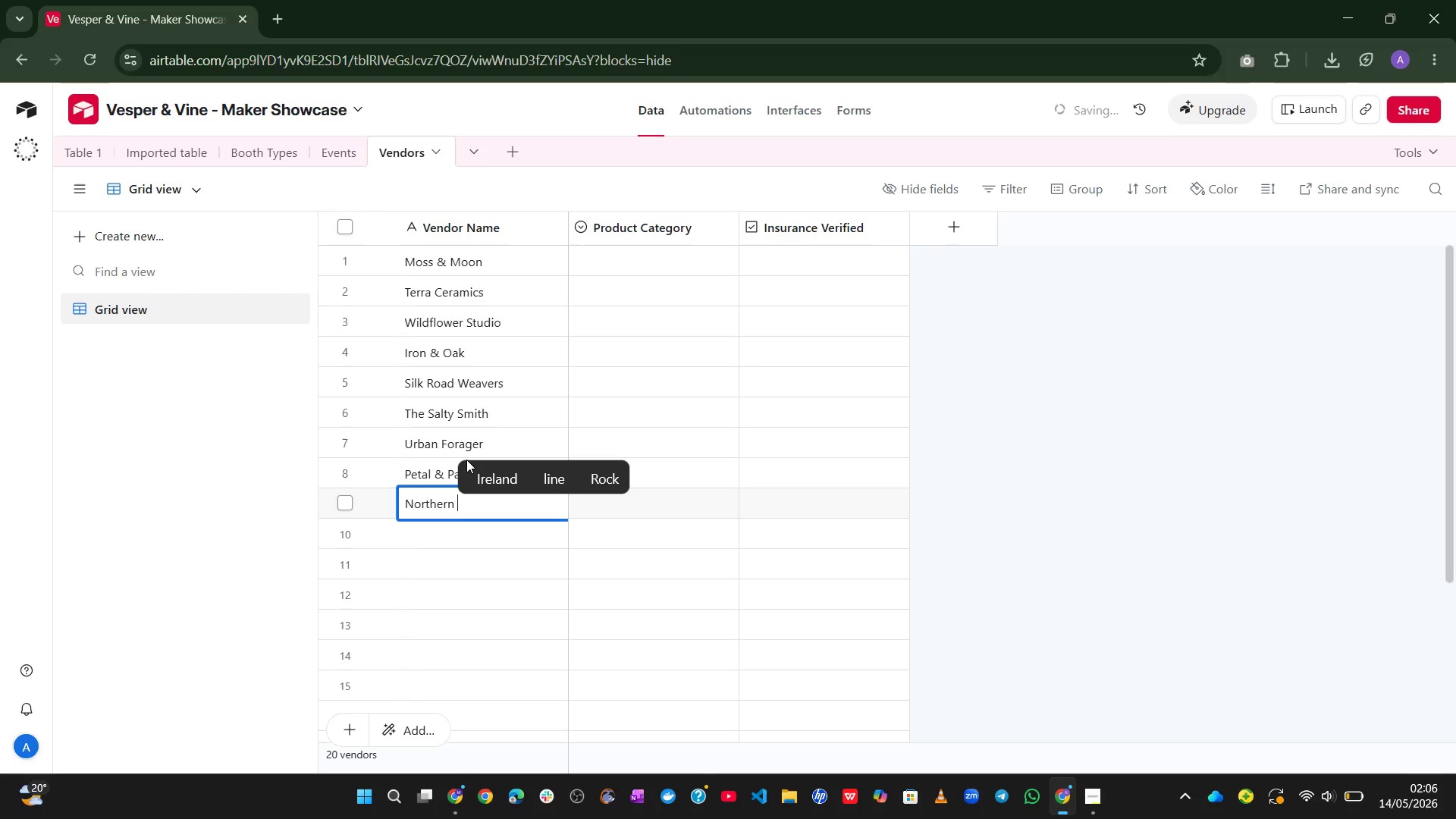 
wait(8.61)
 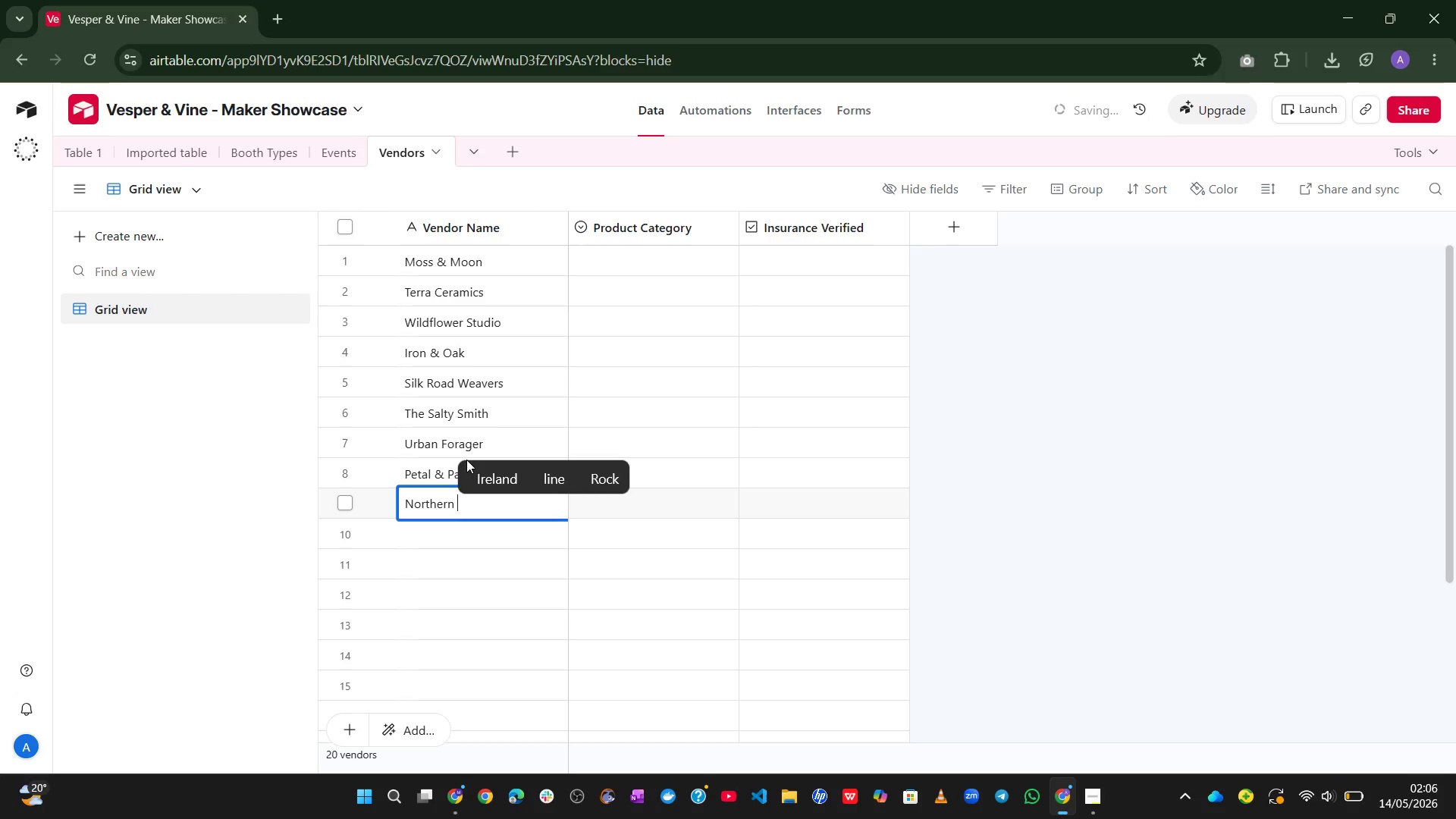 
type(Light Candles)
 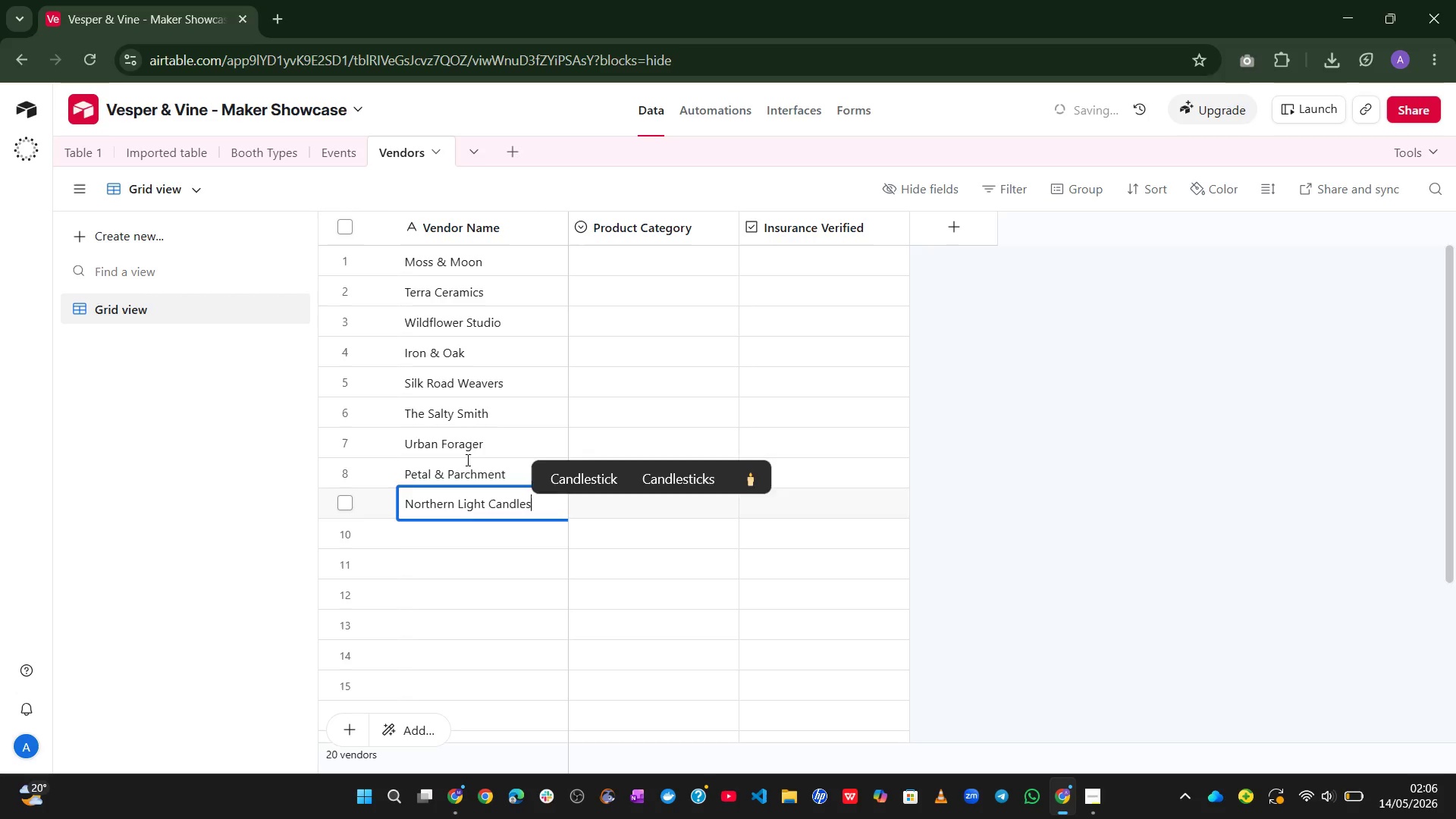 
key(Enter)
 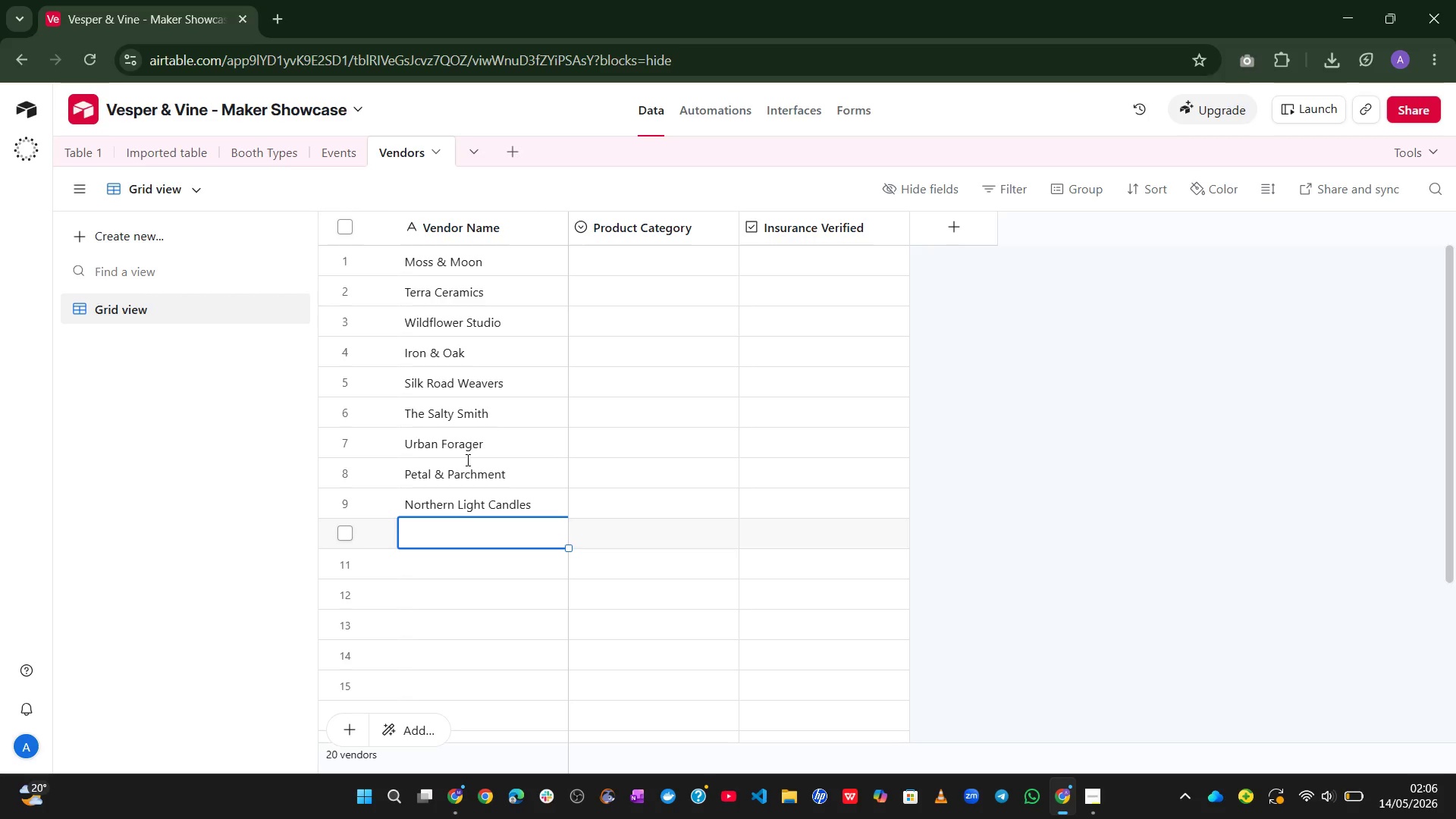 
wait(22.55)
 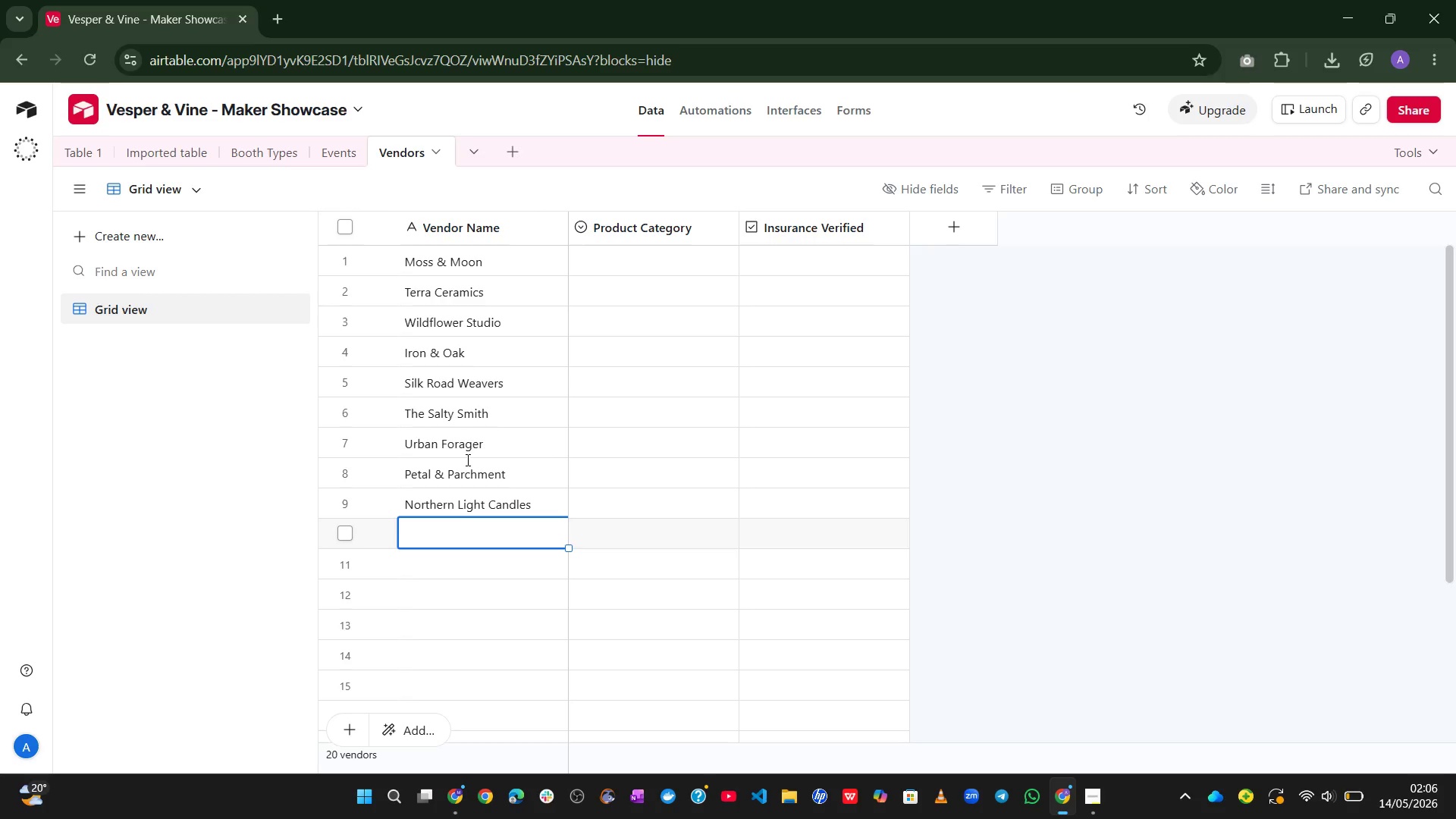 
type(Hearth & House)
 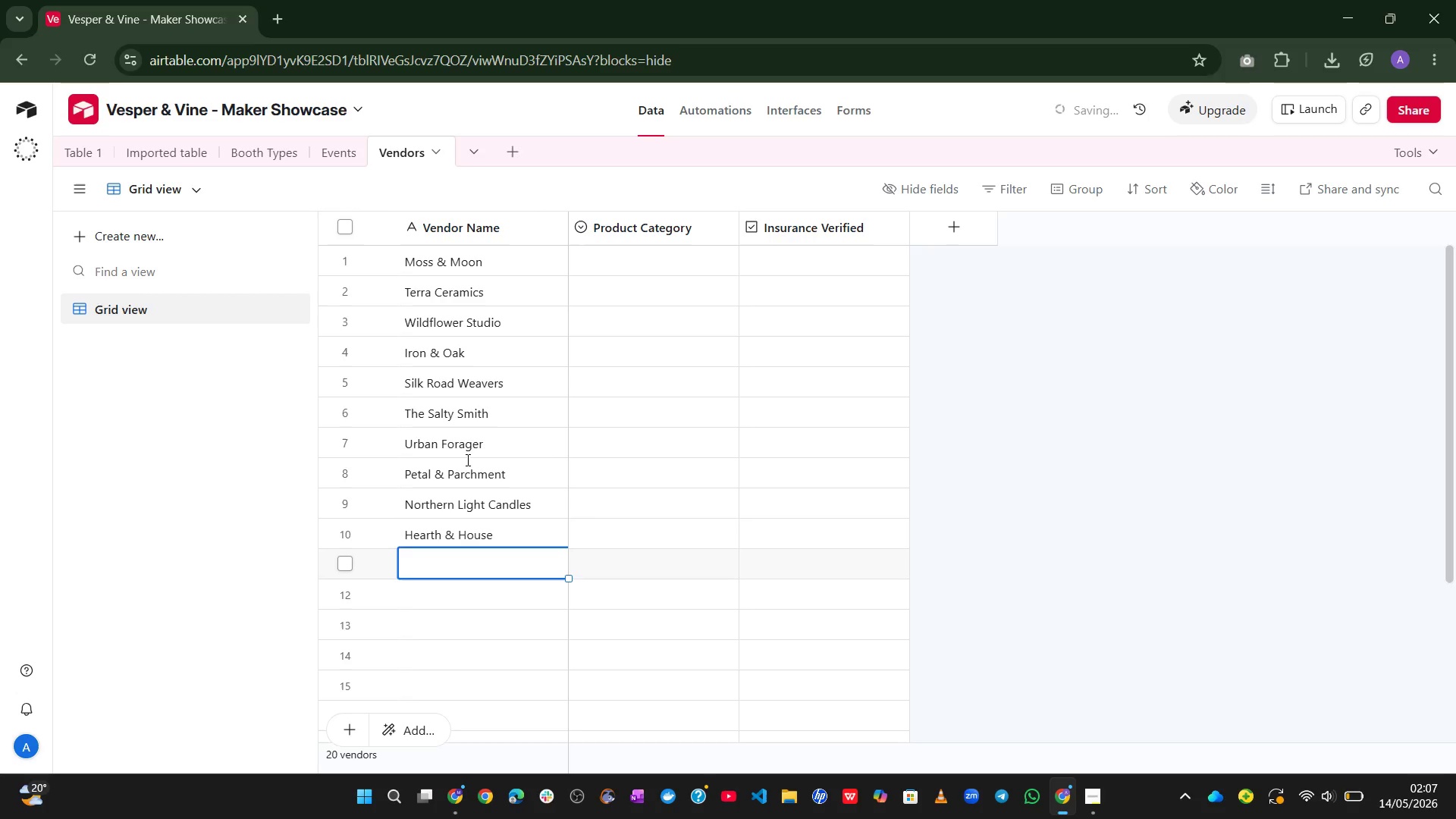 
 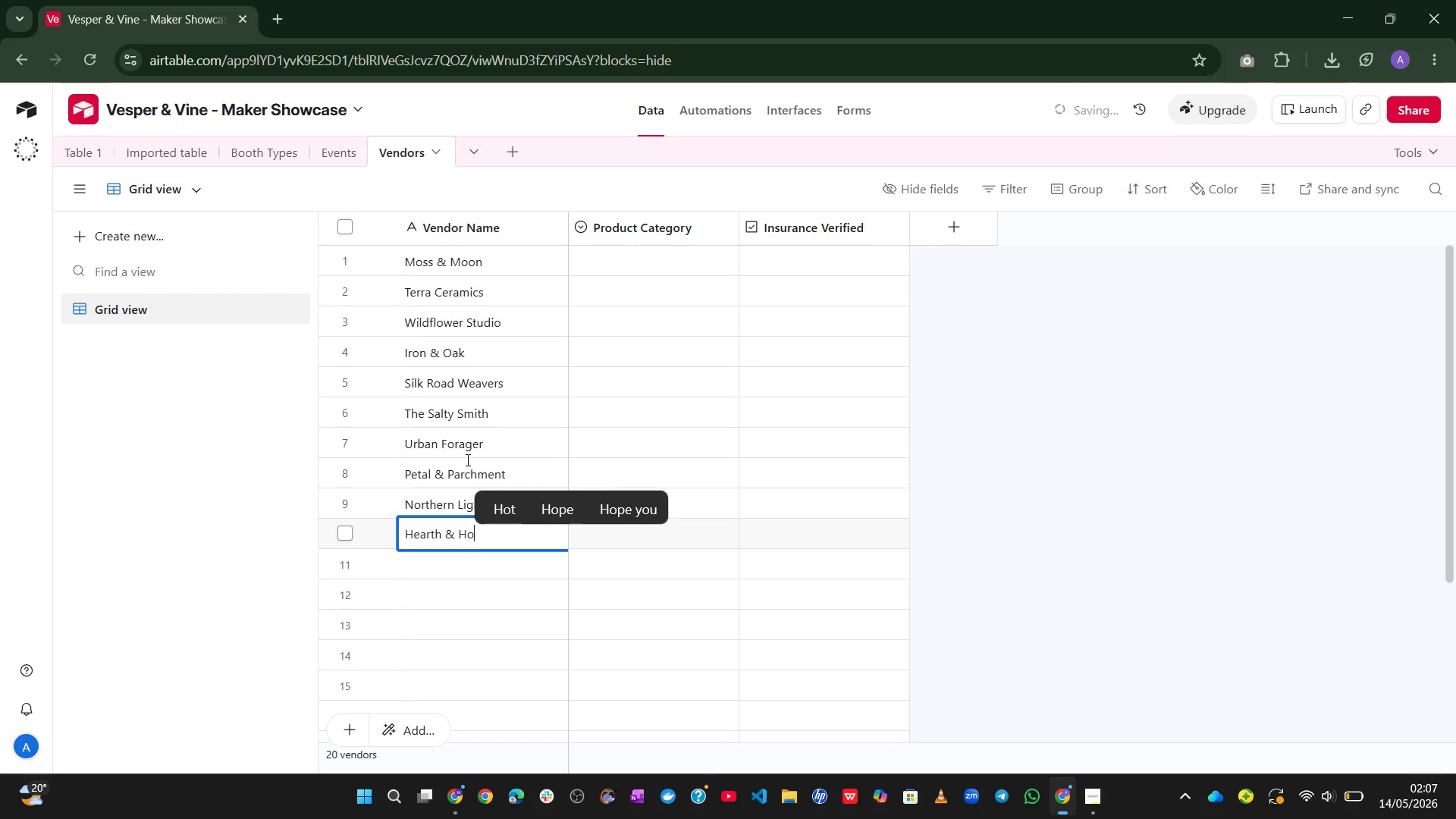 
key(Enter)
 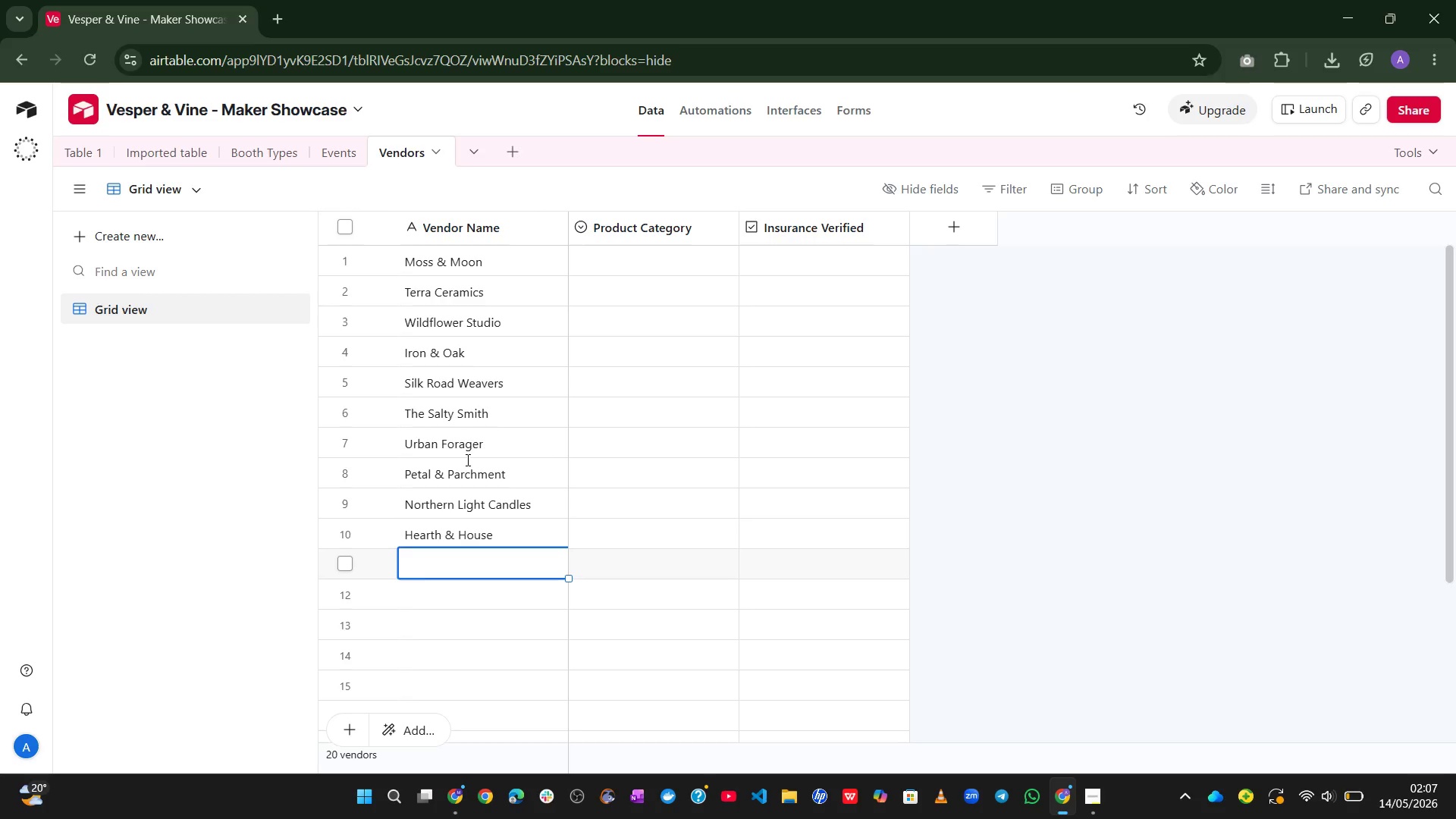 
wait(19.73)
 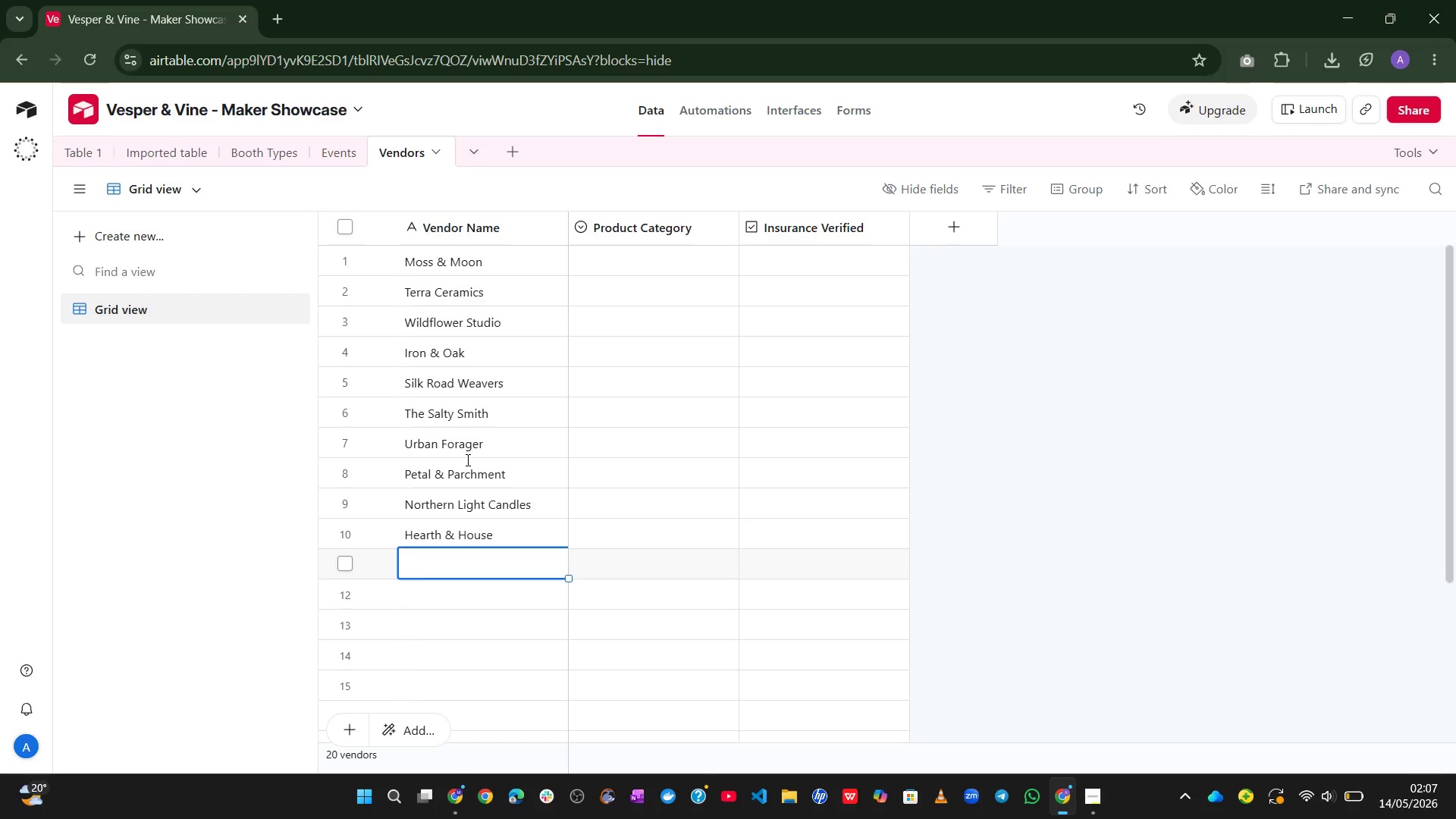 
key(Shift+ShiftLeft)
 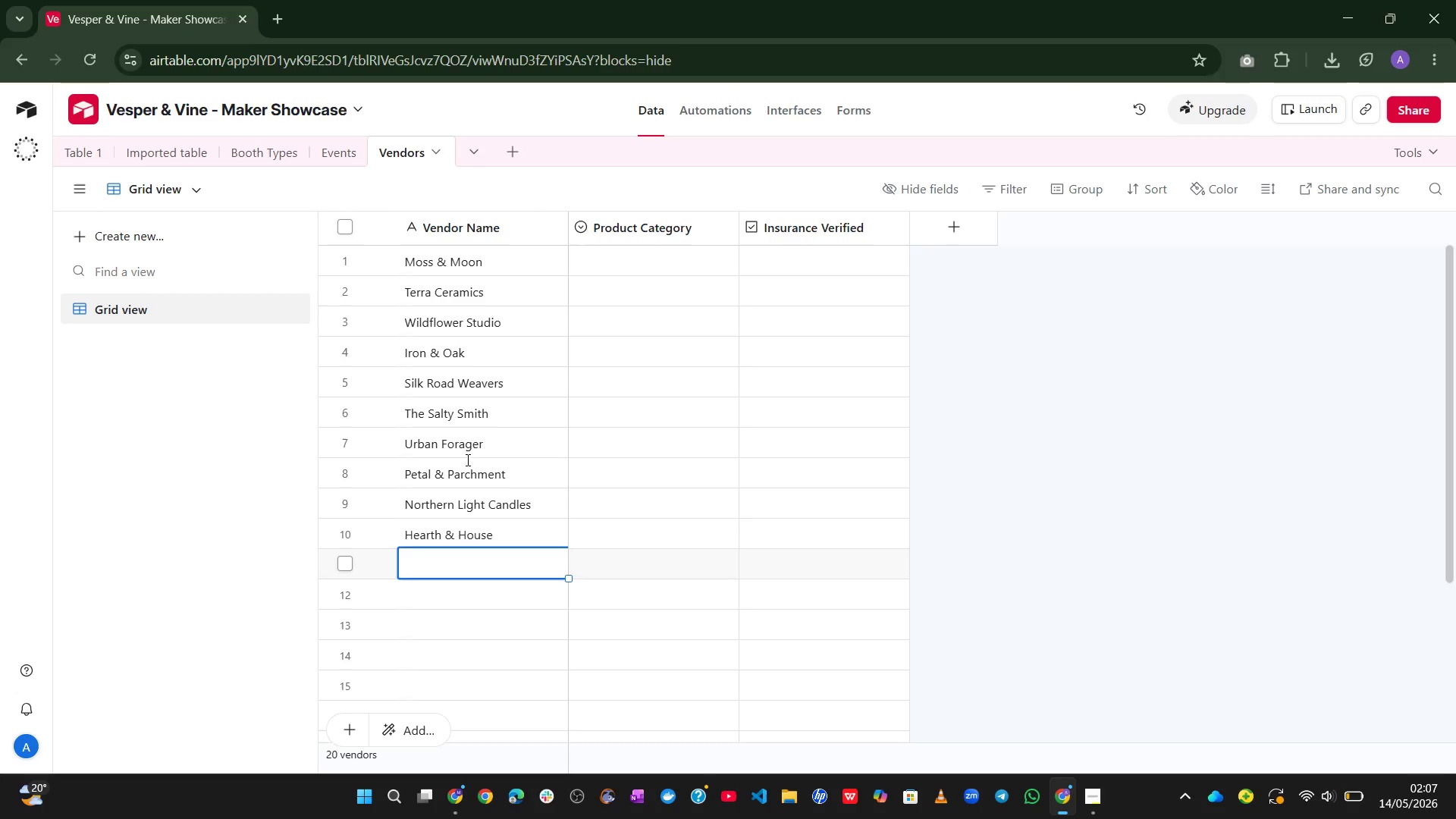 
key(Shift+ShiftLeft)
 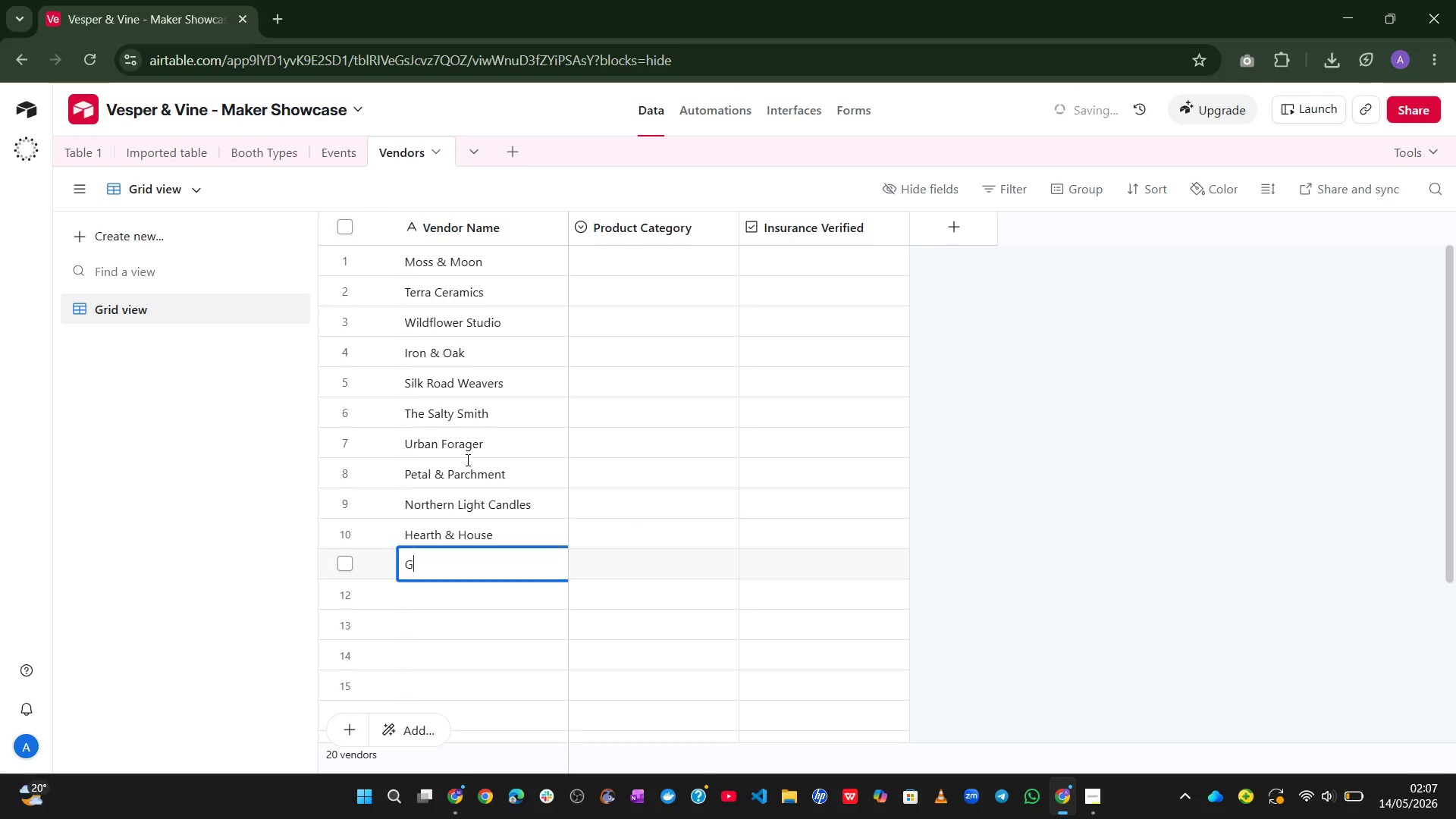 
key(Shift+G)
 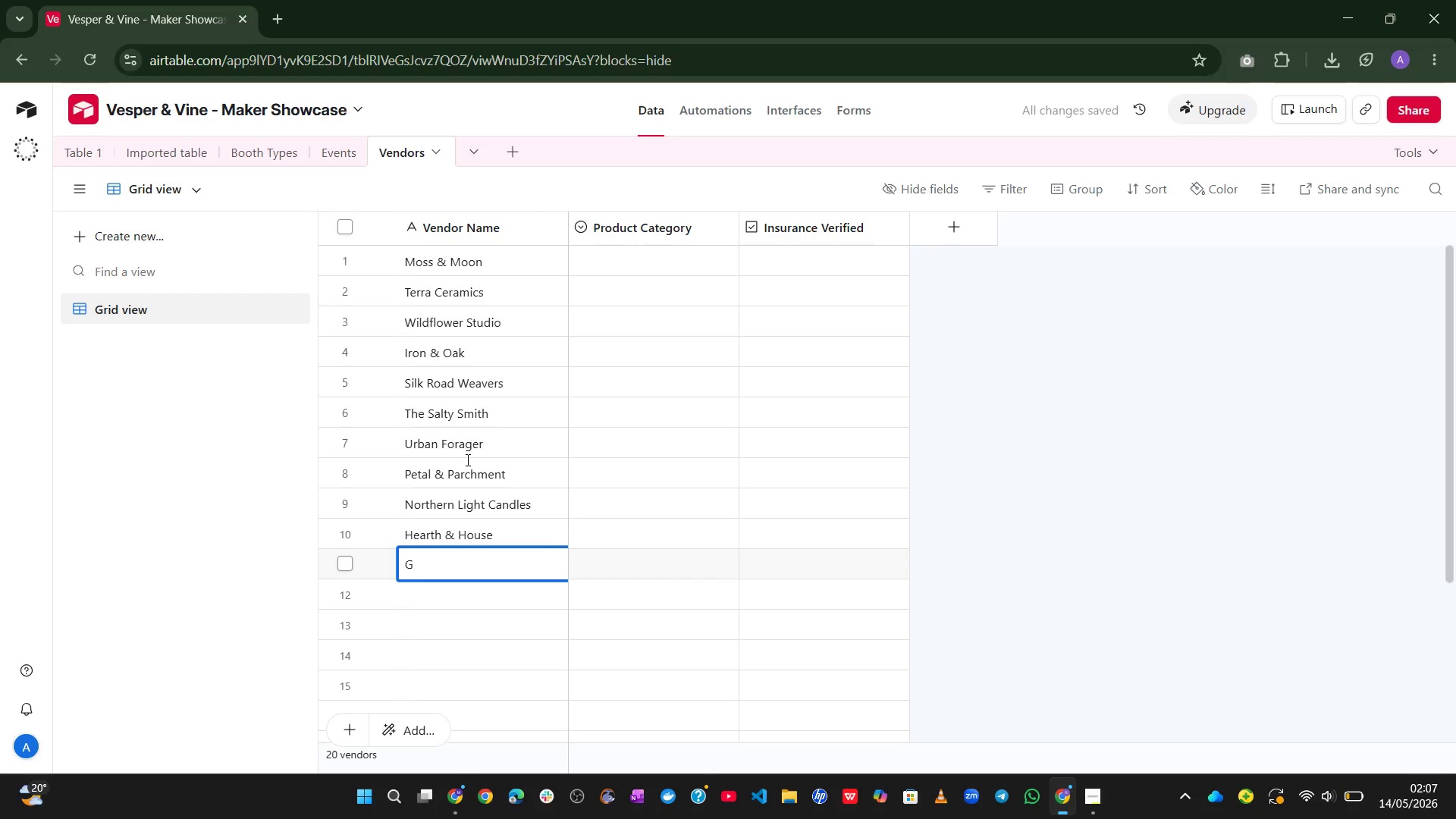 
type(ilded)
 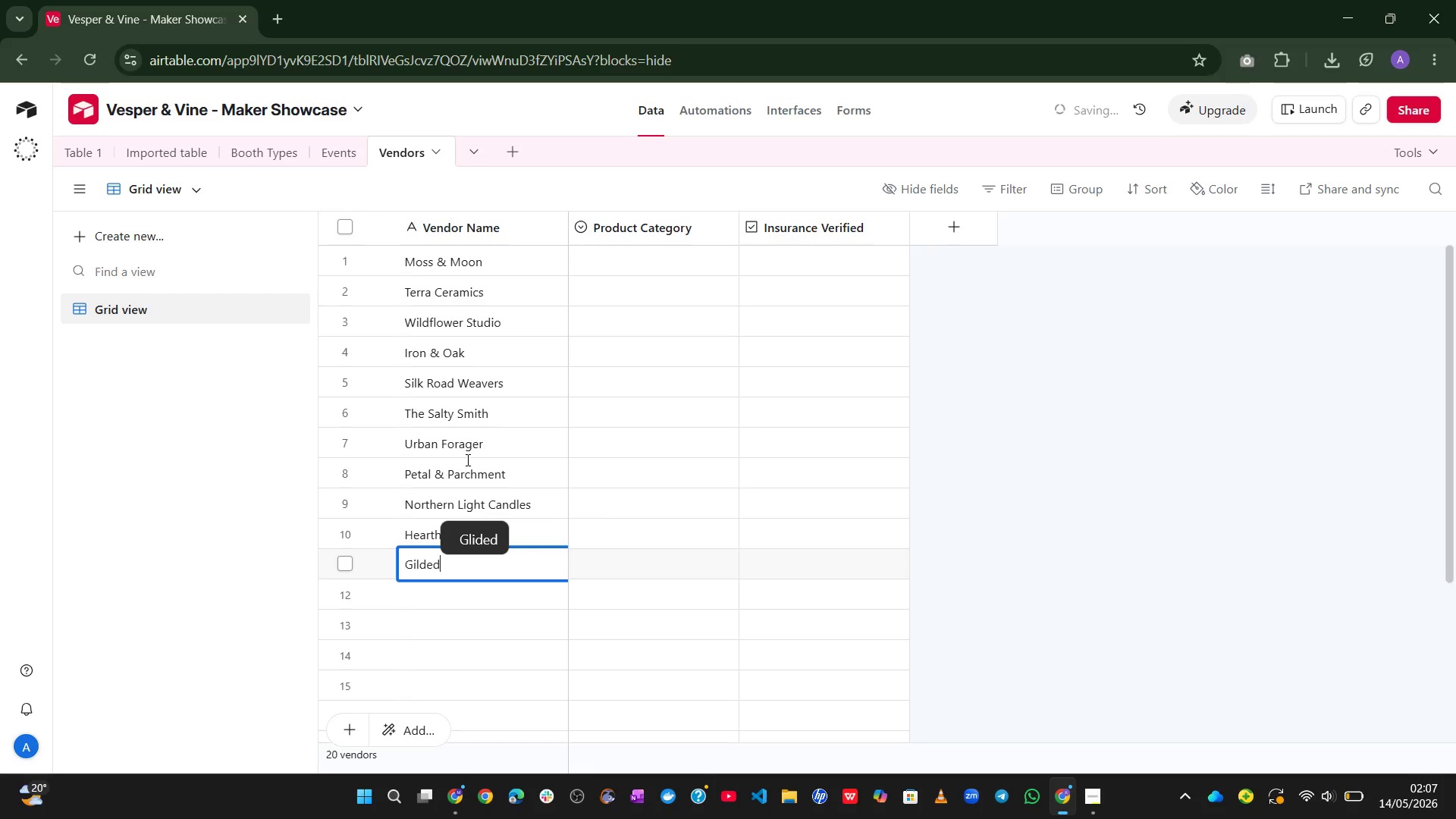 
wait(6.14)
 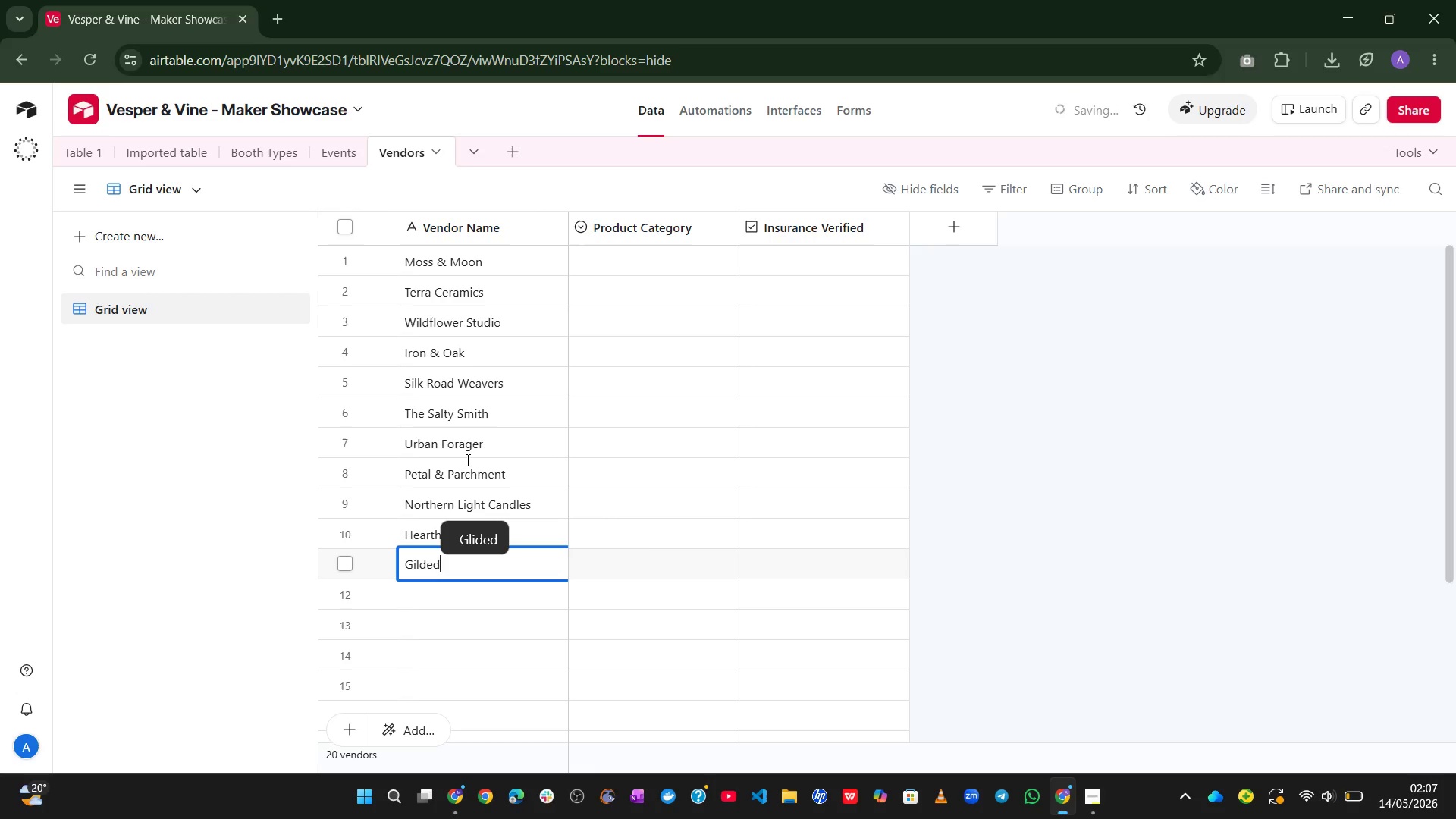 
type( fern )
key(Backspace)
key(Backspace)
key(Backspace)
key(Backspace)
key(Backspace)
type(Fern Jewe)
 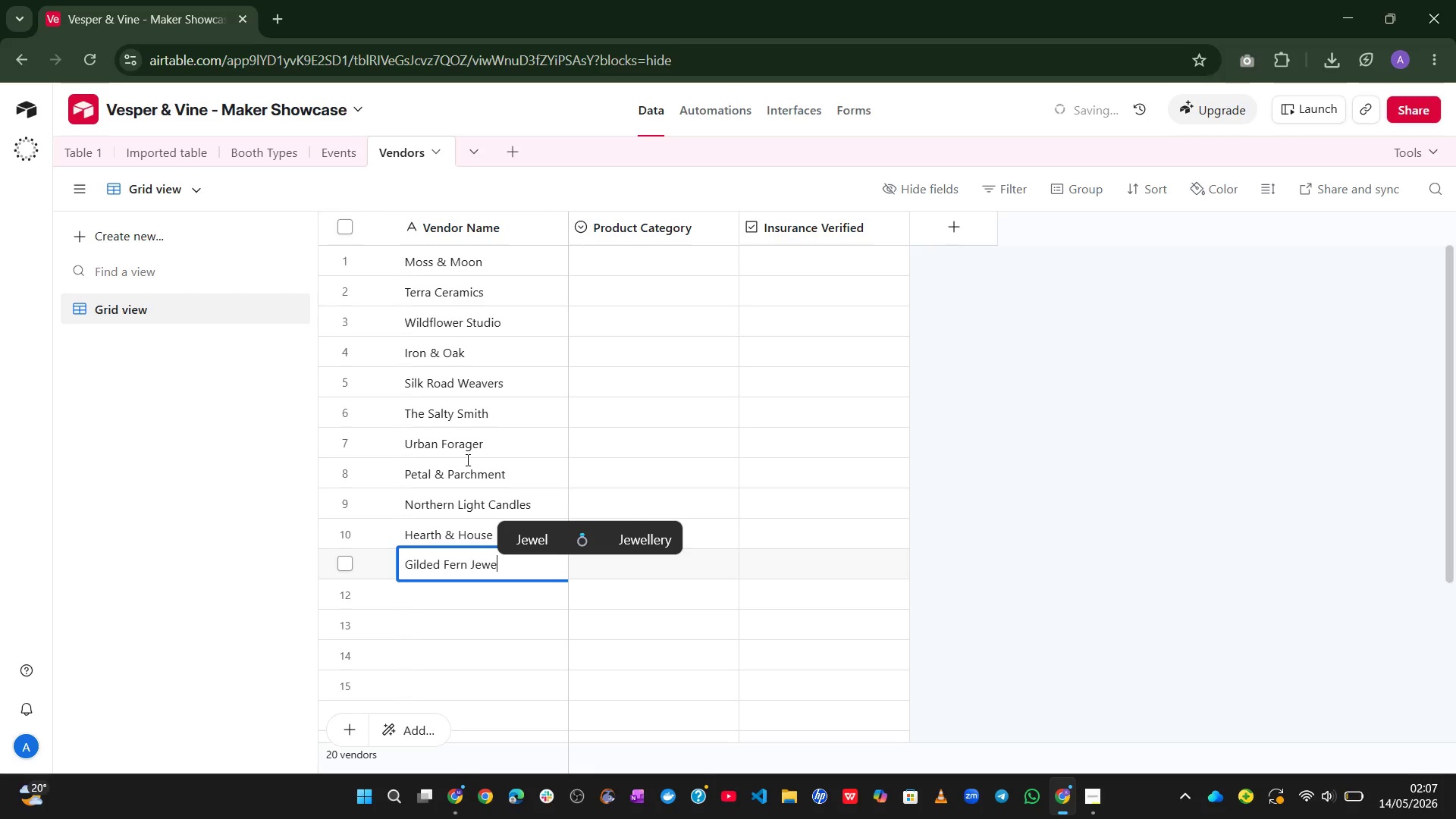 
type(lt)
key(Backspace)
type(ry)
 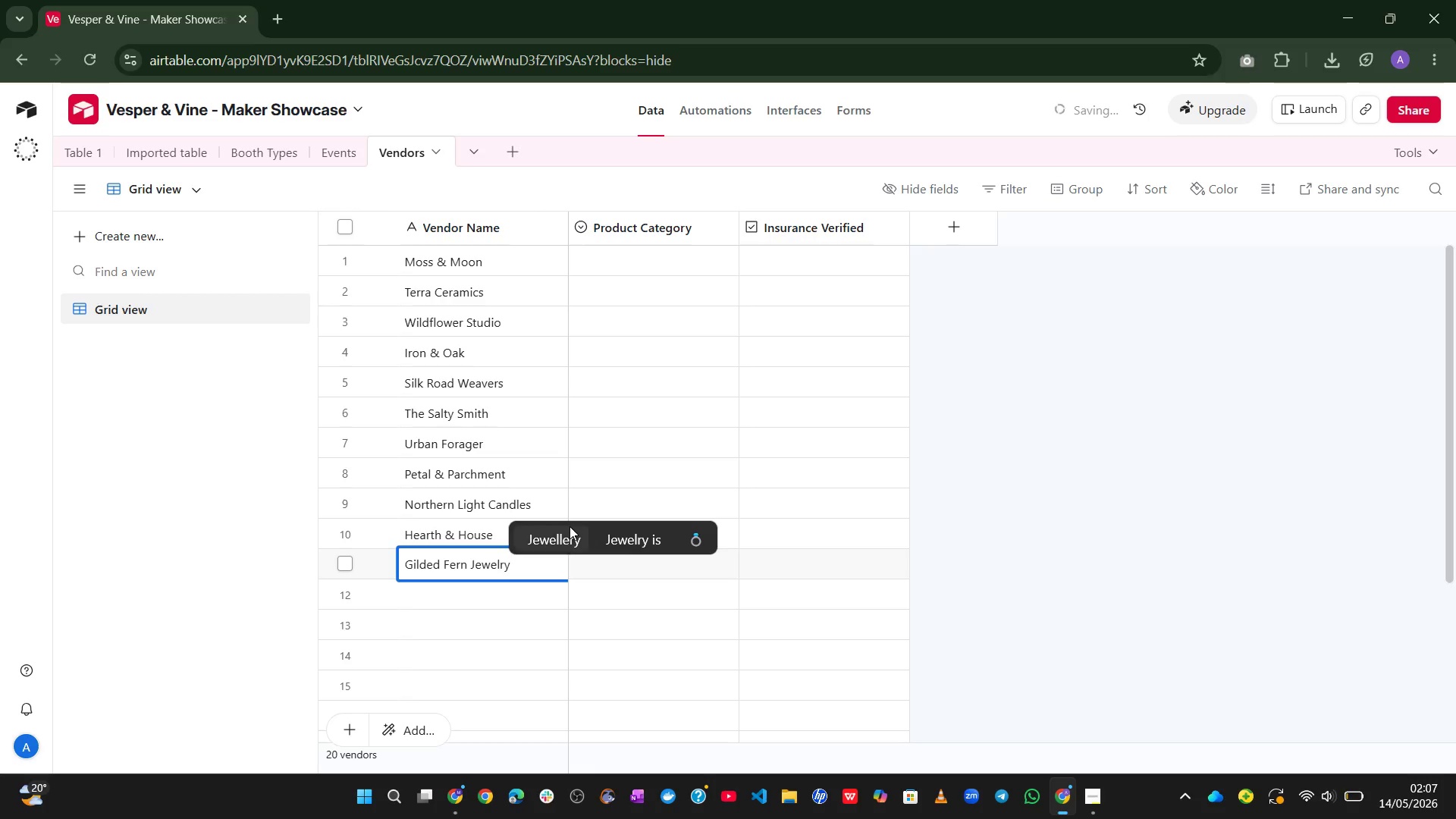 
key(Enter)
 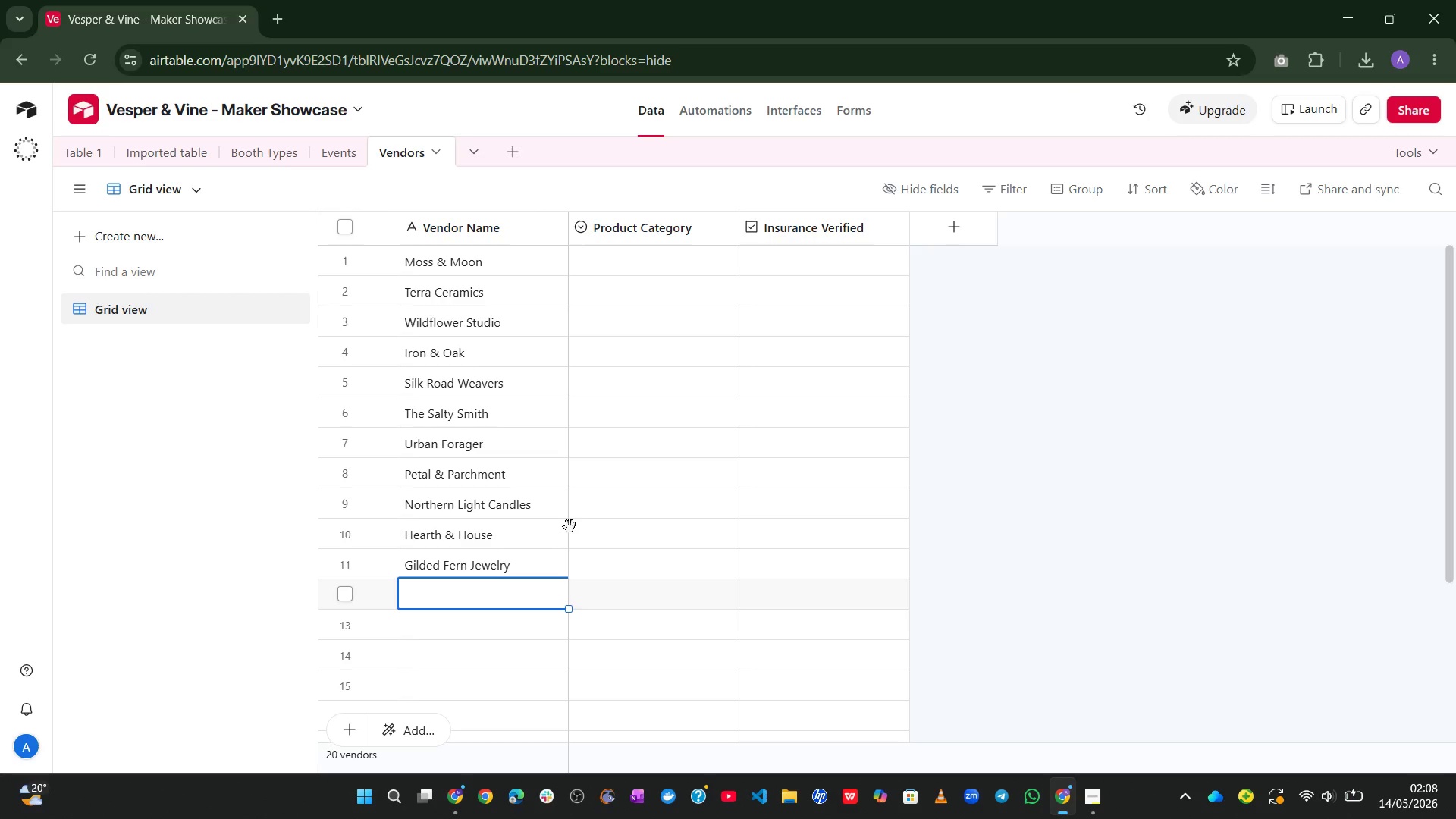 
wait(26.55)
 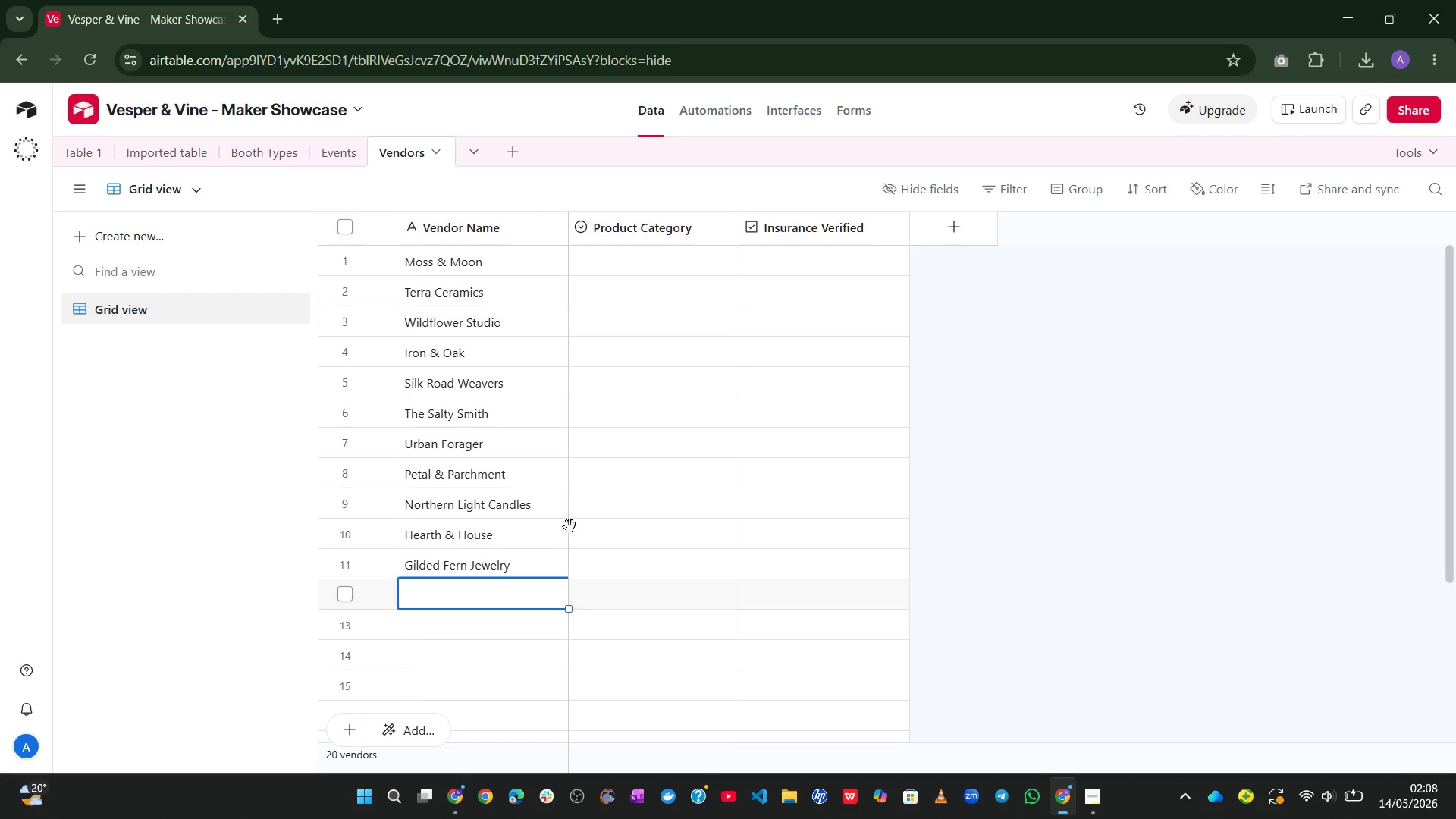 
hold_key(key=ShiftLeft, duration=0.44)
 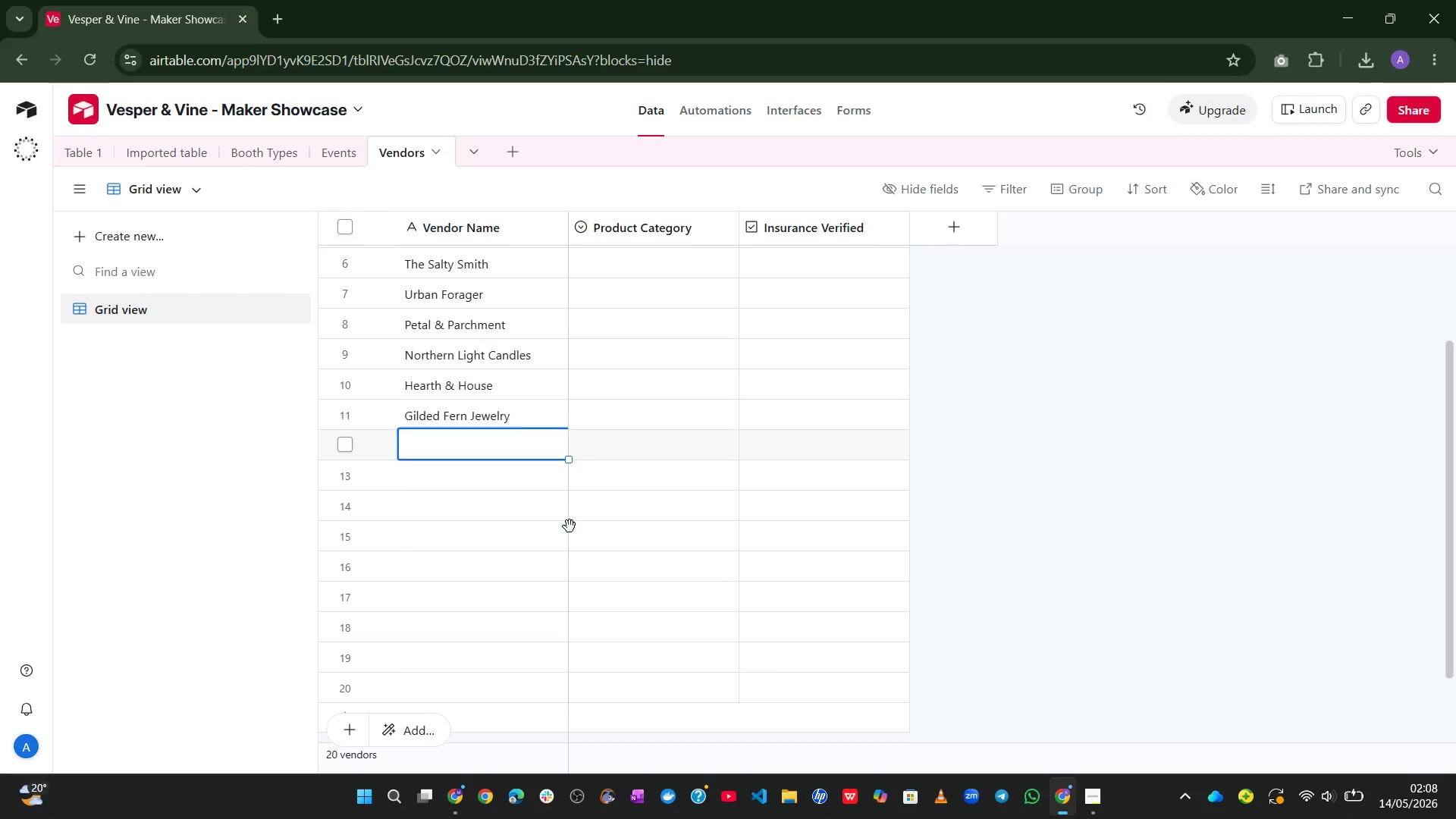 
type(The Linen)
 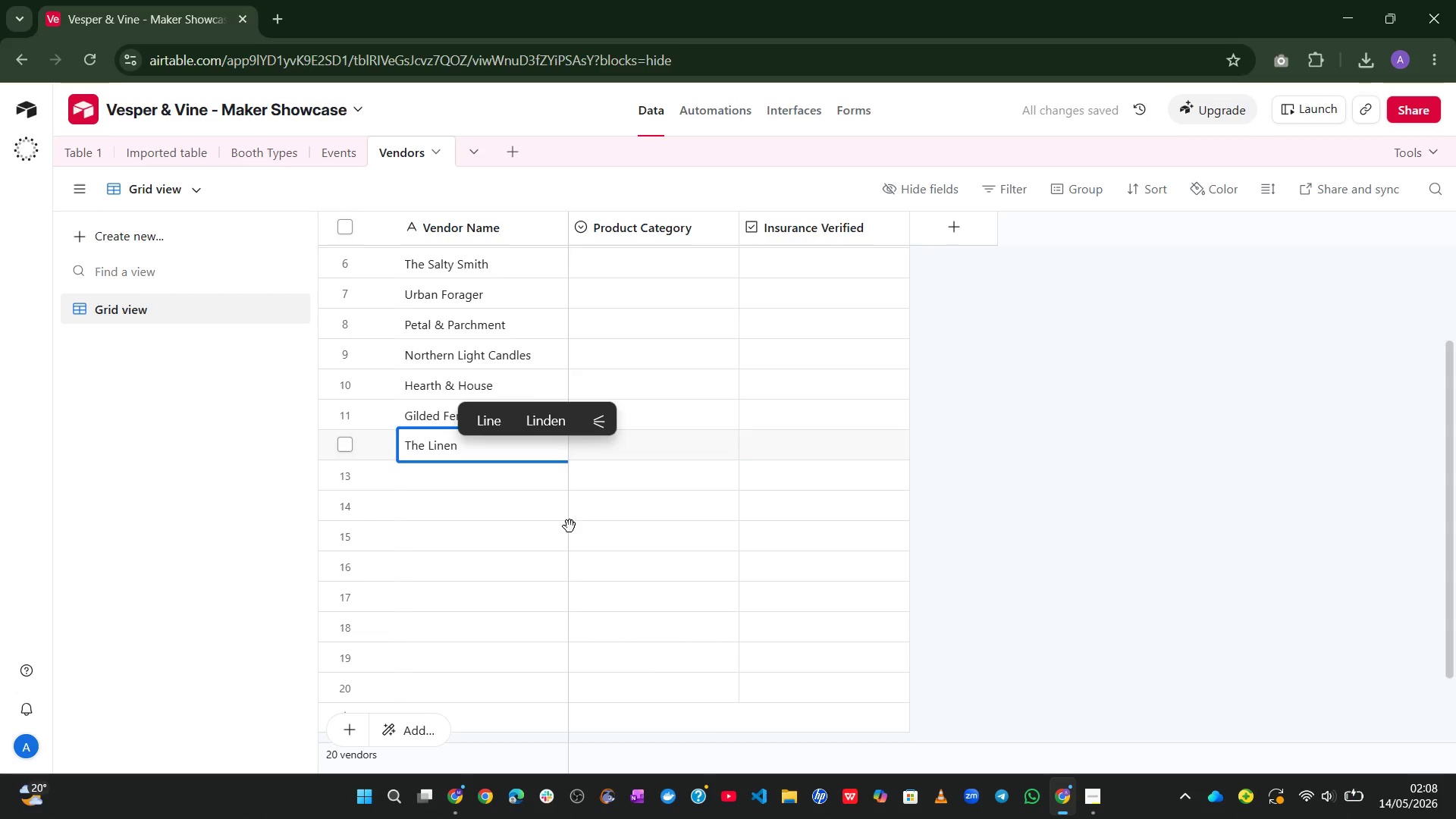 
key(Enter)
 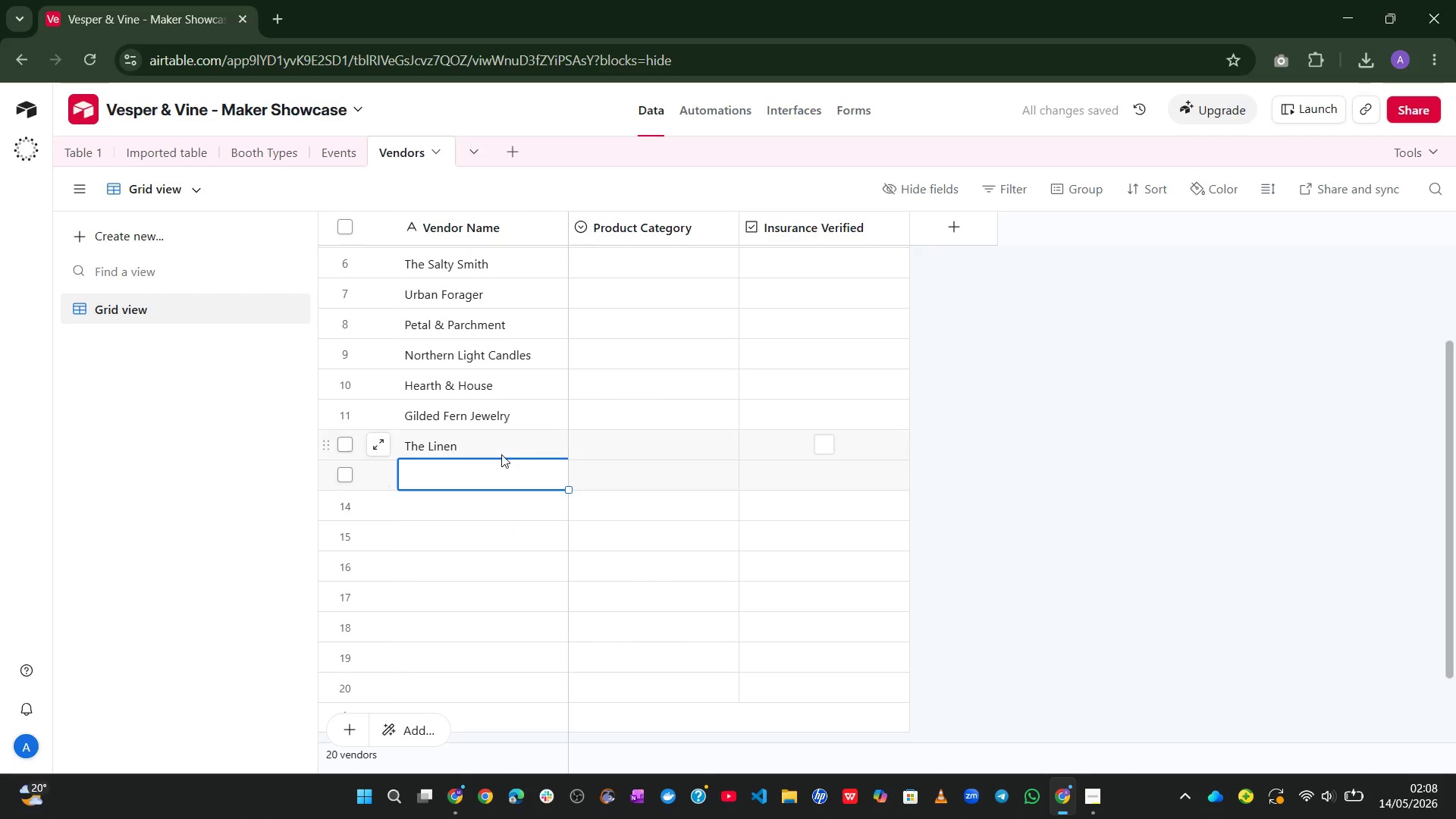 
left_click([501, 454])
 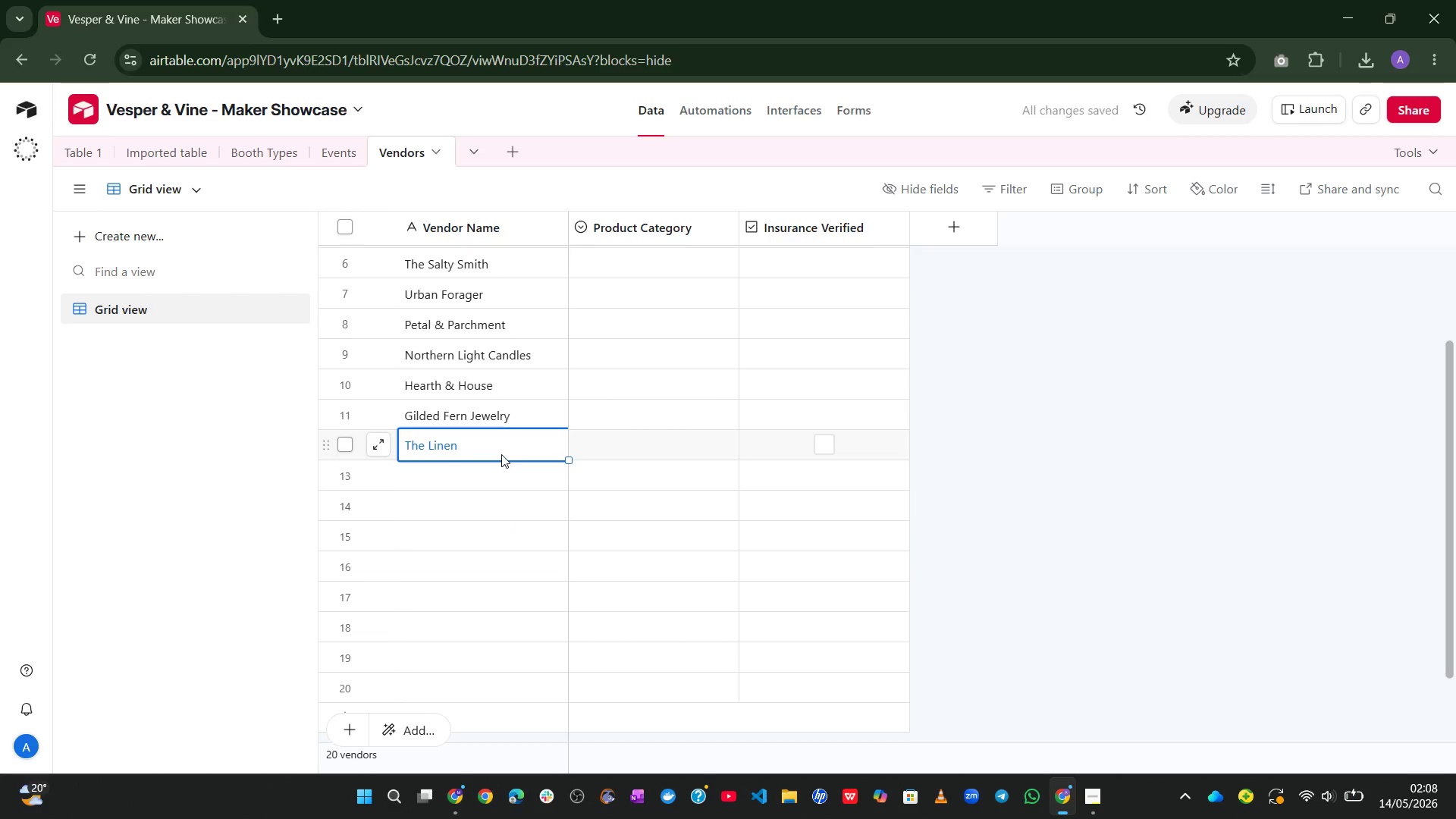 
key(Space)
 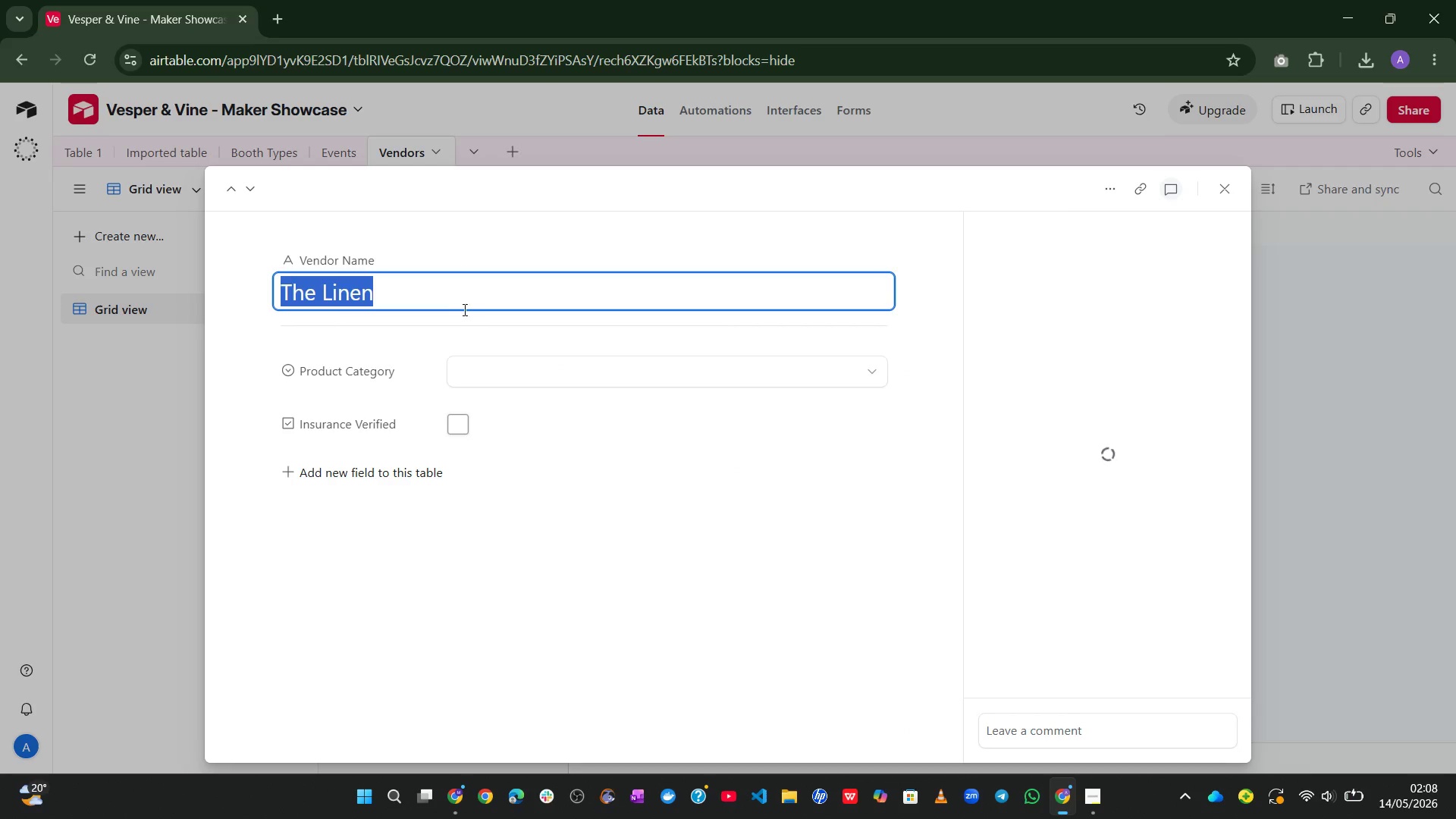 
left_click([455, 298])
 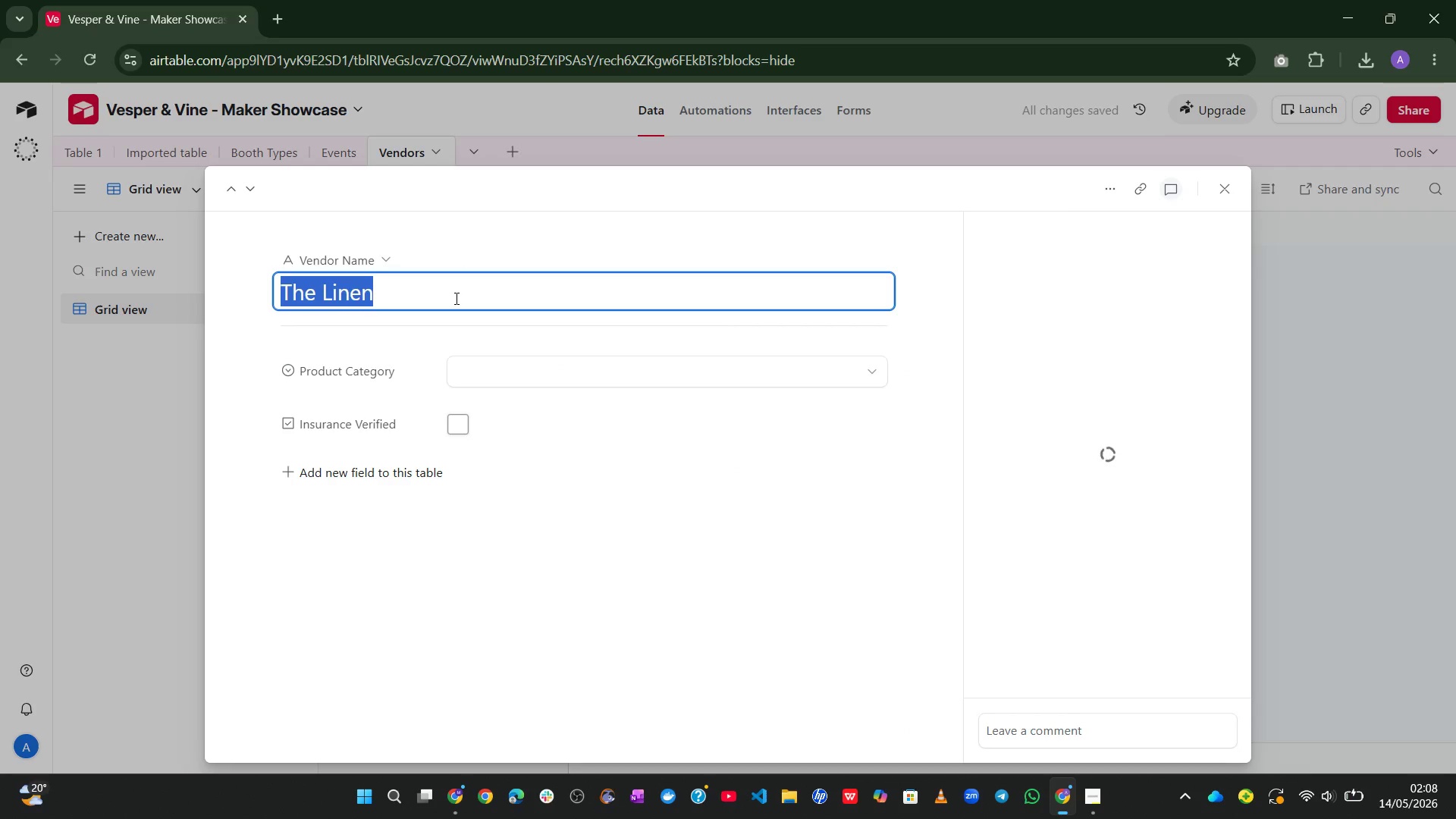 
key(Space)
 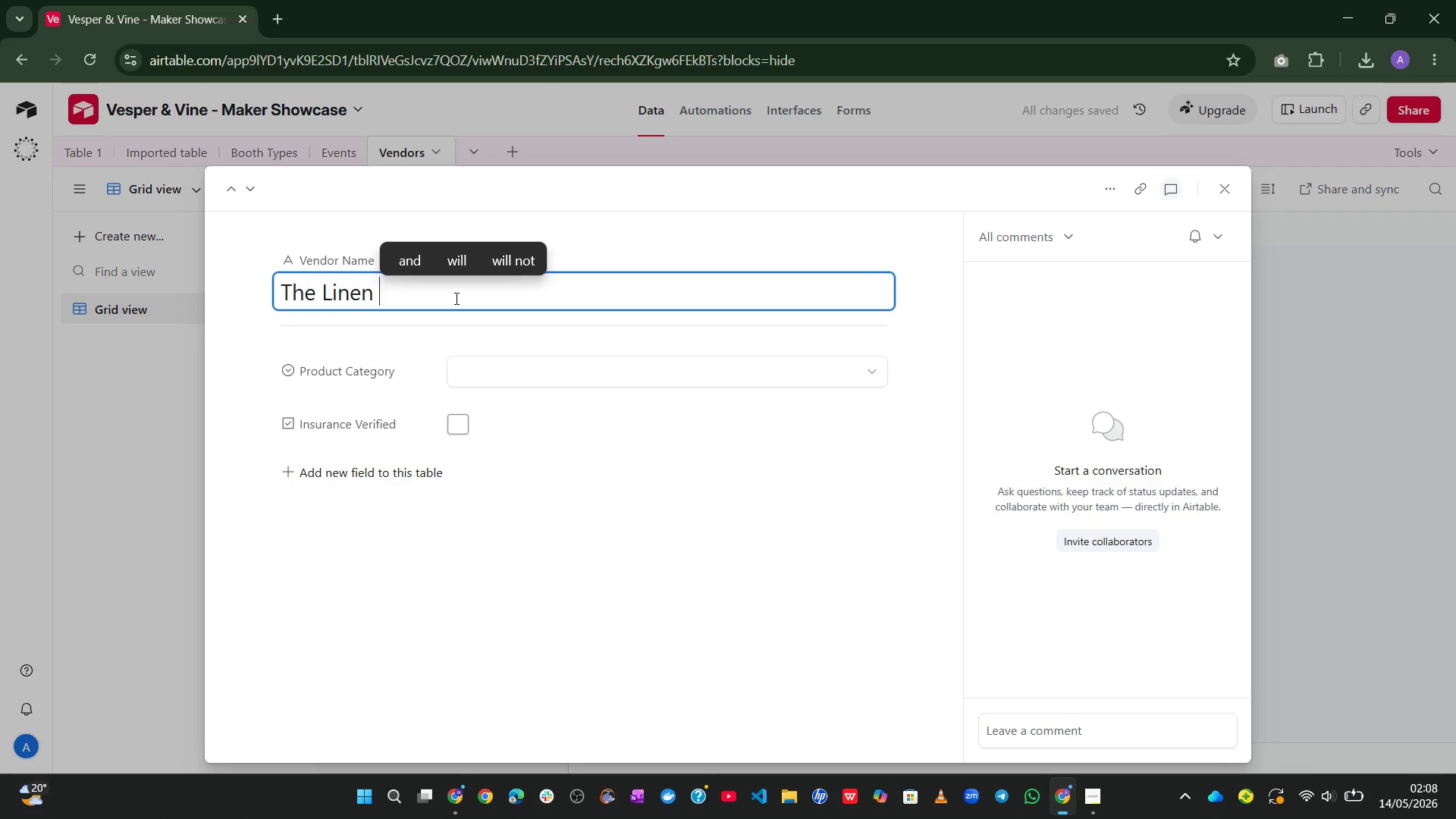 
type(Hos)
key(Backspace)
type(use)
 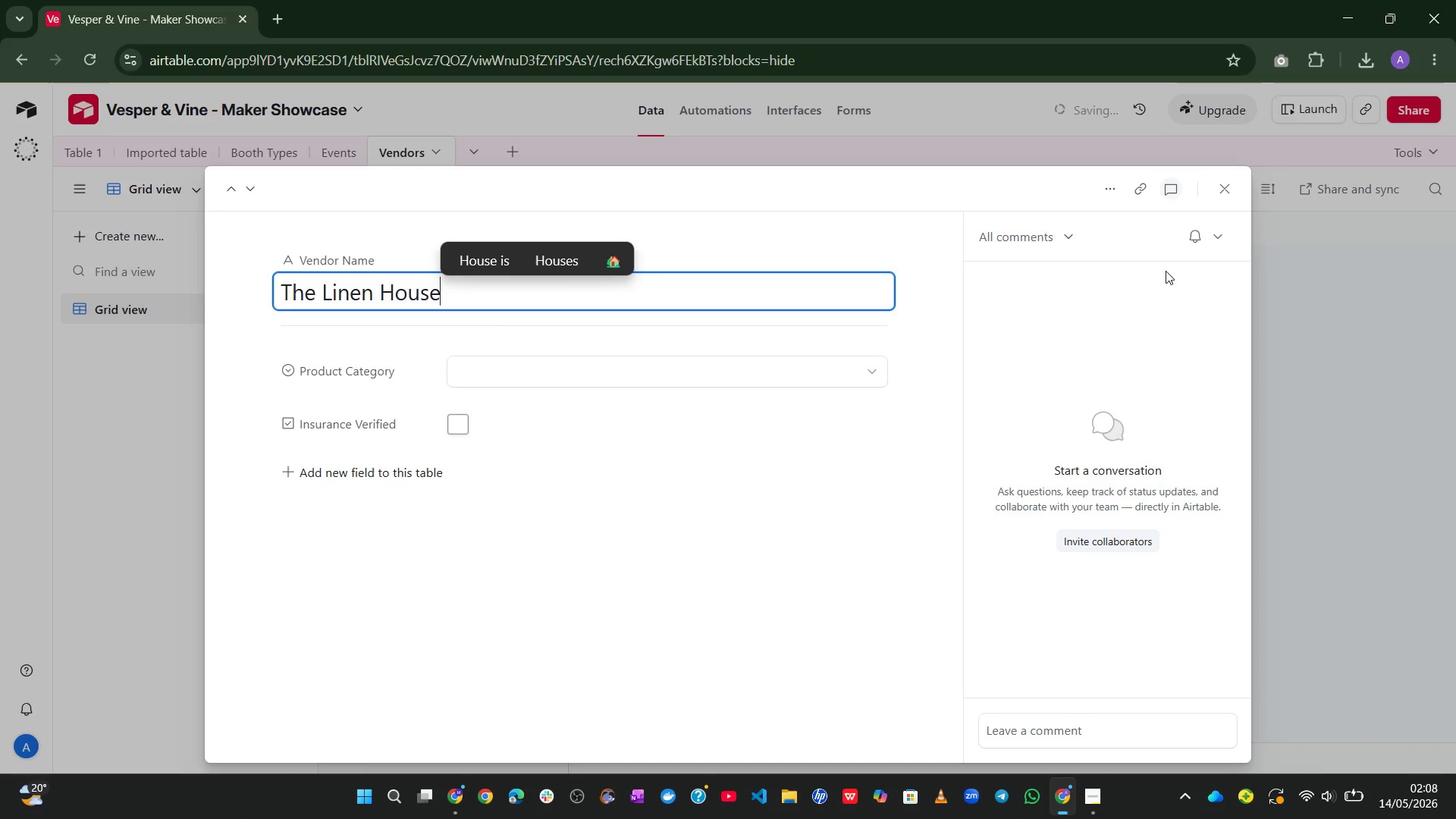 
left_click([1347, 284])
 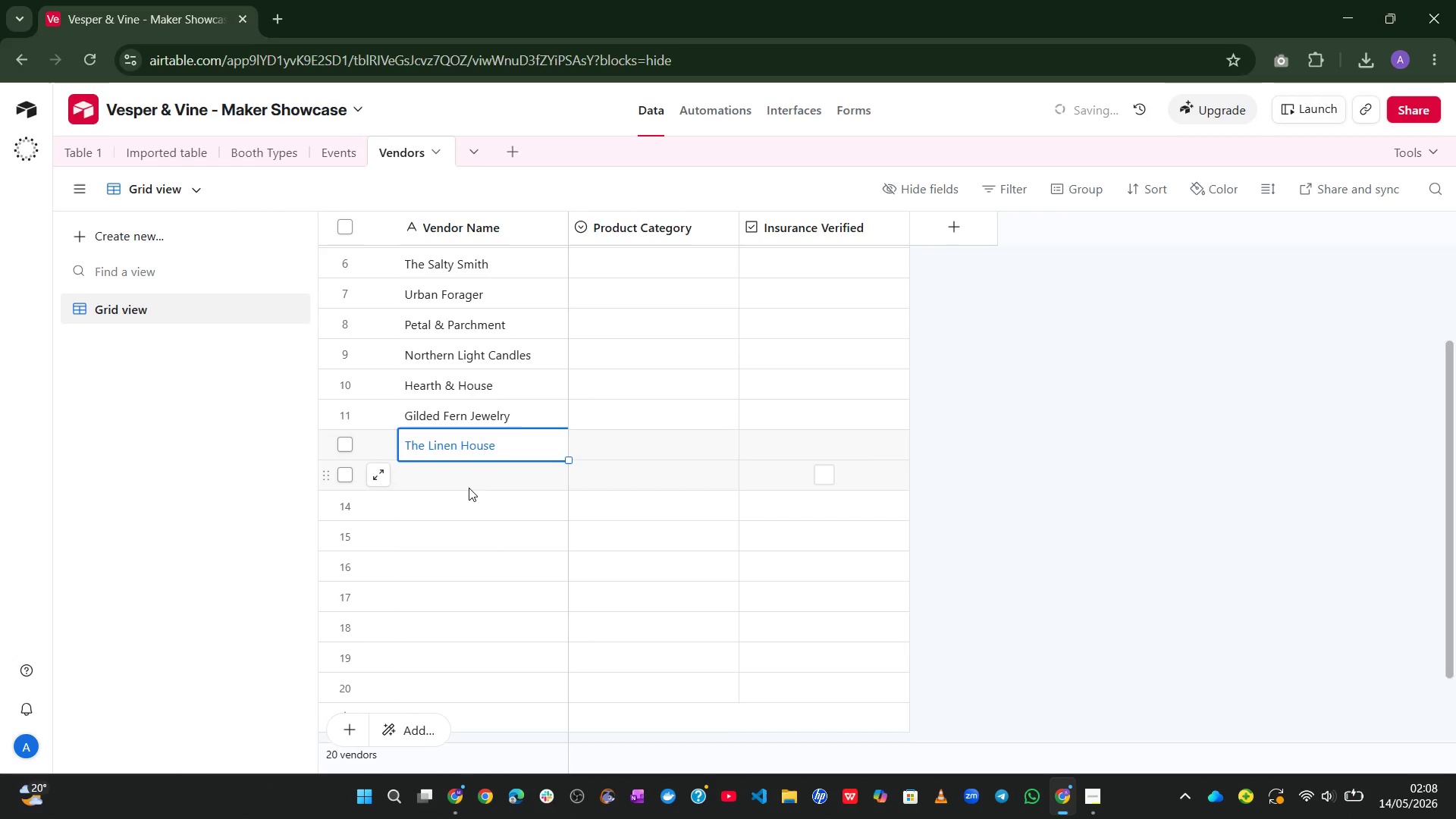 
left_click([466, 479])
 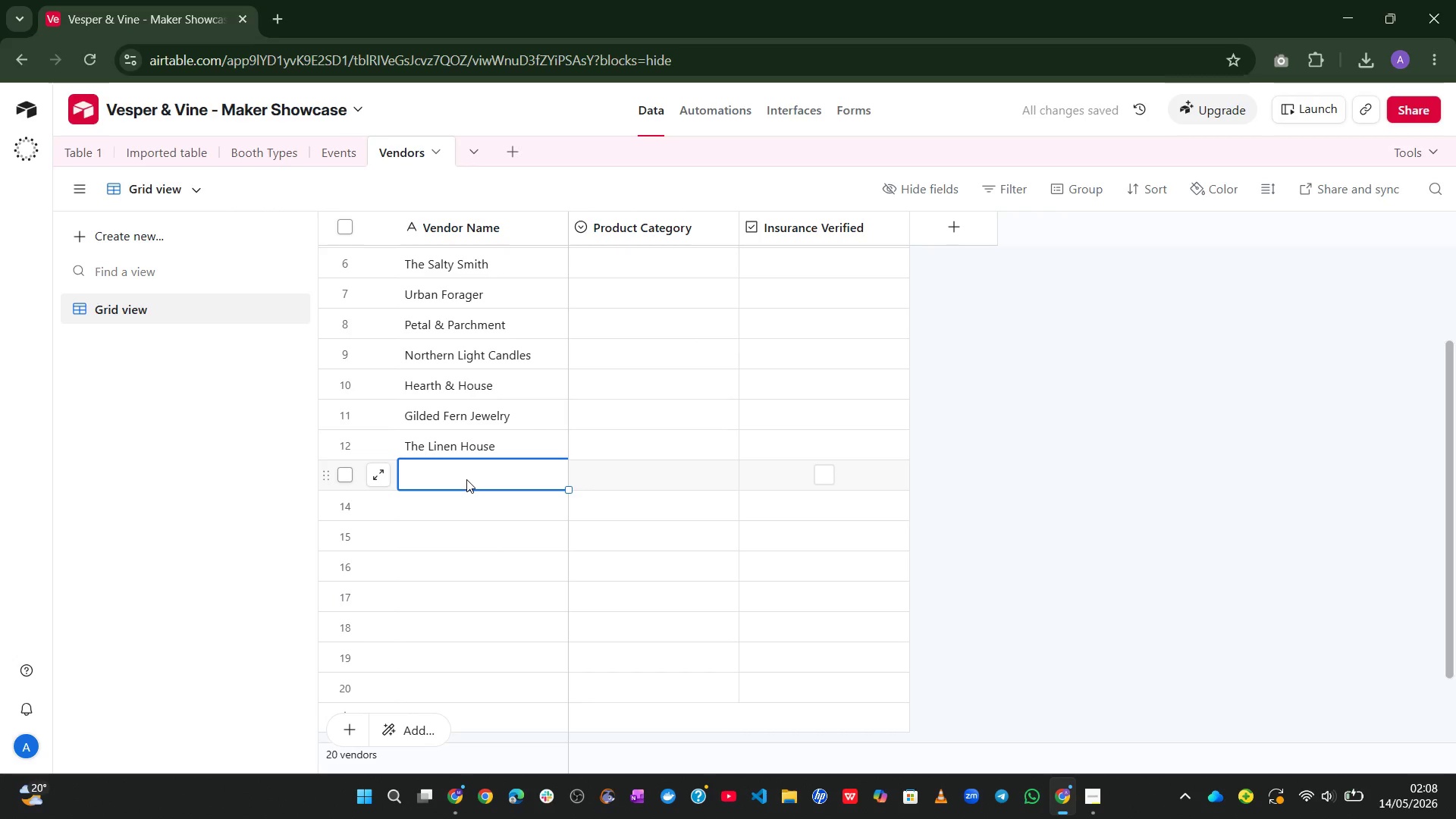 
type(Bloom & Beeswax)
 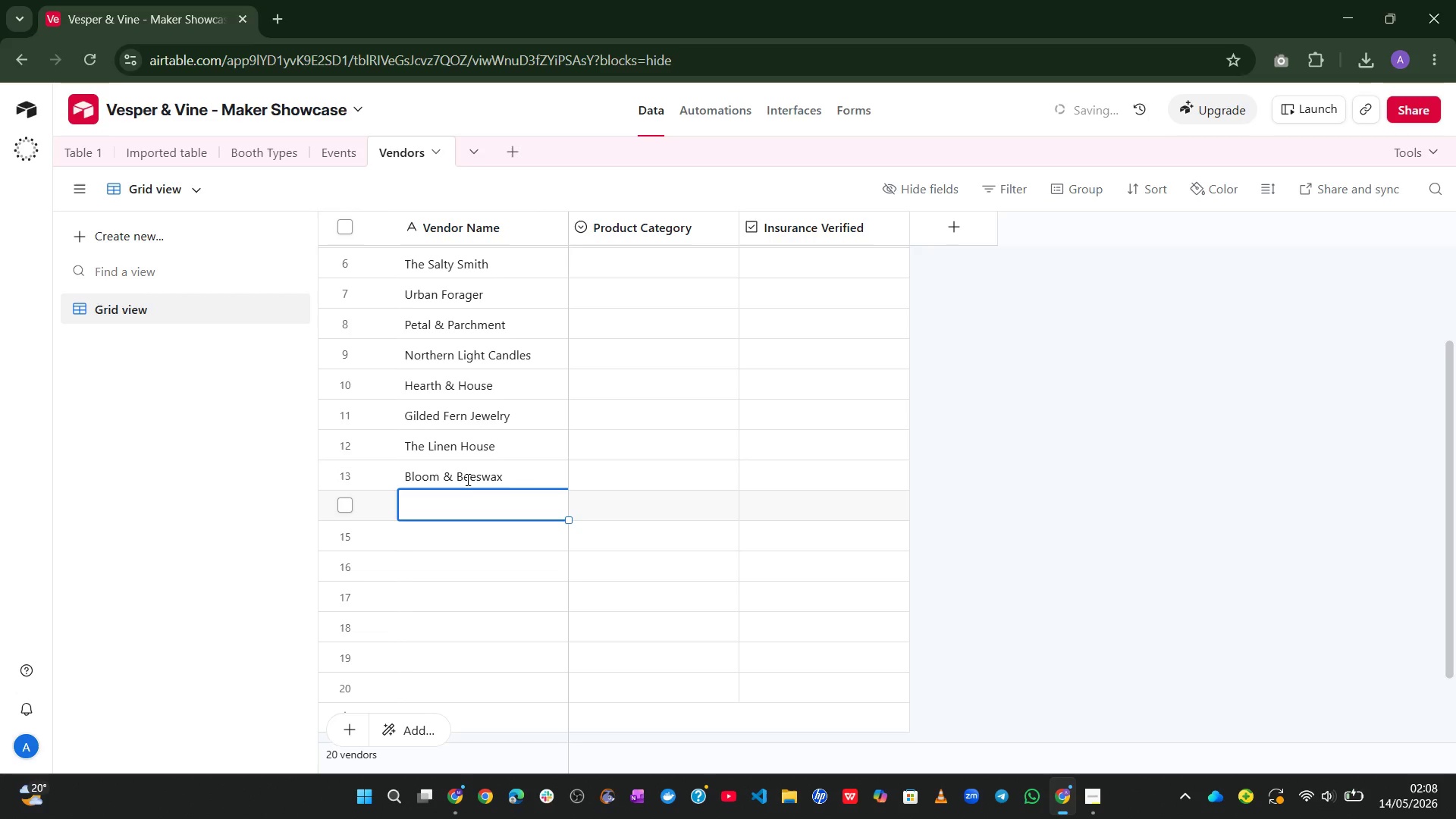 
 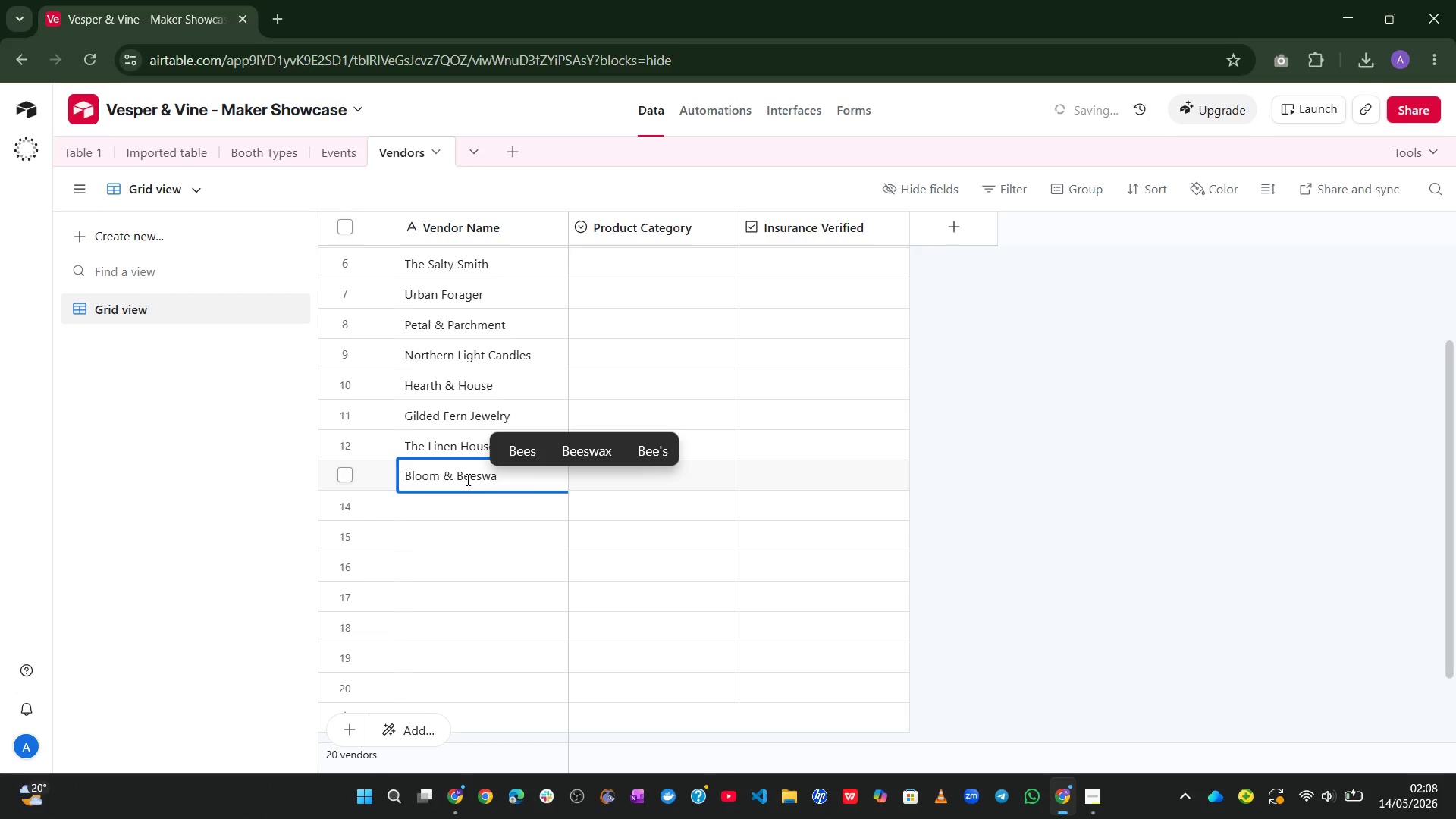 
key(Enter)
 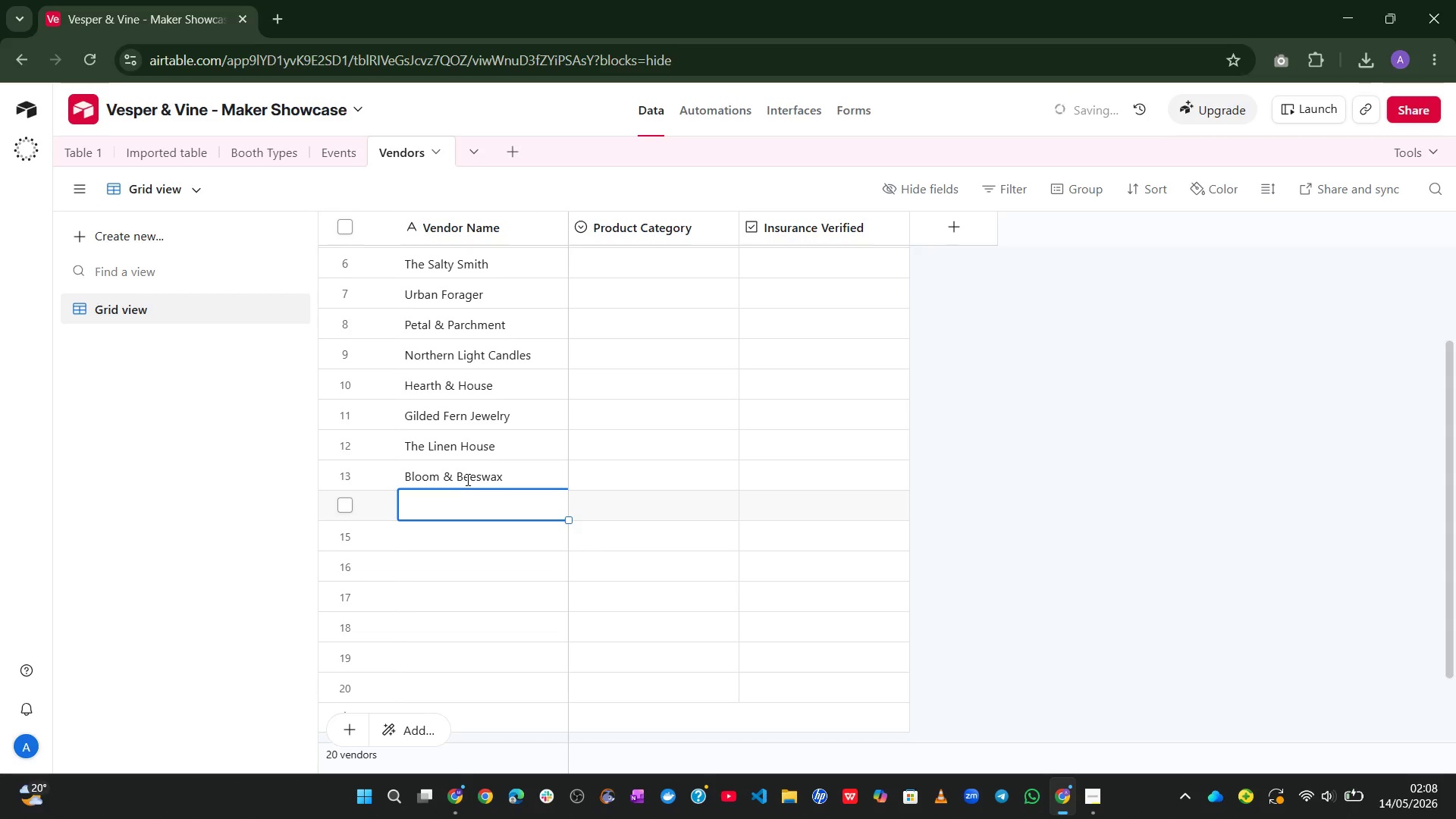 
type(Copper & CLAy)
 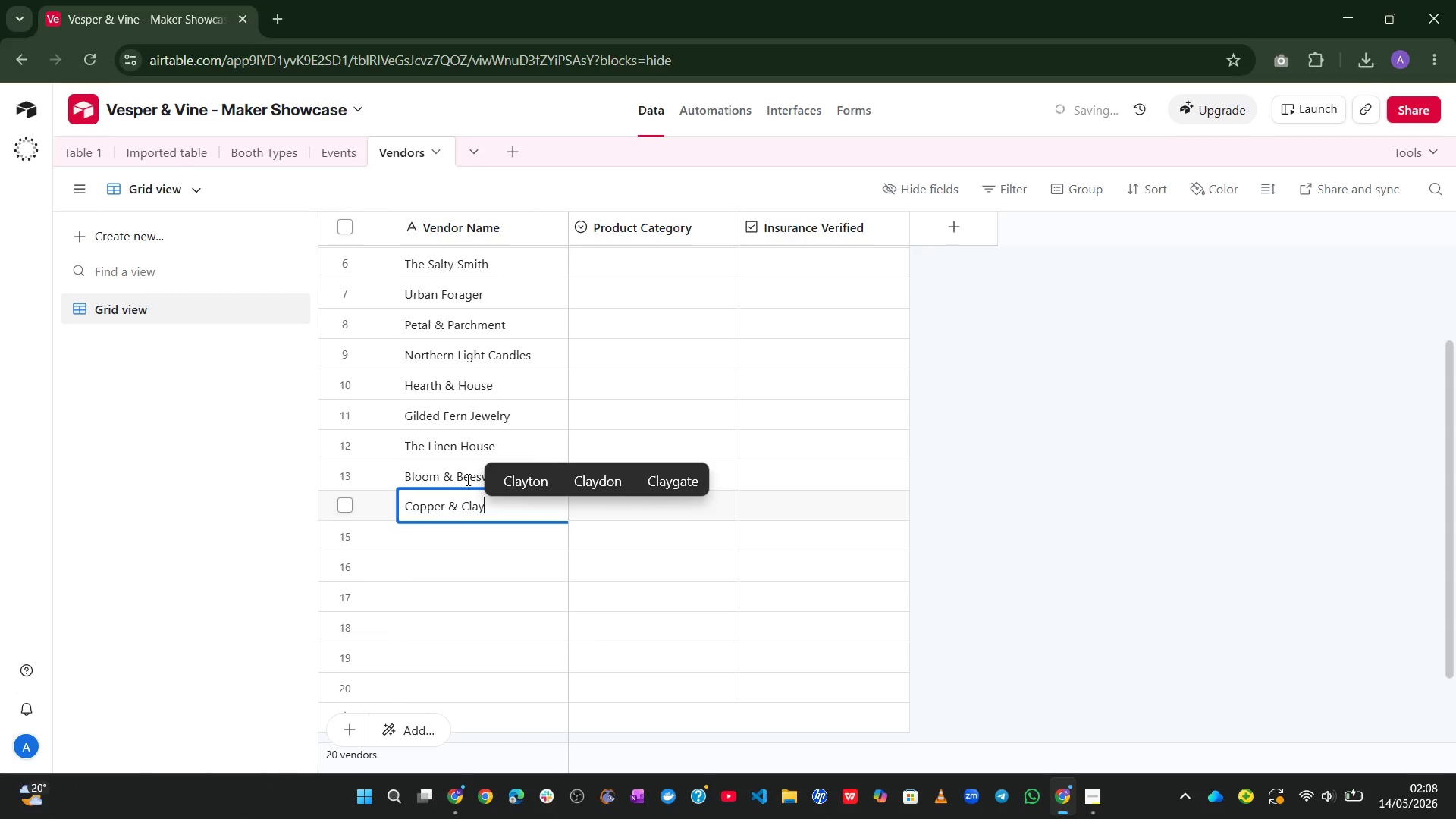 
key(Enter)
 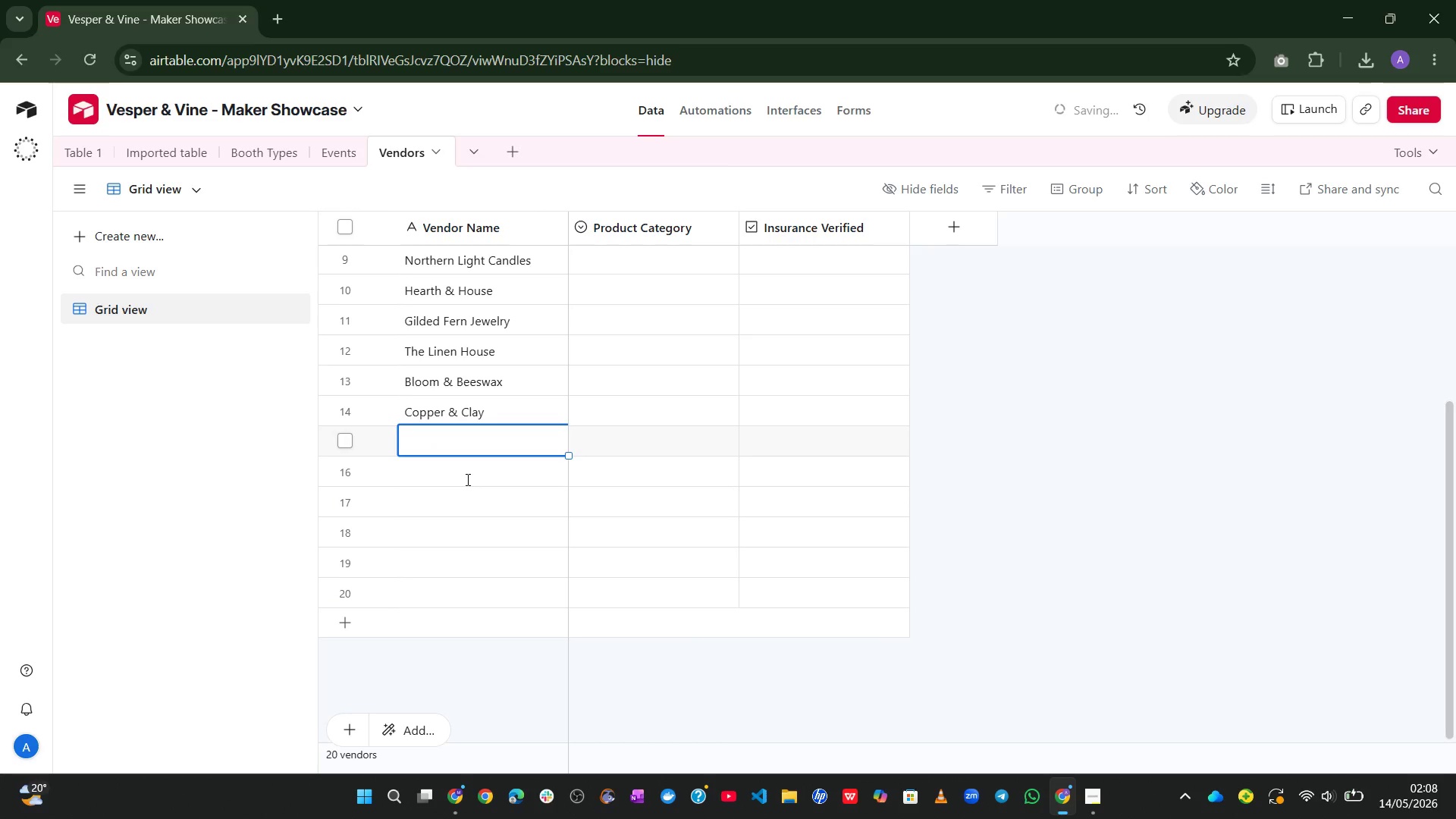 
wait(5.31)
 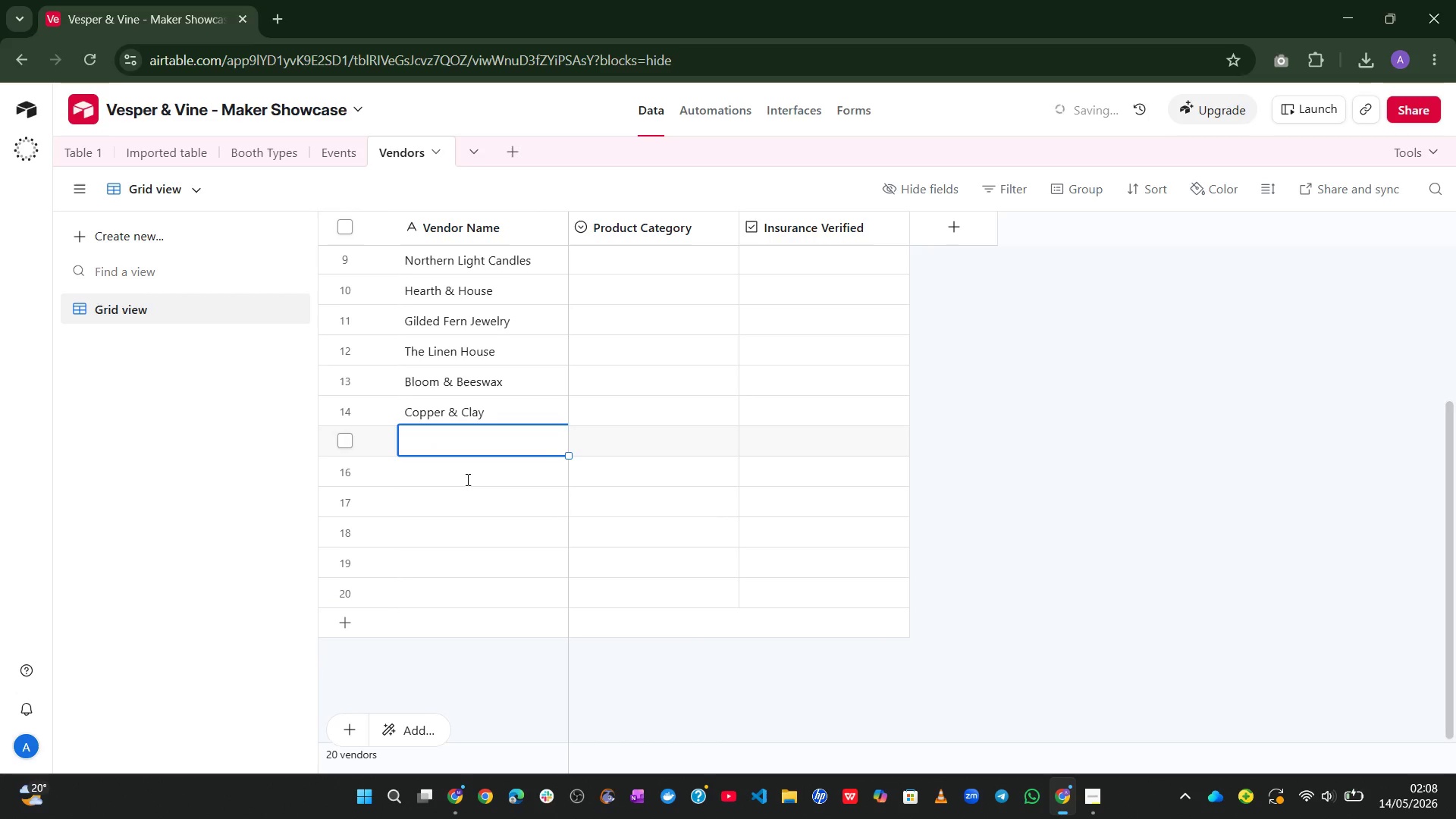 
type(Fernwood )
 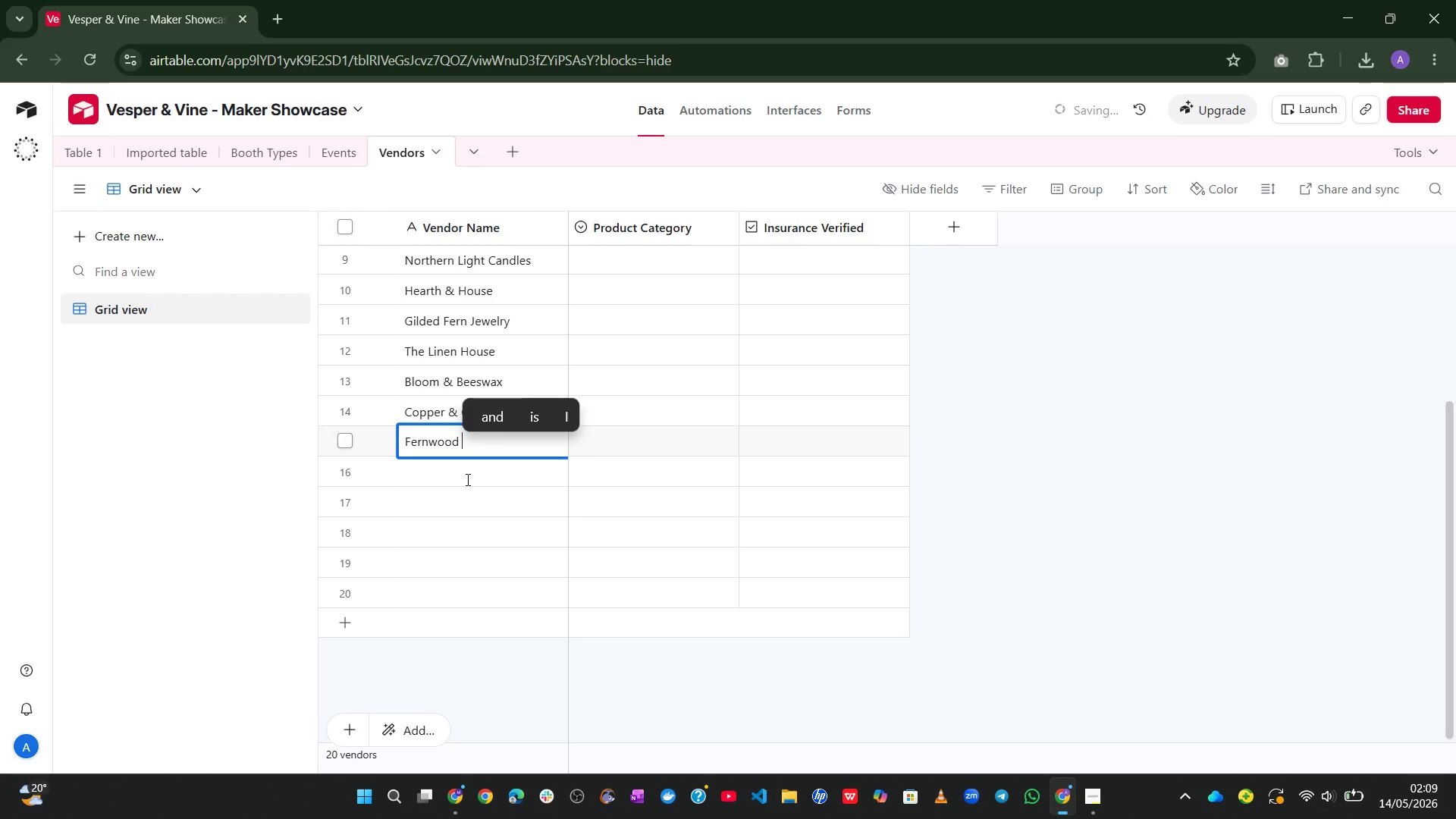 
type(Press)
 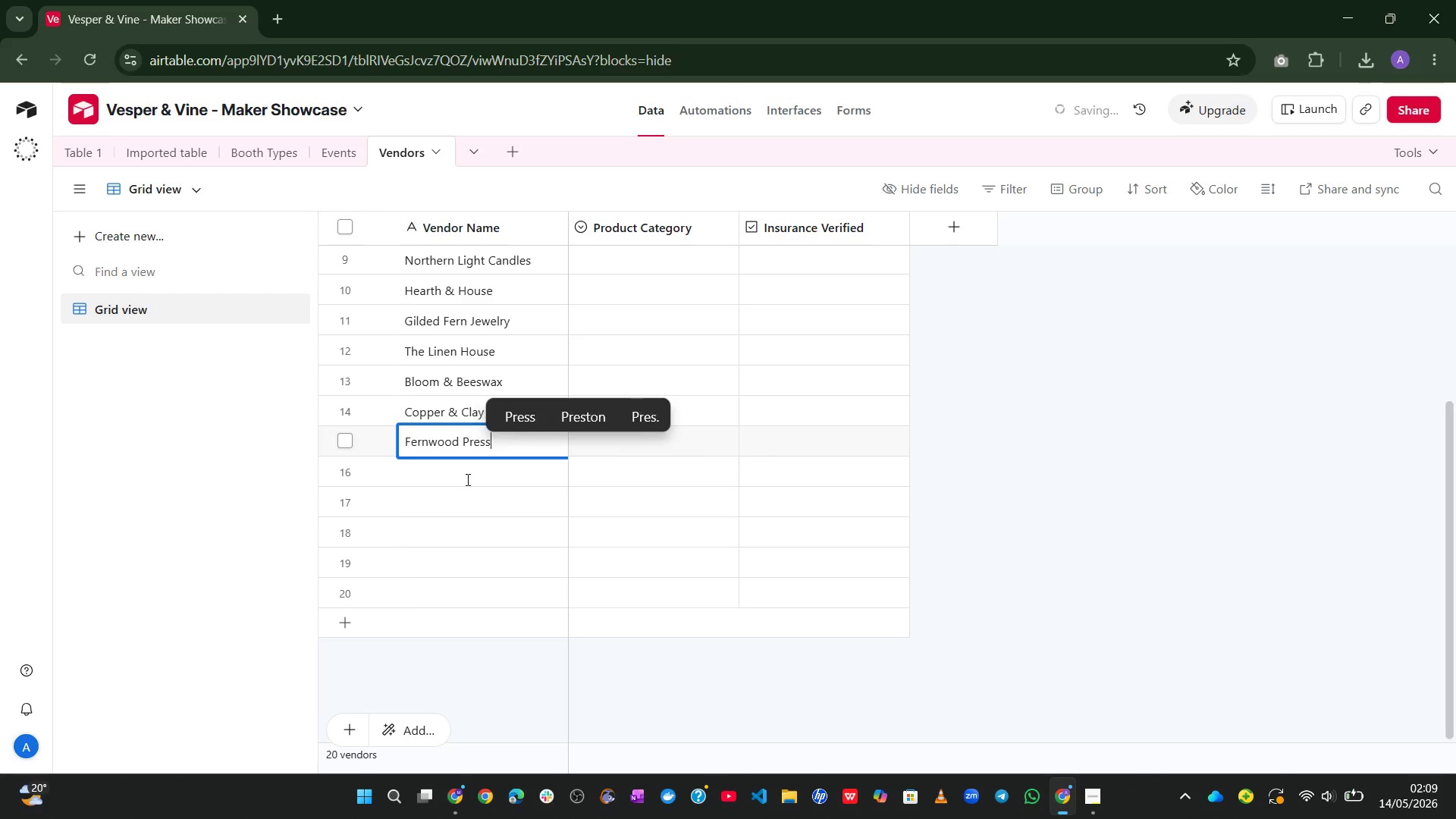 
key(Enter)
 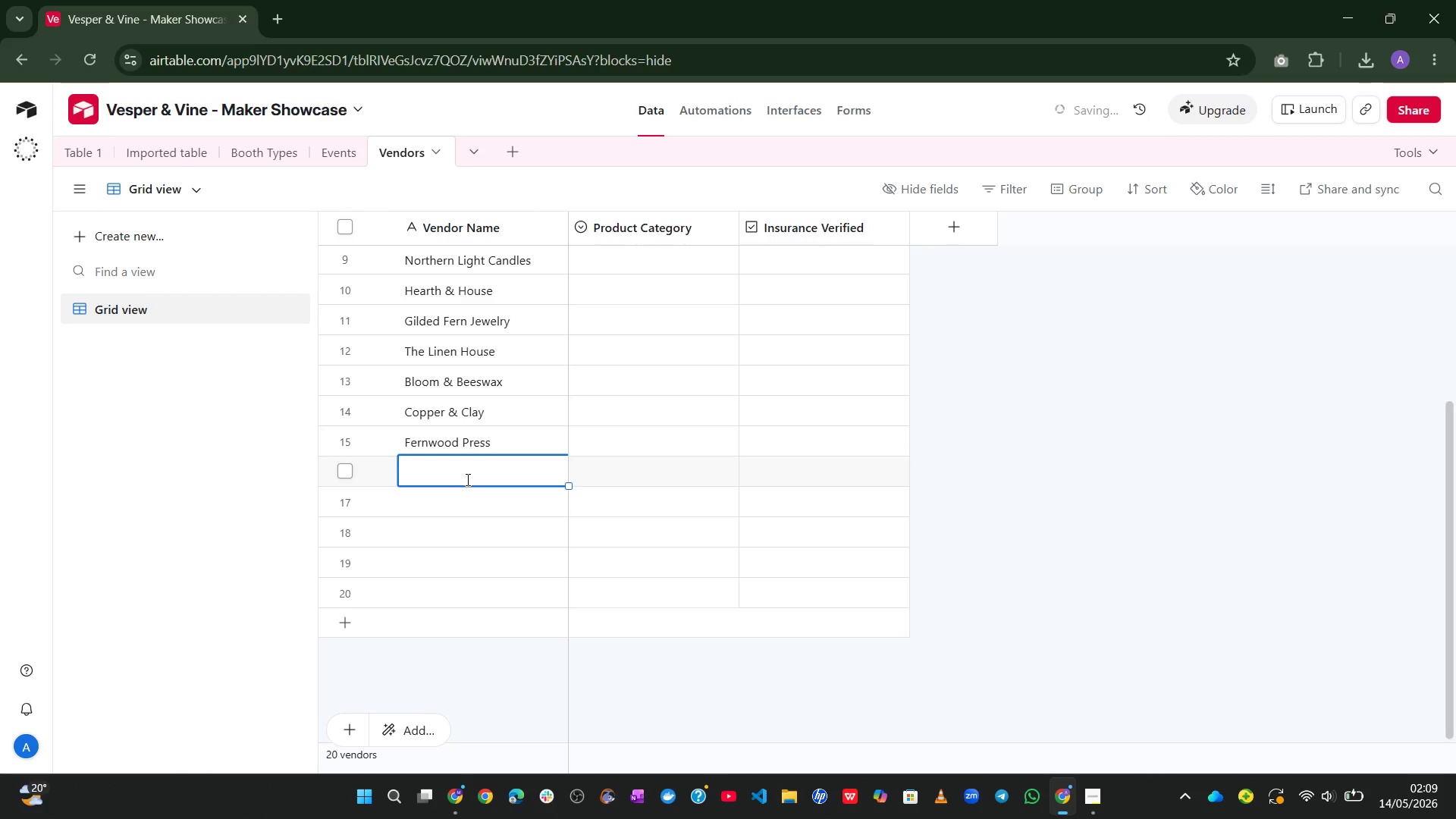 
type(Root )
 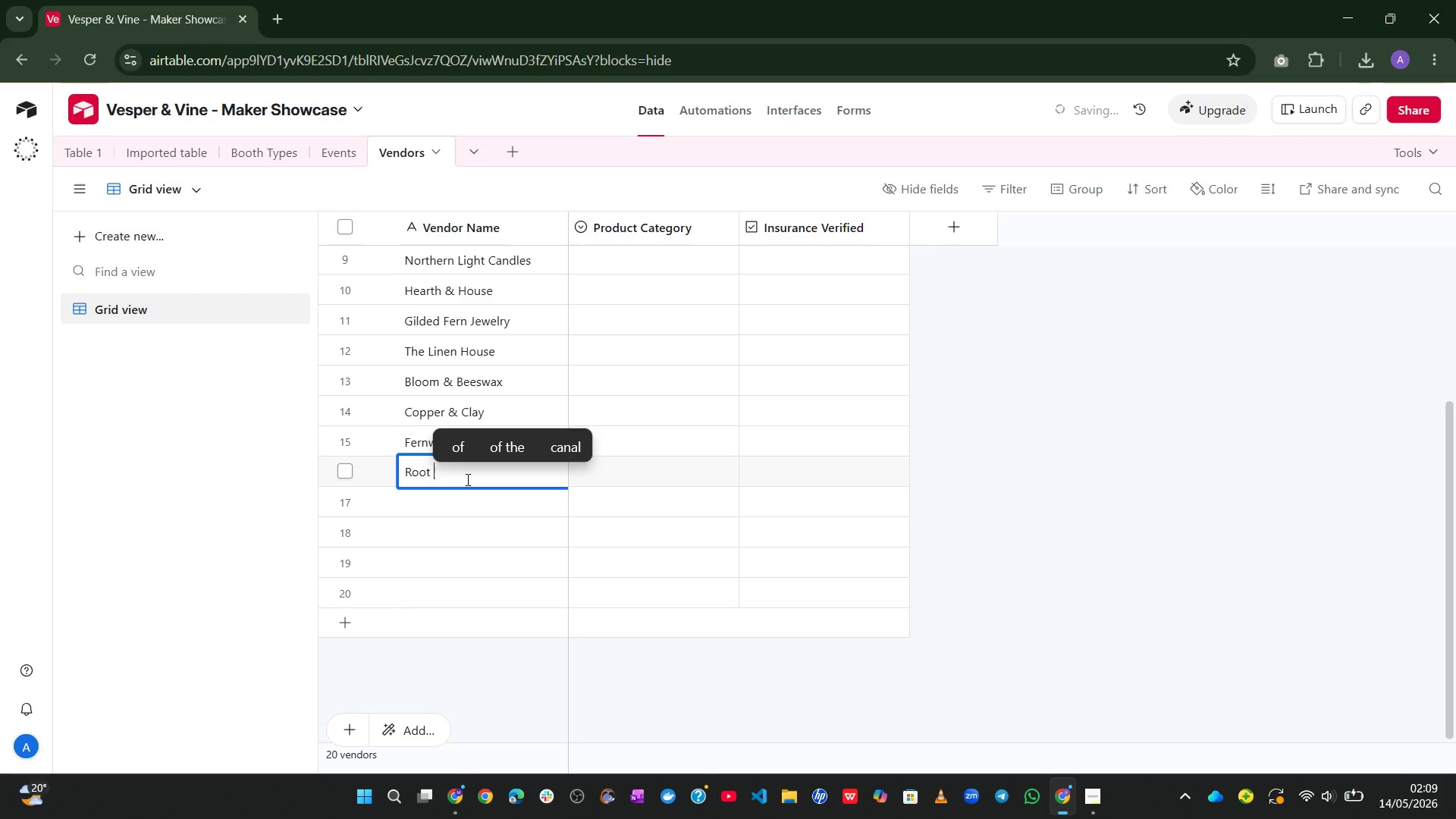 
type(& Remedy)
 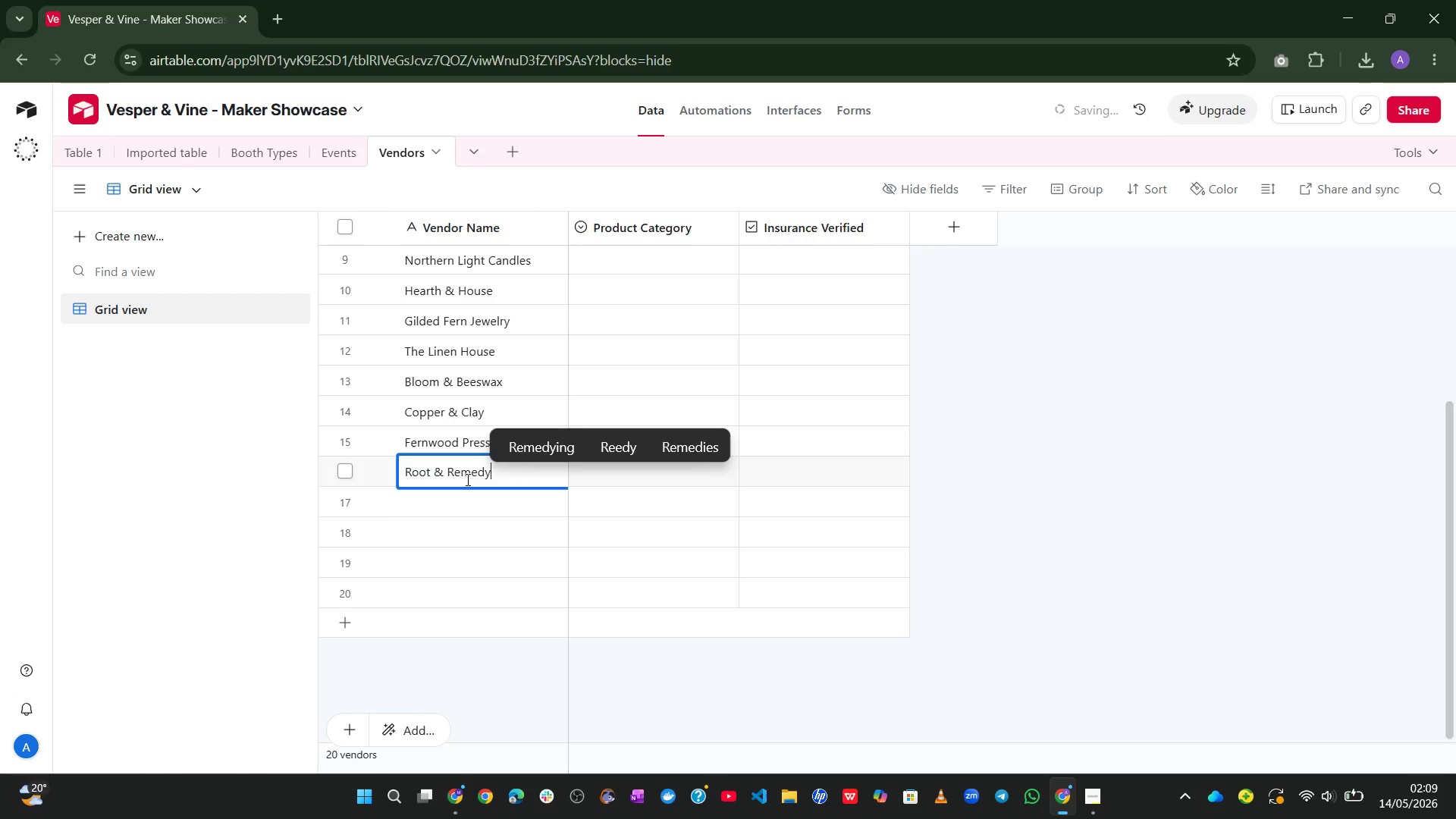 
key(Enter)
 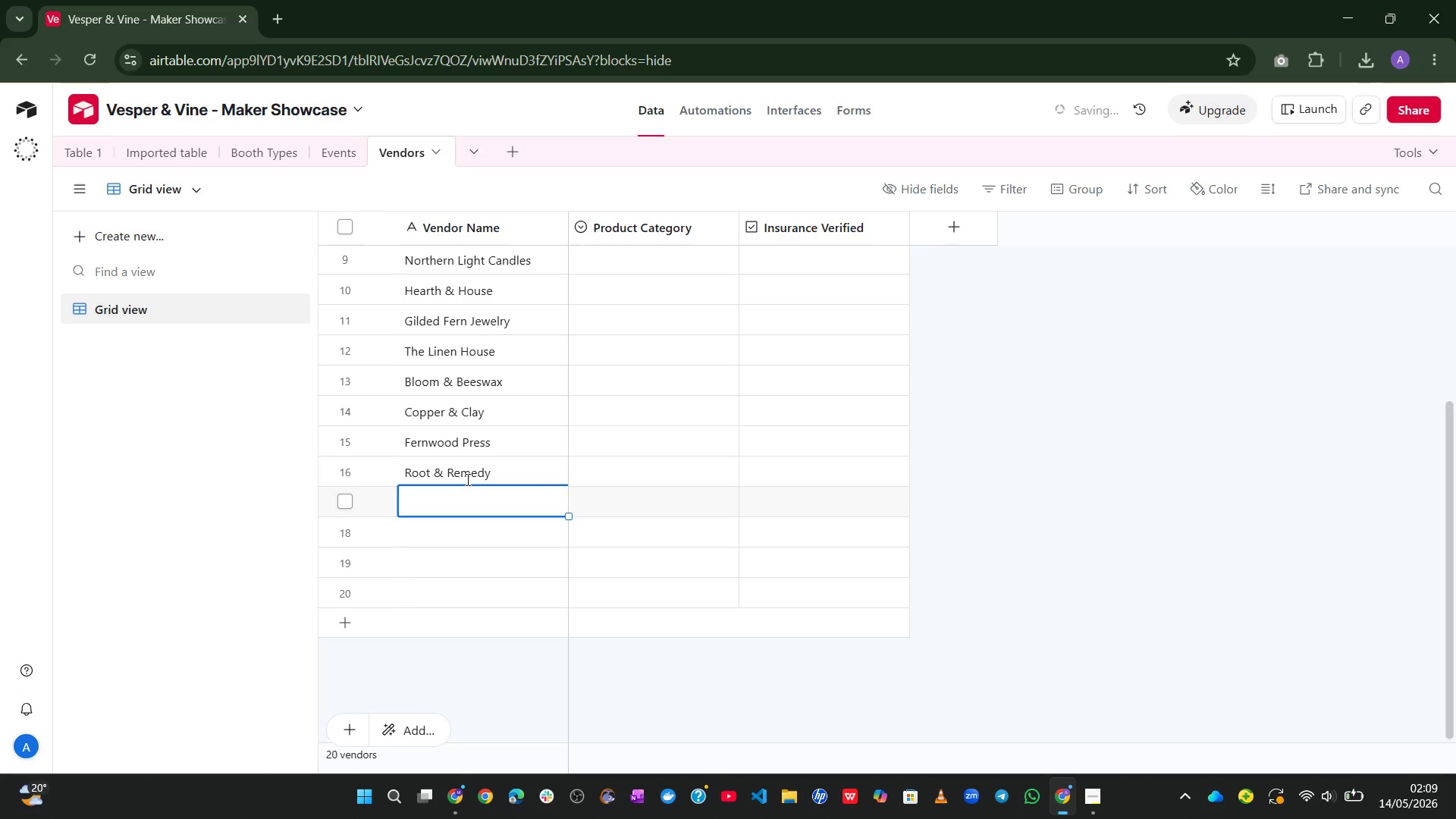 
type(Tide & Timber)
 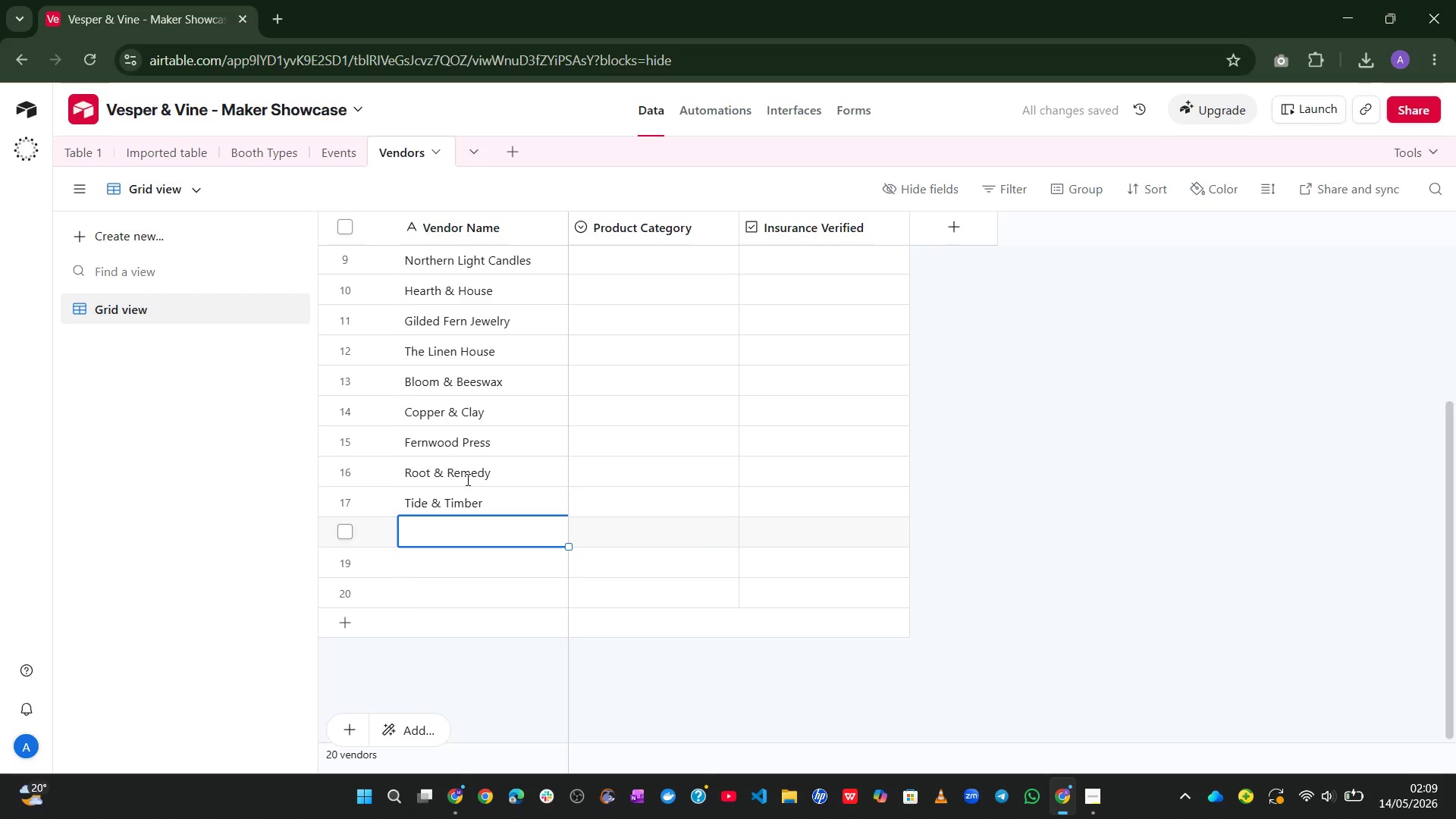 
 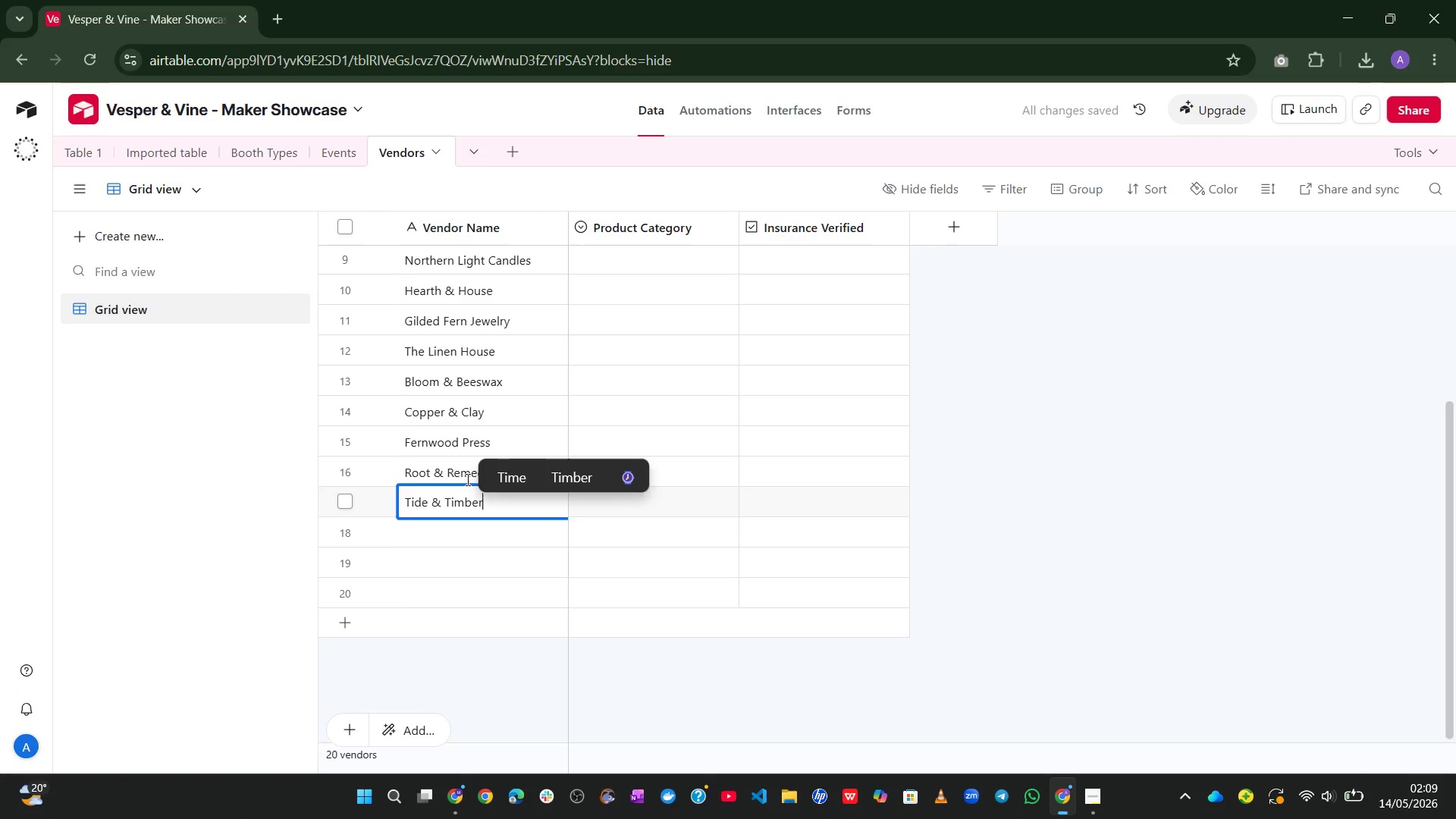 
key(Enter)
 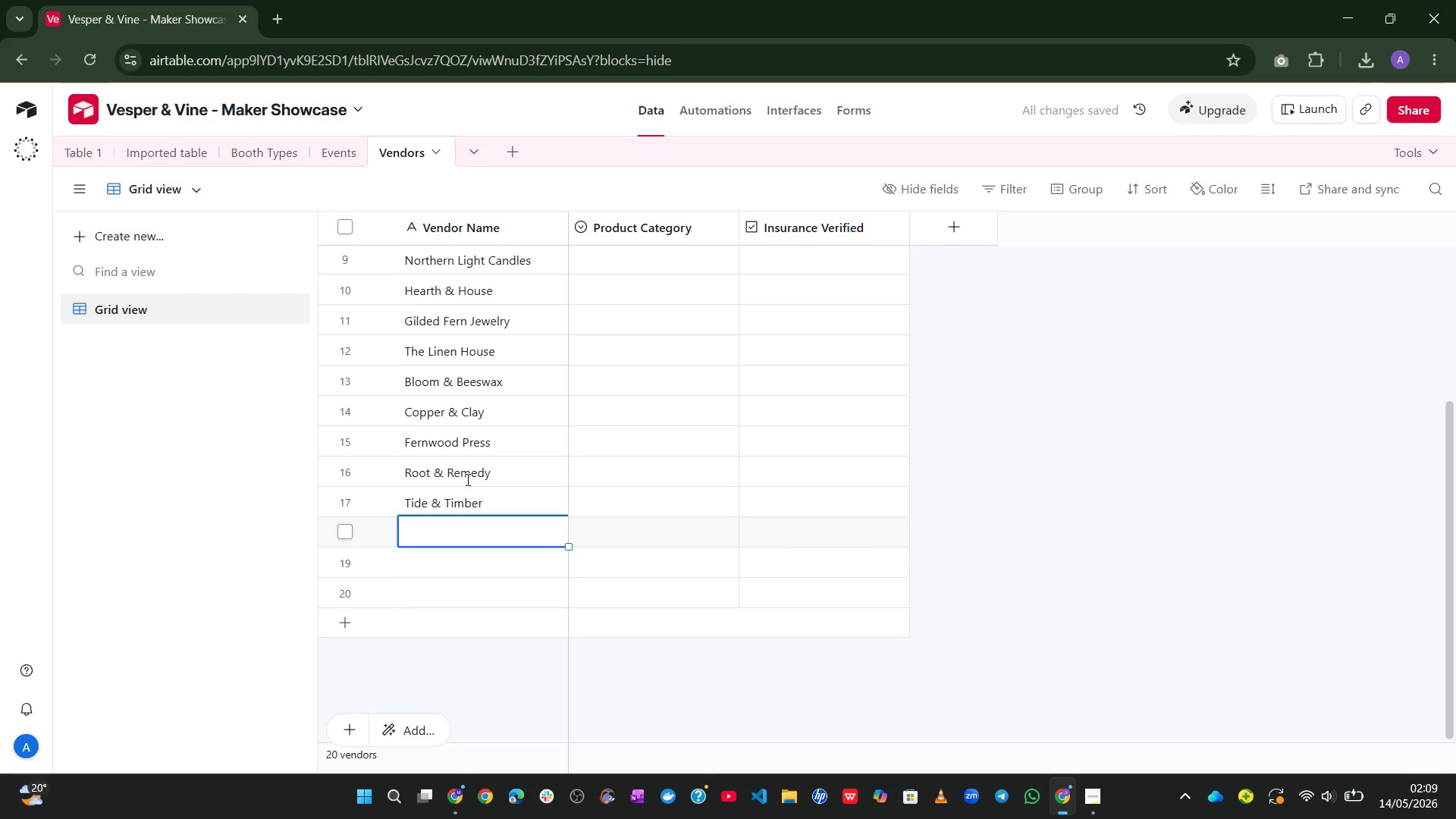 
type(Loom & Leaf)
 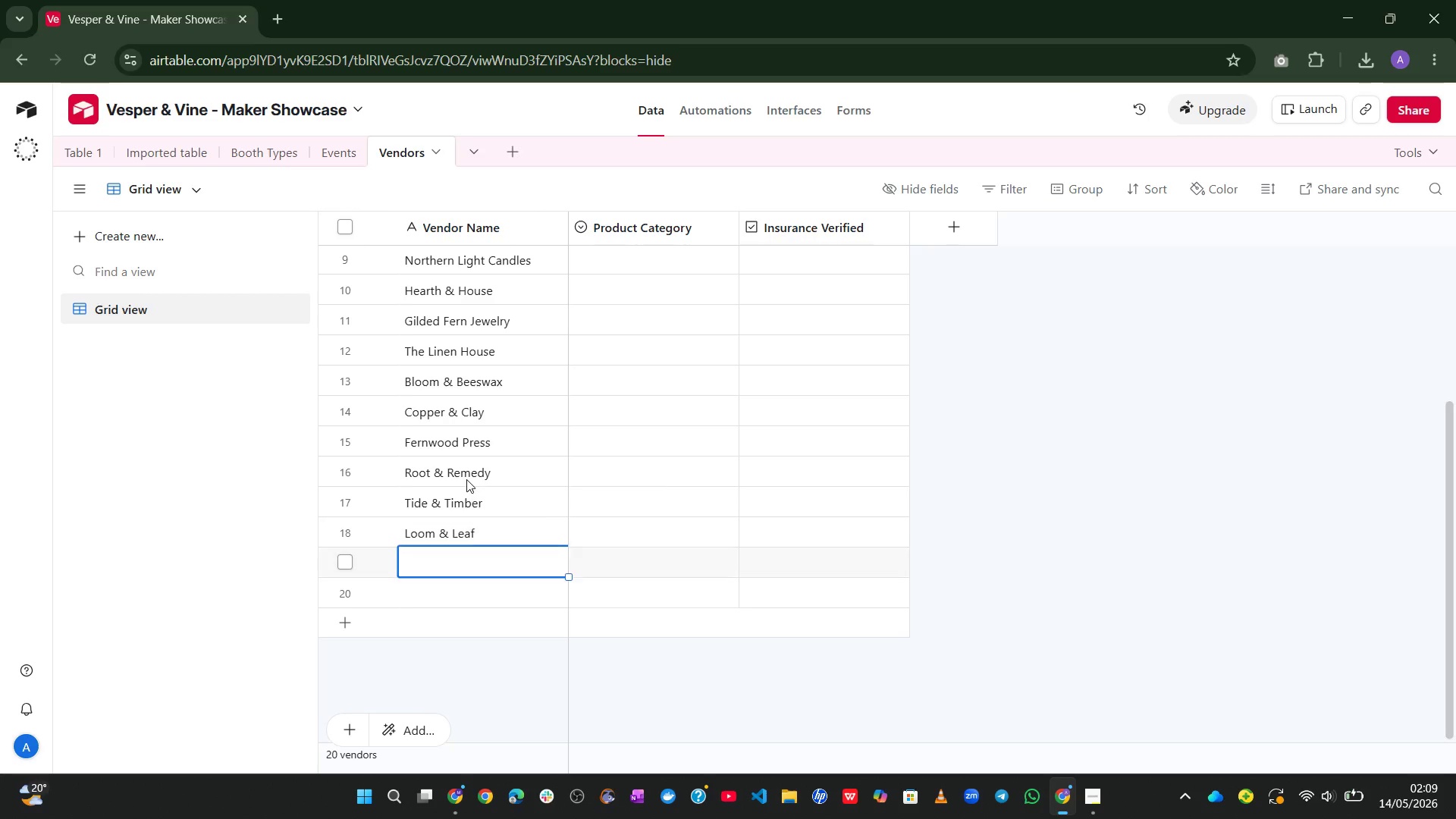 
 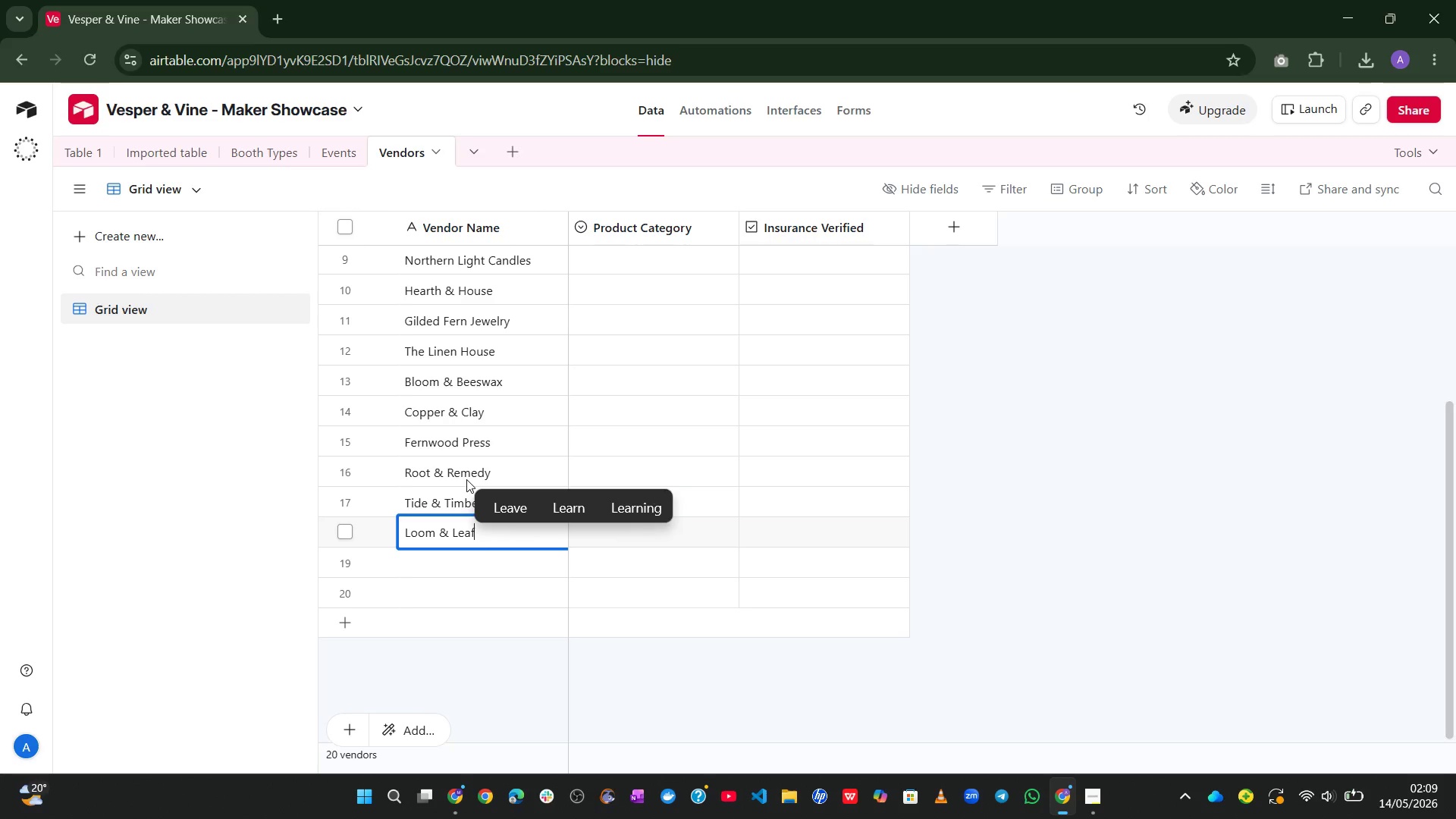 
key(Enter)
 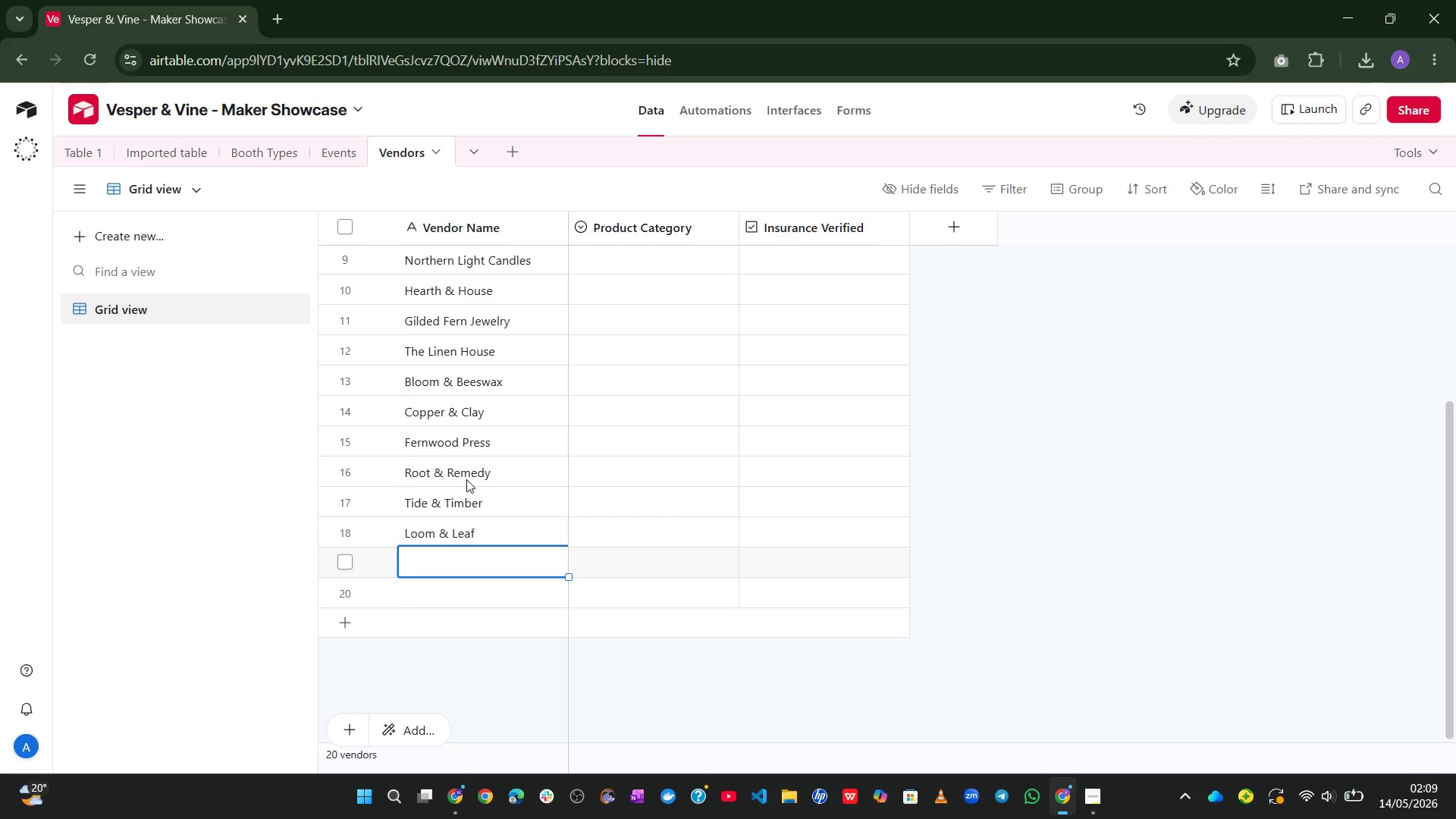 
type(Coastal )
 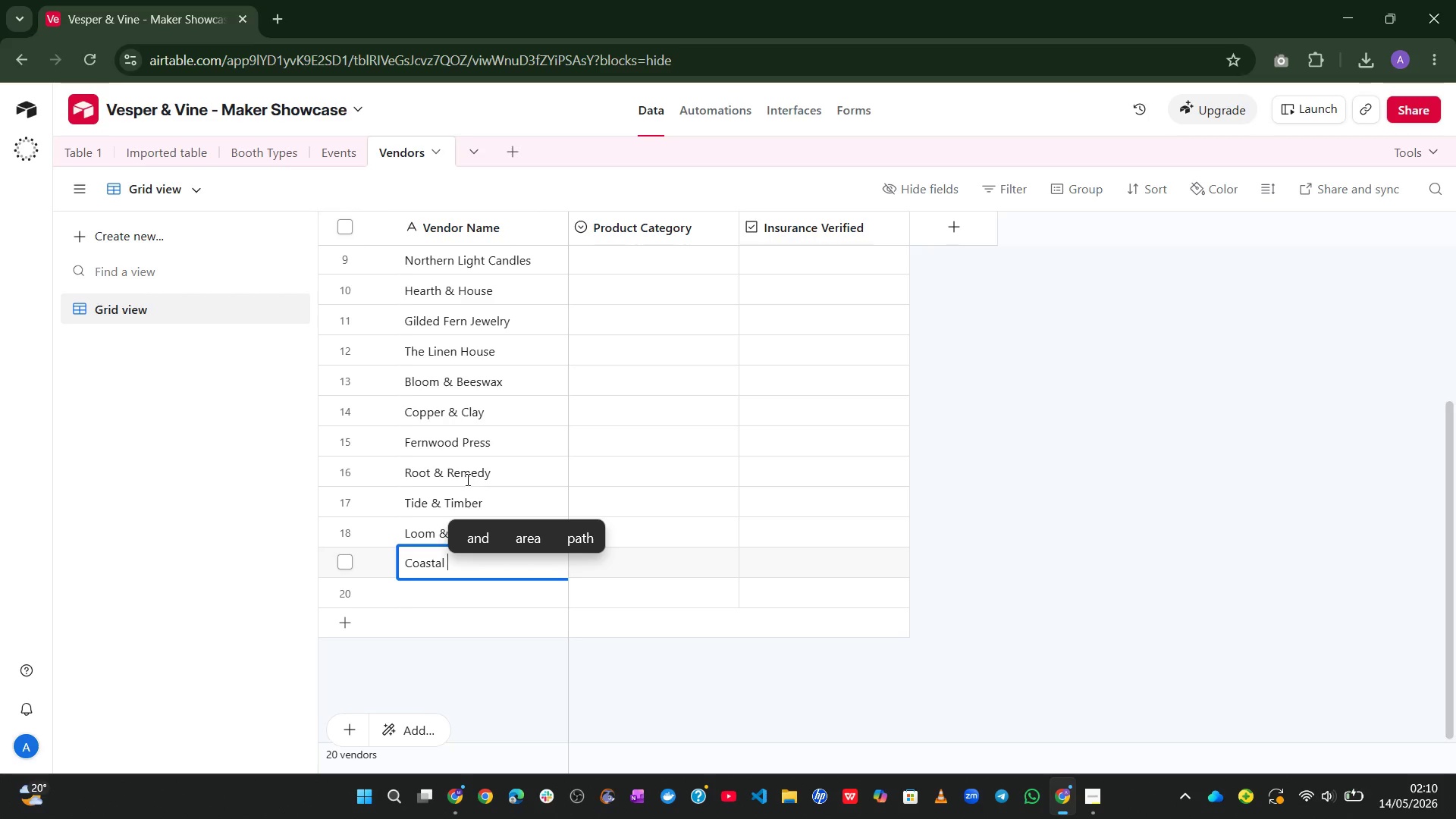 
wait(29.2)
 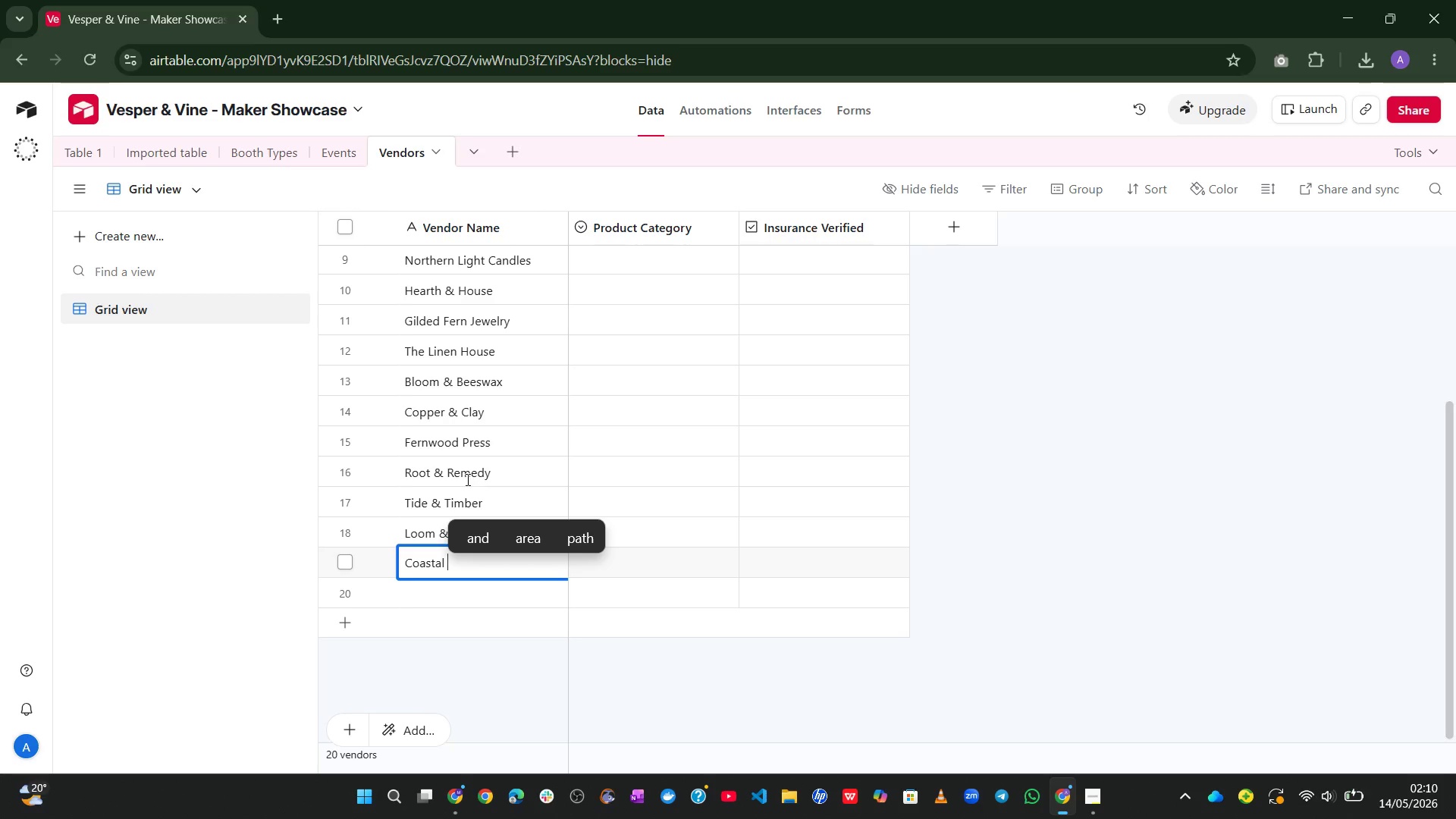 
type(Clay)
 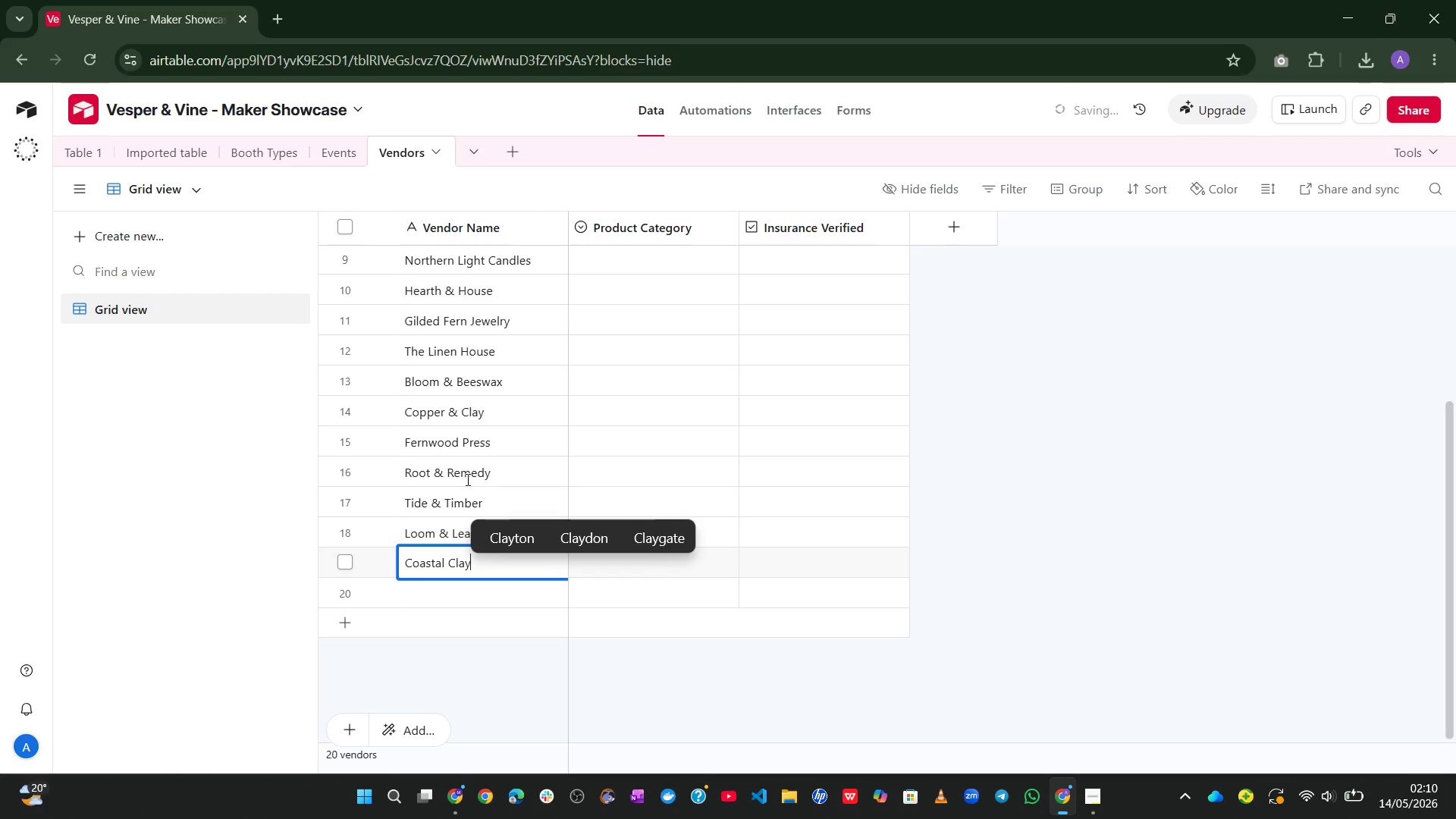 
key(Enter)
 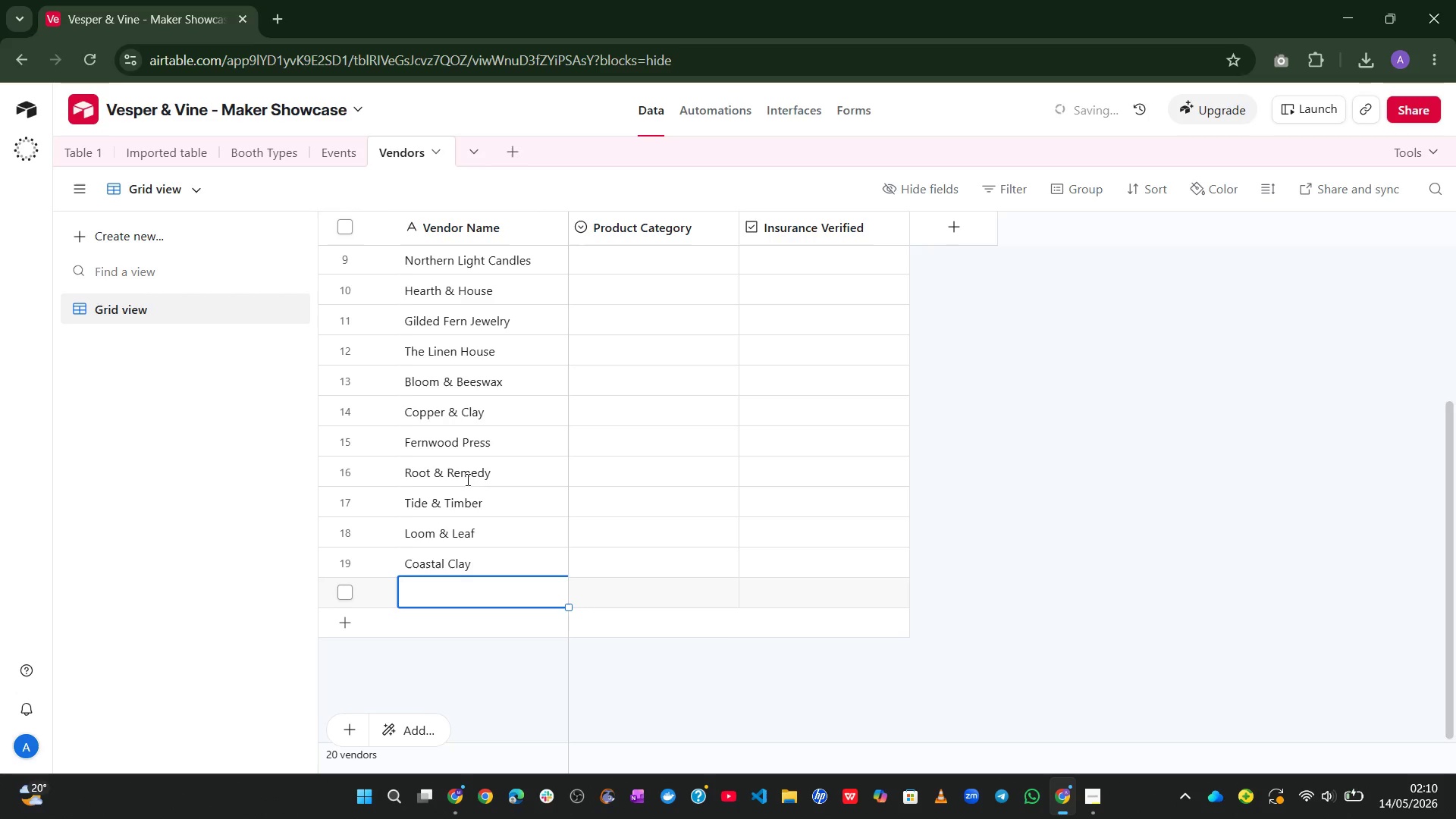 
type(Bramle)
 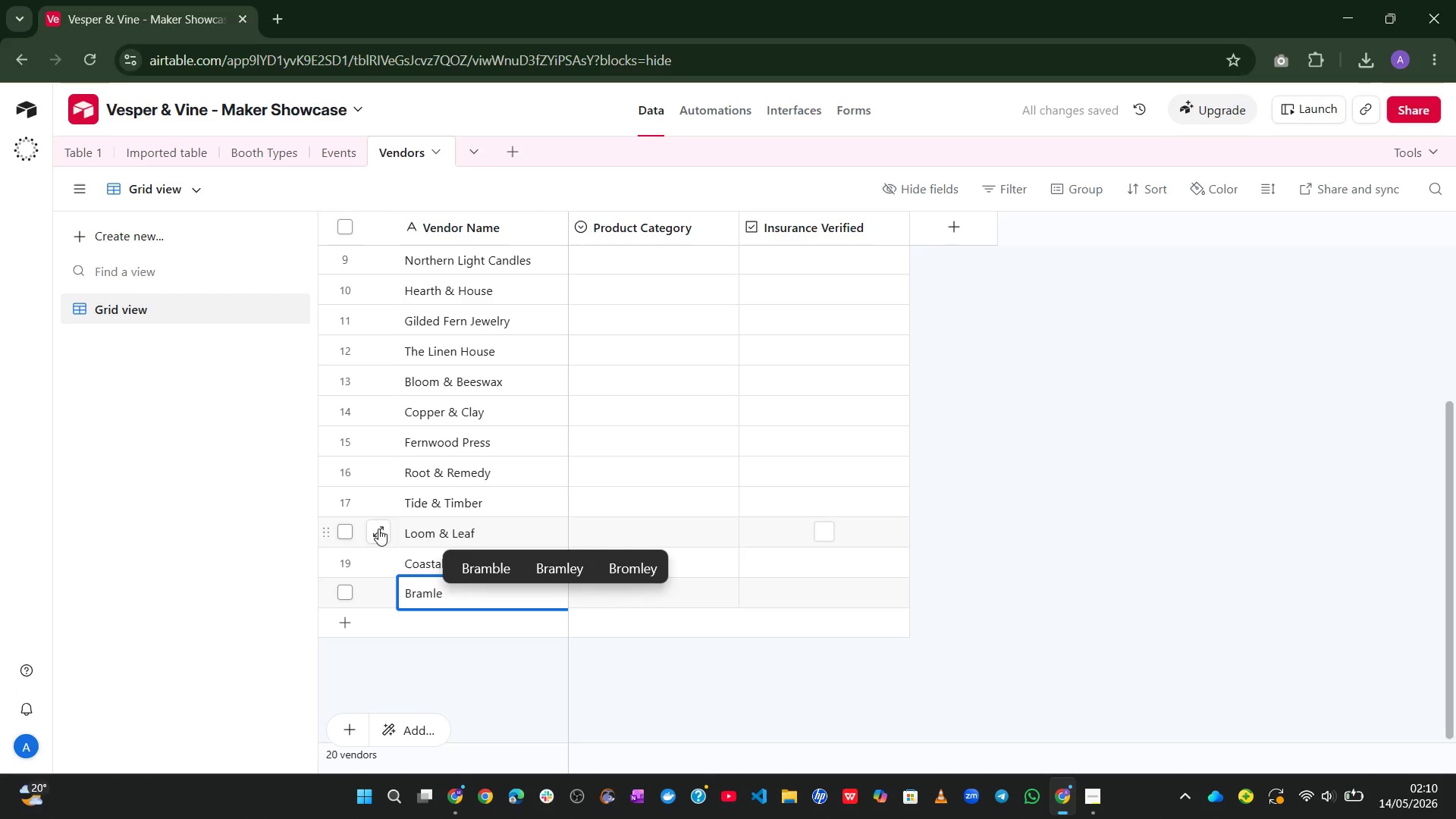 
left_click([482, 563])
 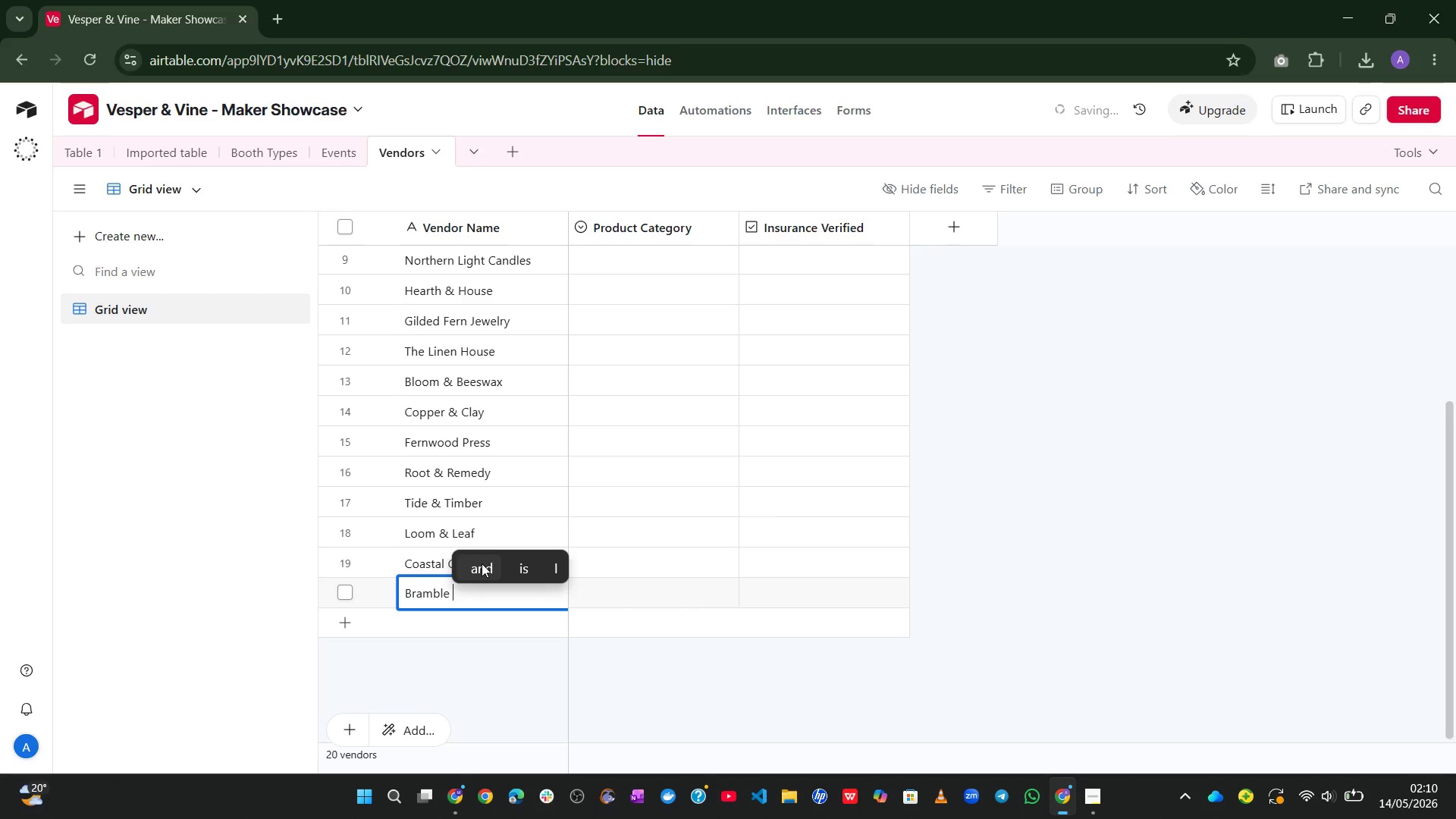 
type(& Brush)
 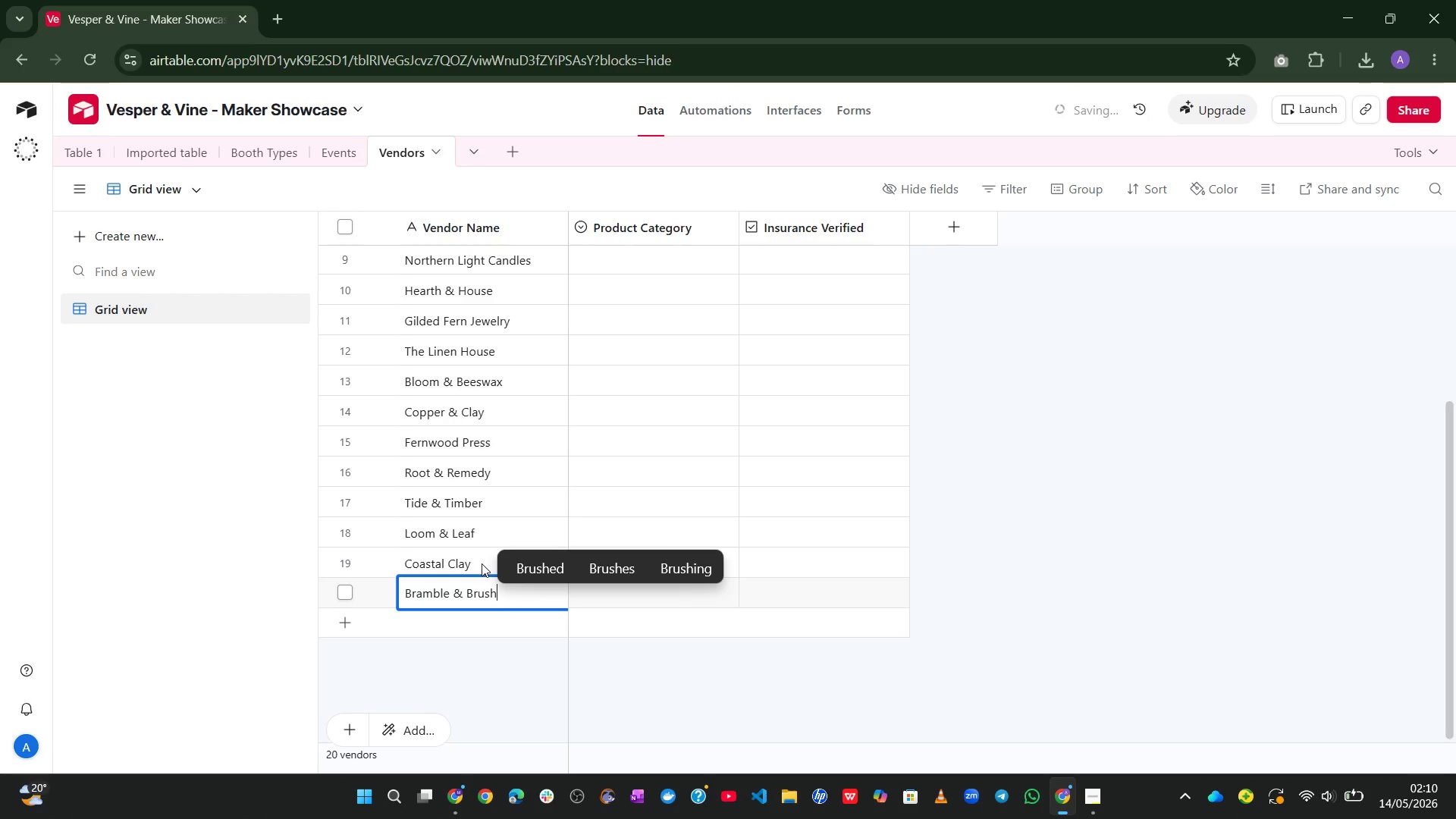 
left_click([523, 699])
 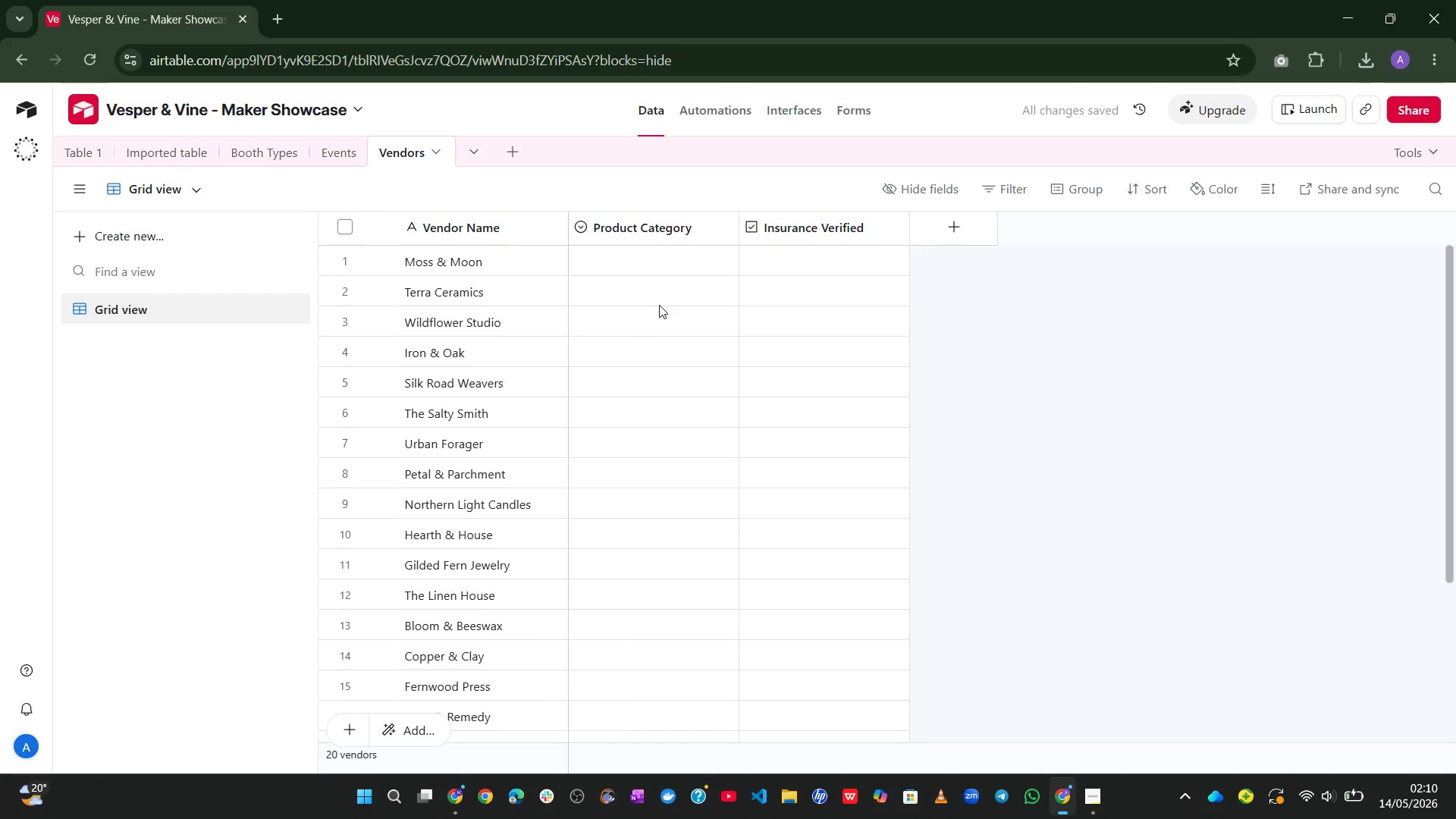 
wait(10.25)
 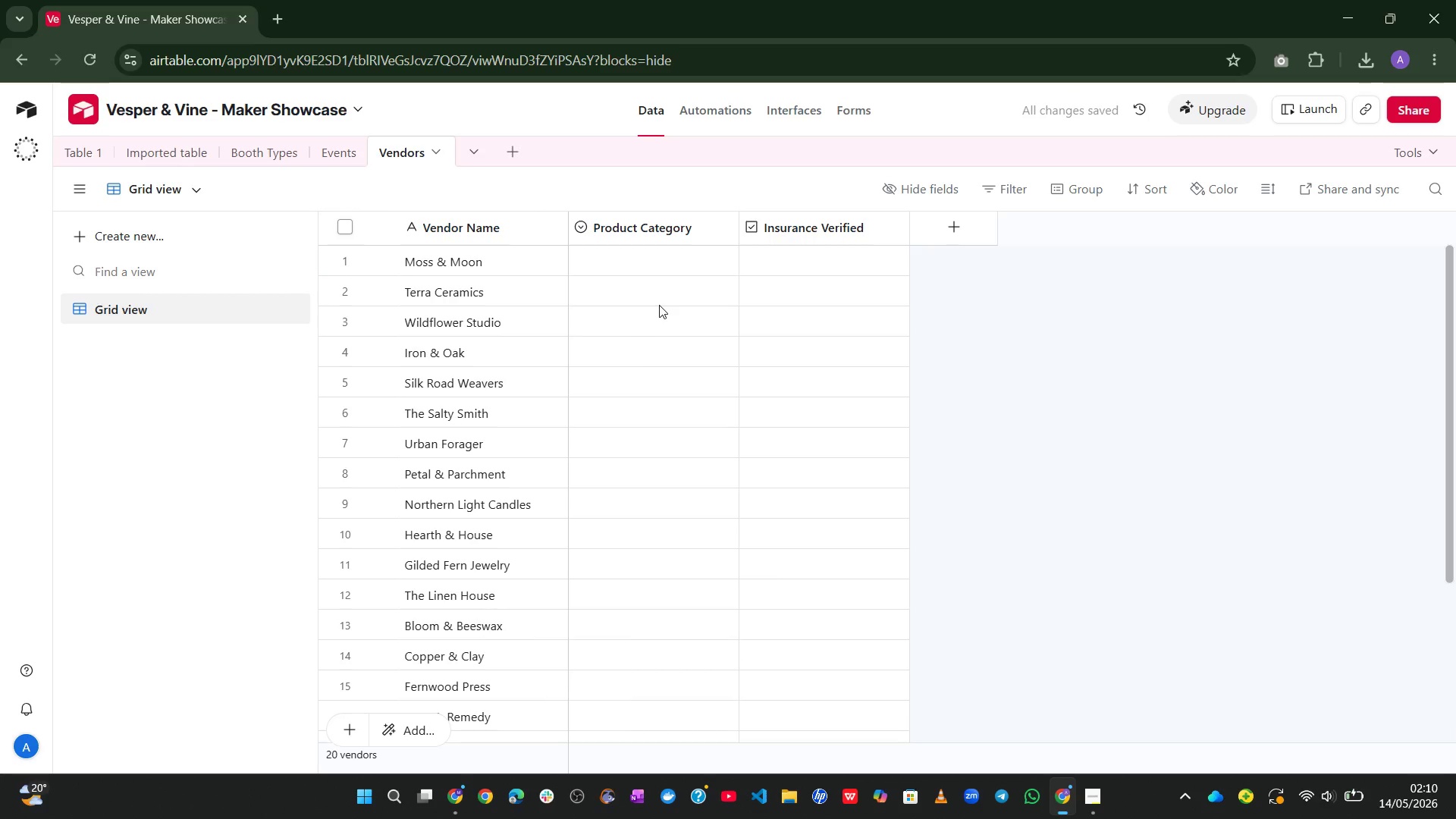 
left_click([697, 263])
 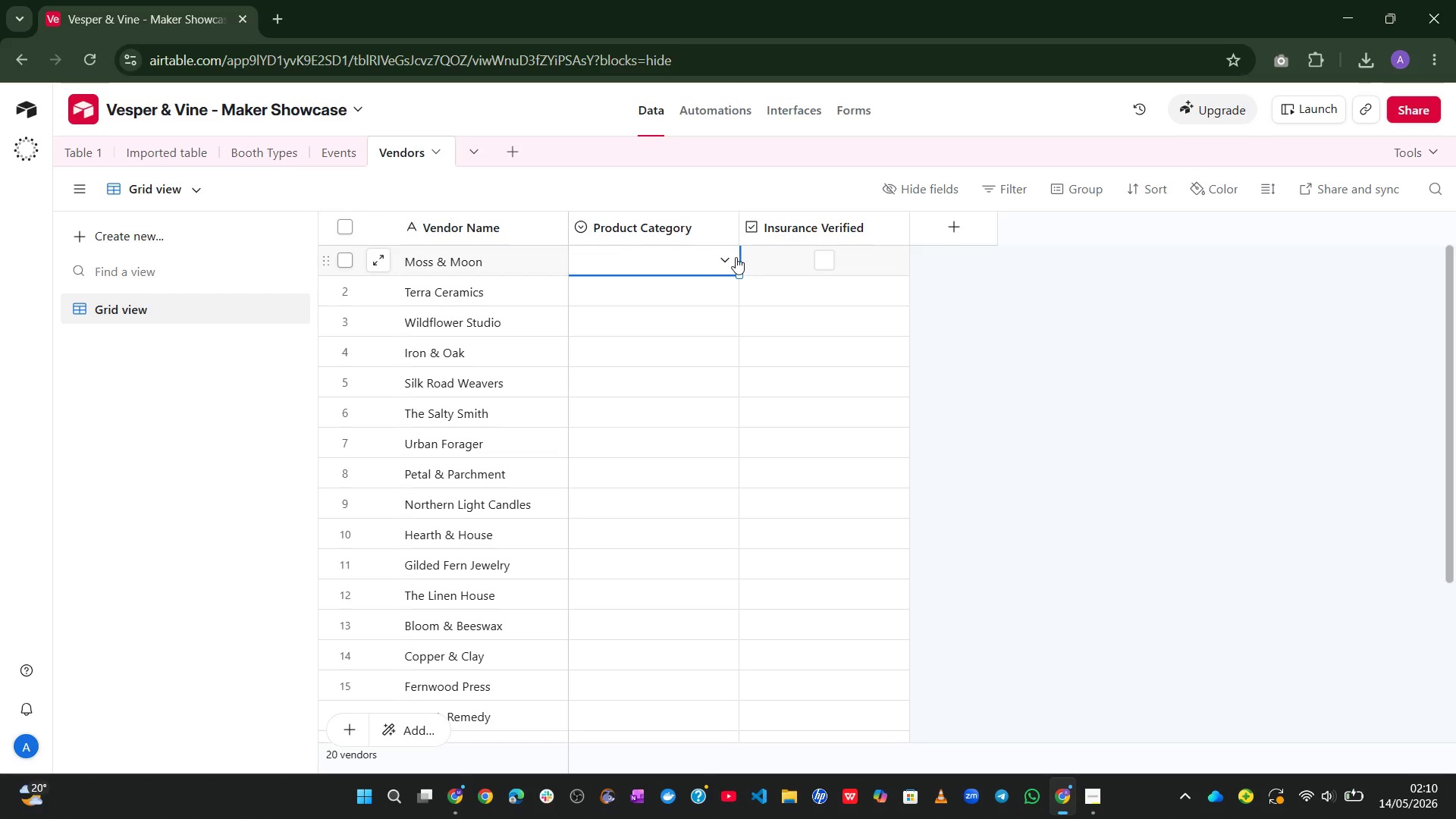 
left_click([736, 257])
 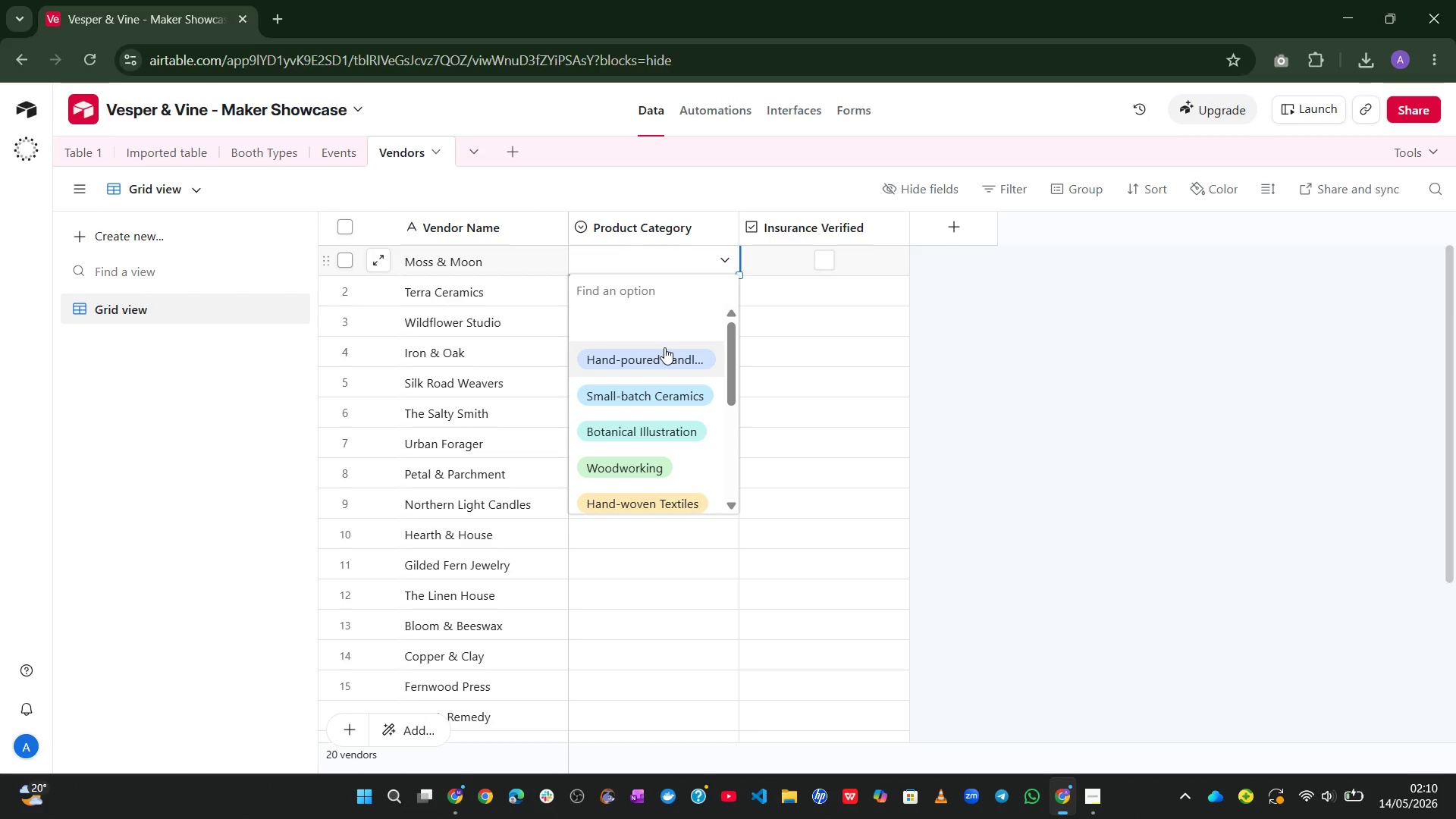 
left_click([664, 347])
 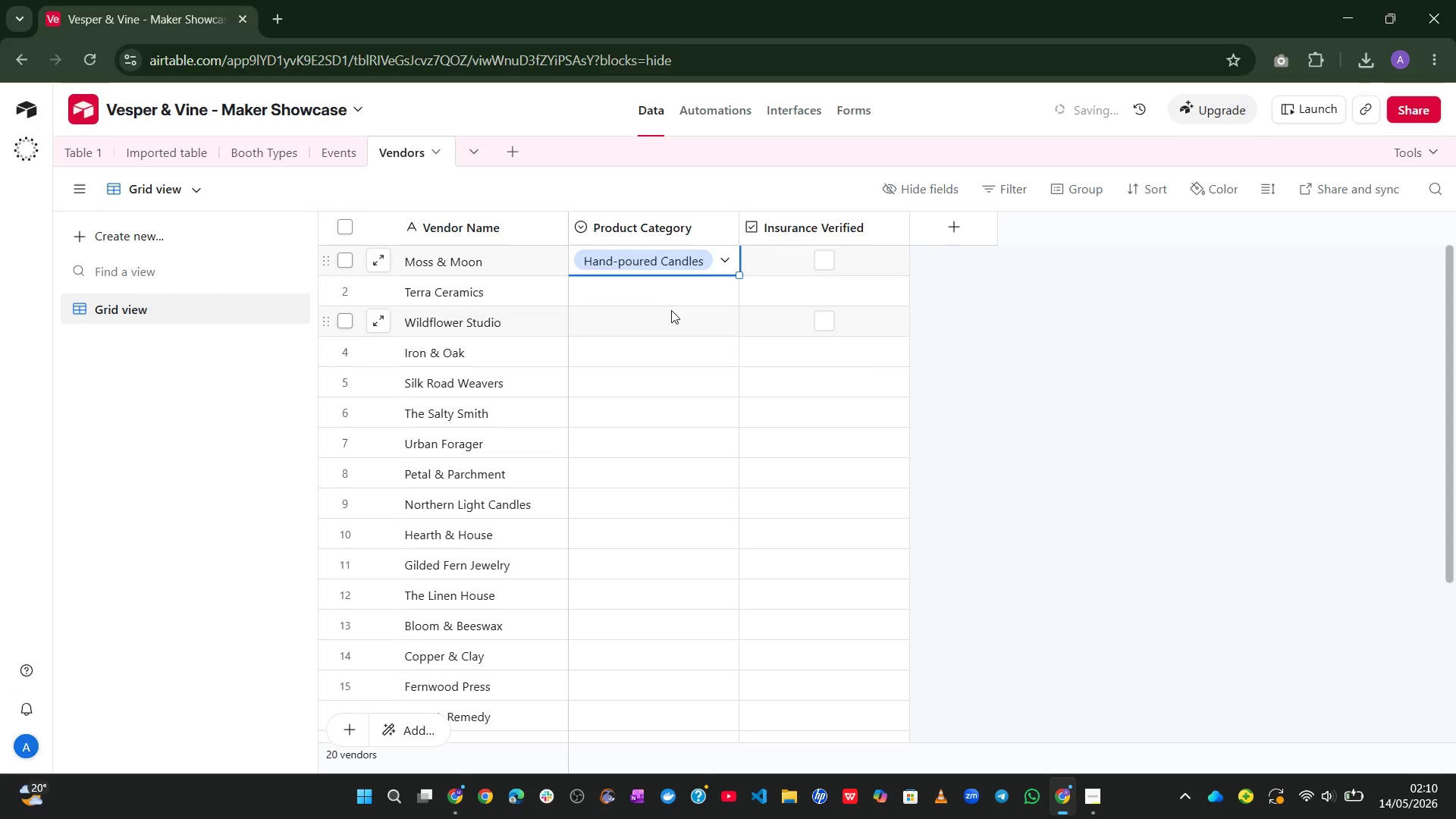 
left_click([664, 297])
 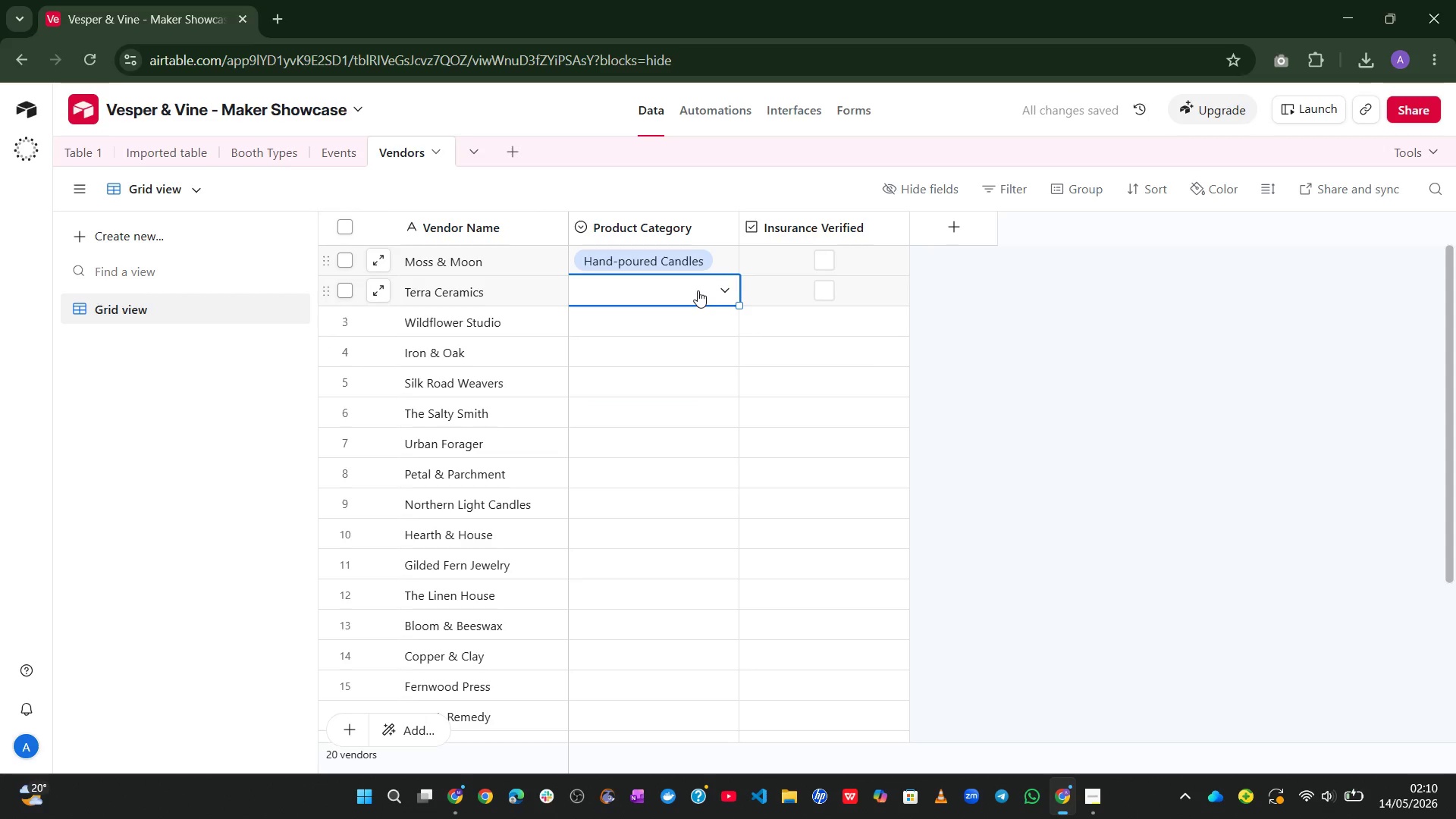 
left_click([698, 290])
 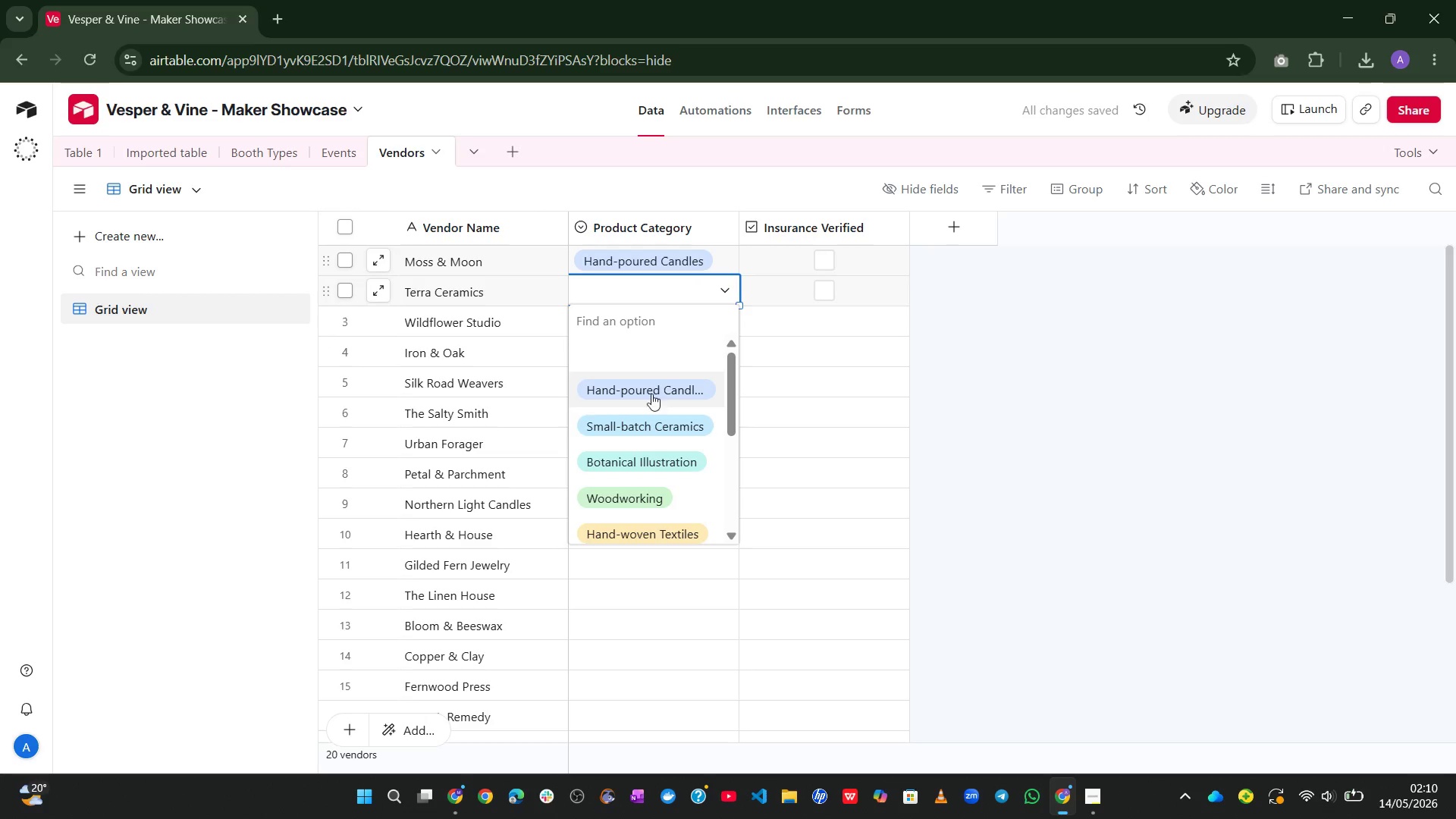 
left_click([642, 417])
 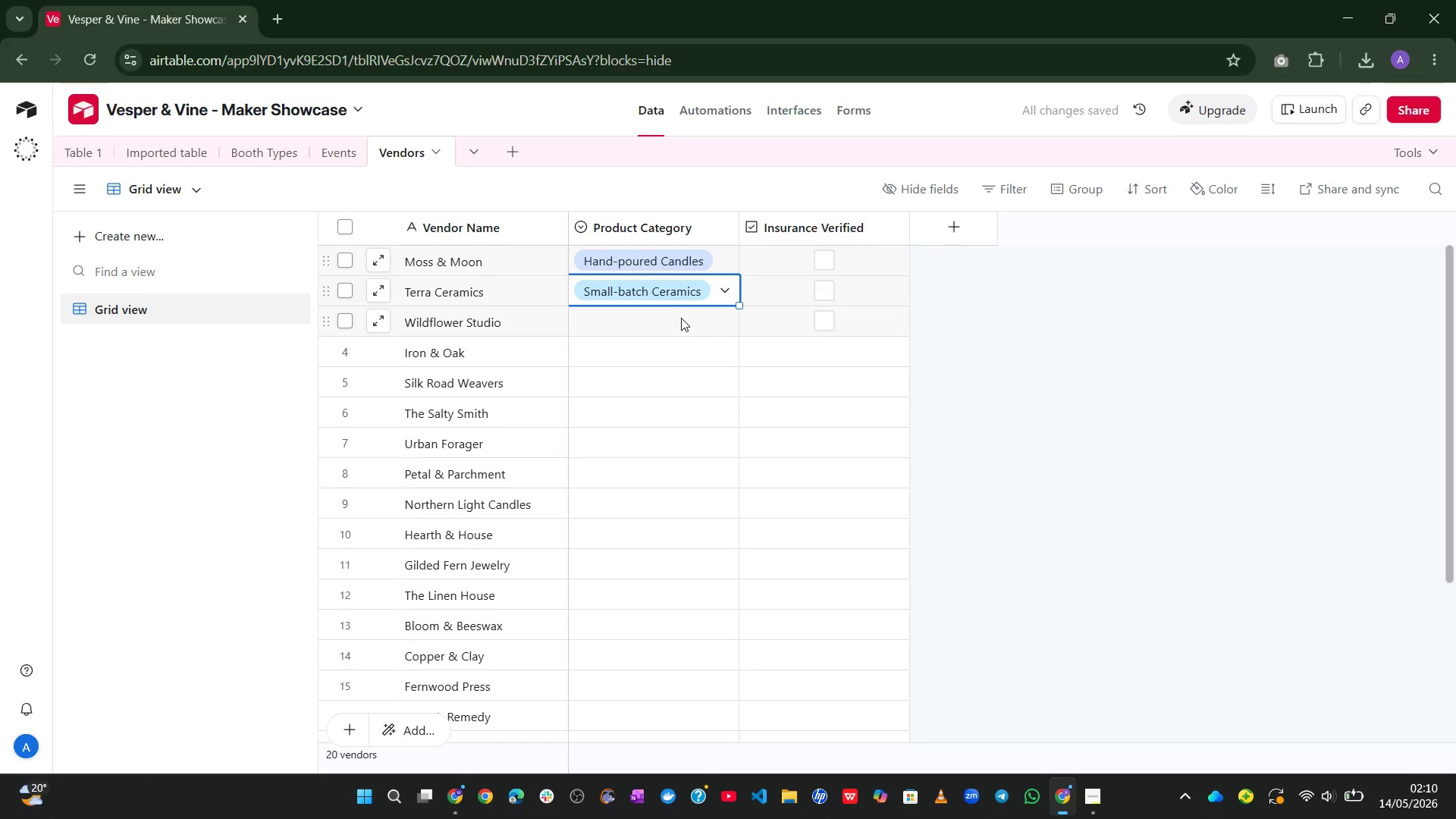 
left_click([679, 321])
 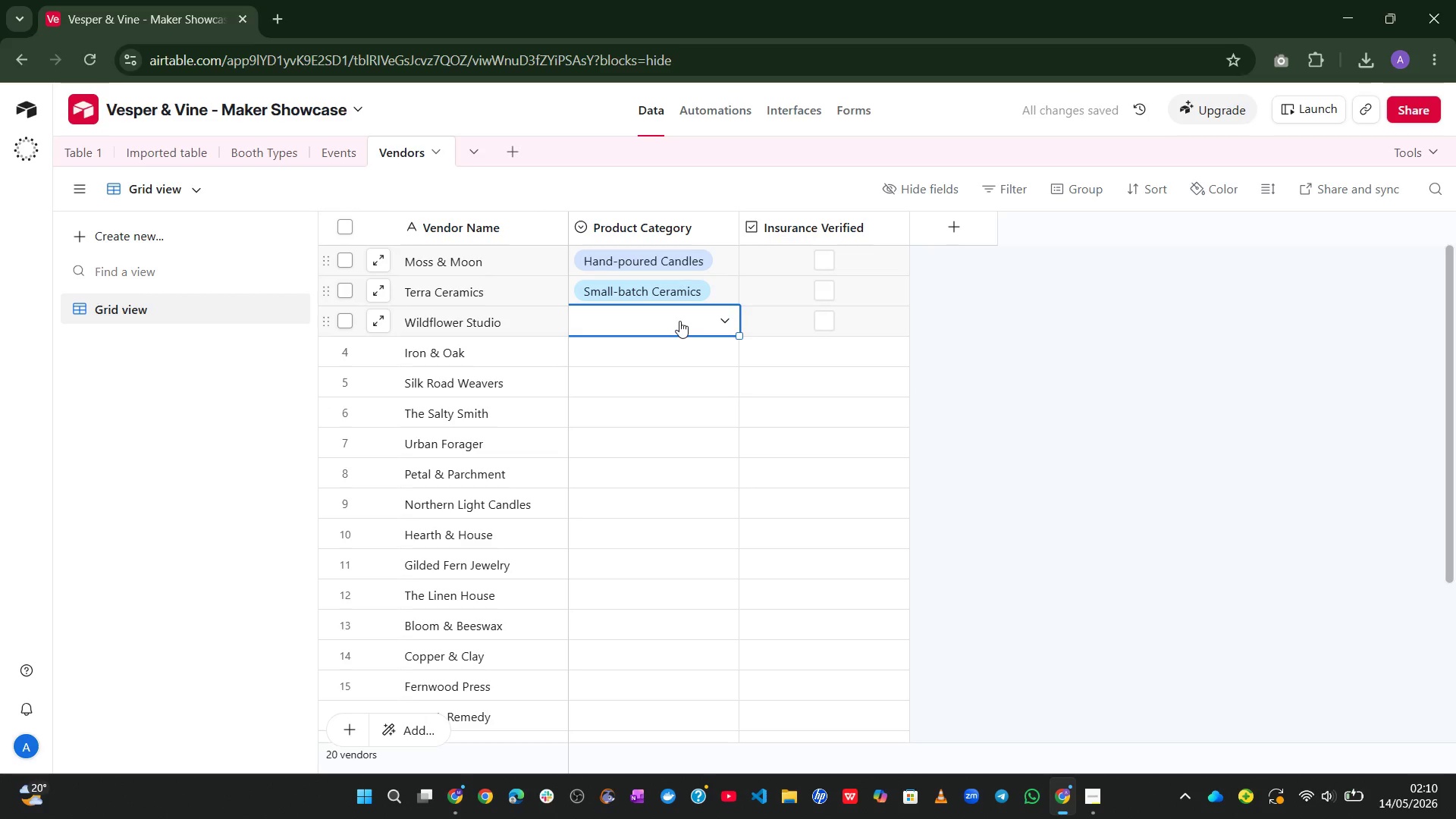 
left_click([679, 321])
 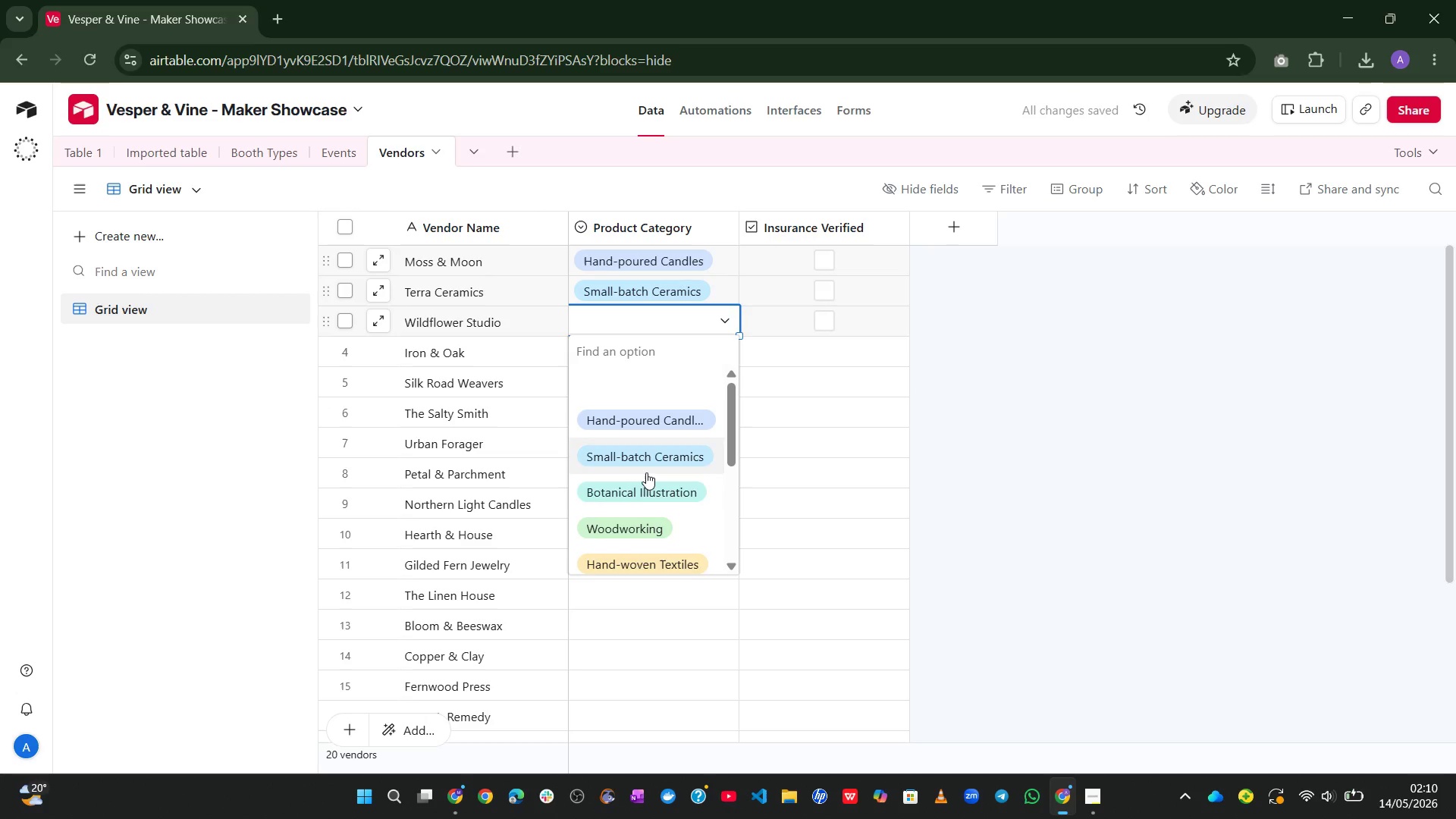 
left_click([639, 494])
 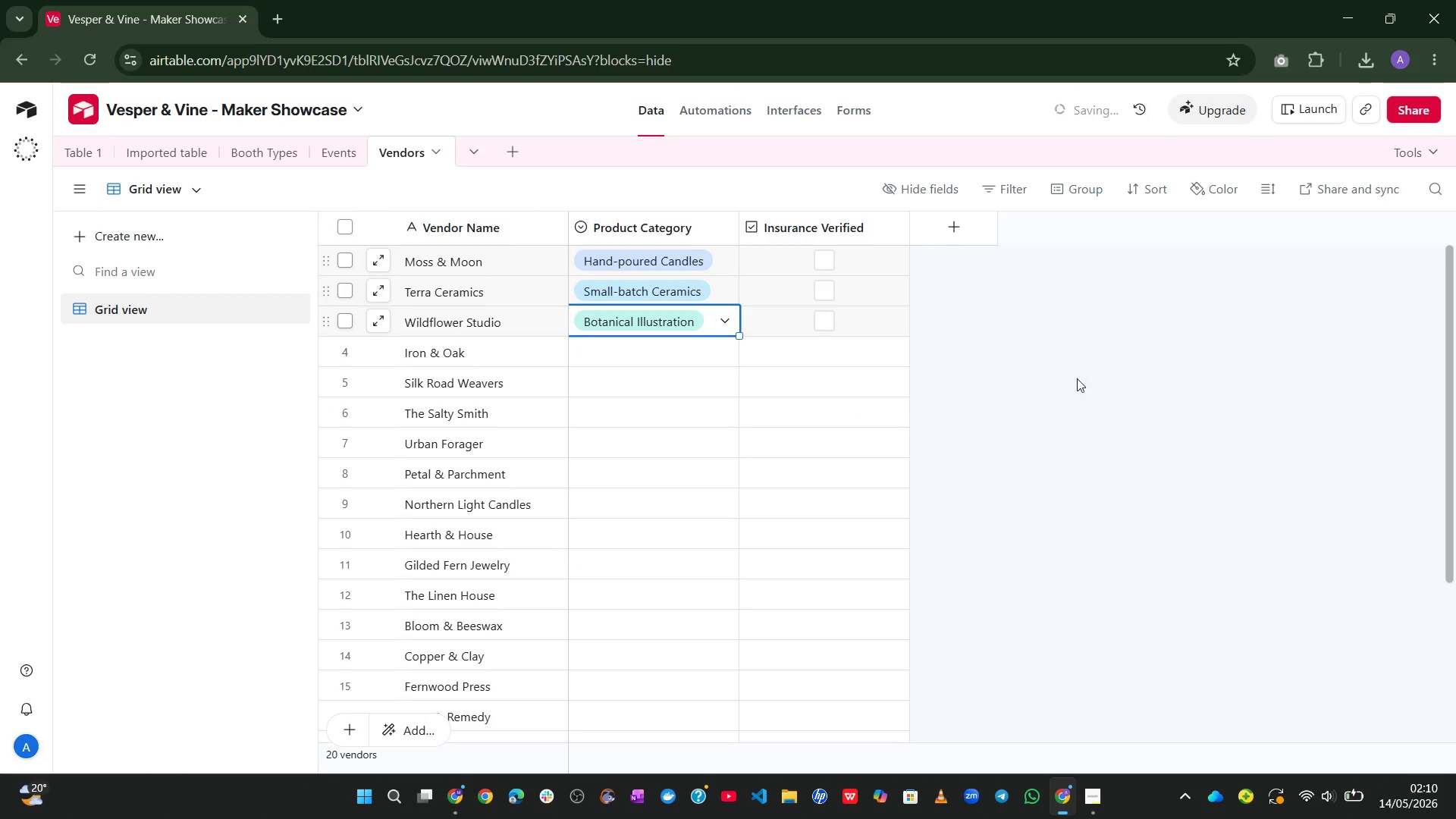 
left_click([1103, 373])
 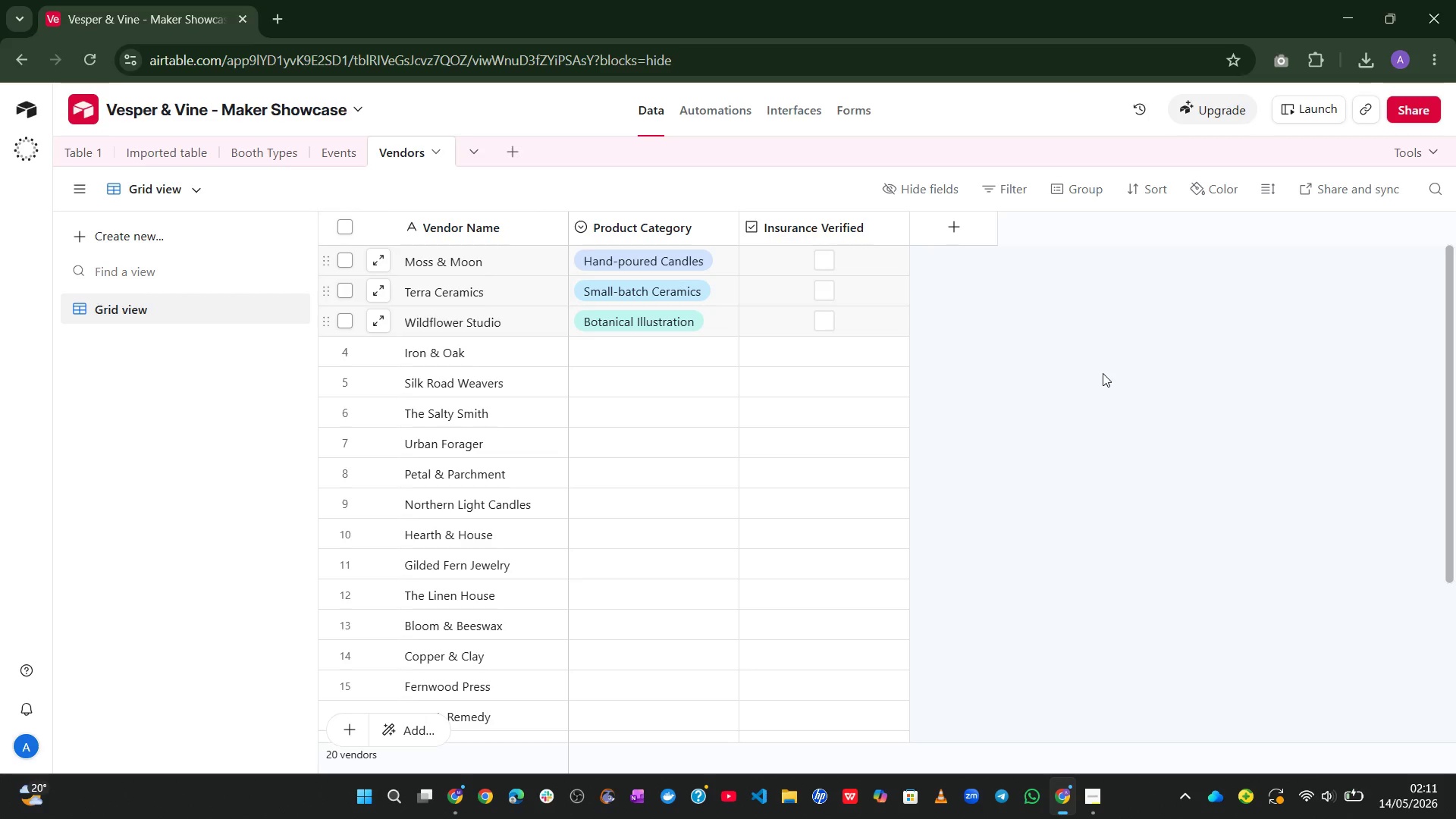 
wait(23.64)
 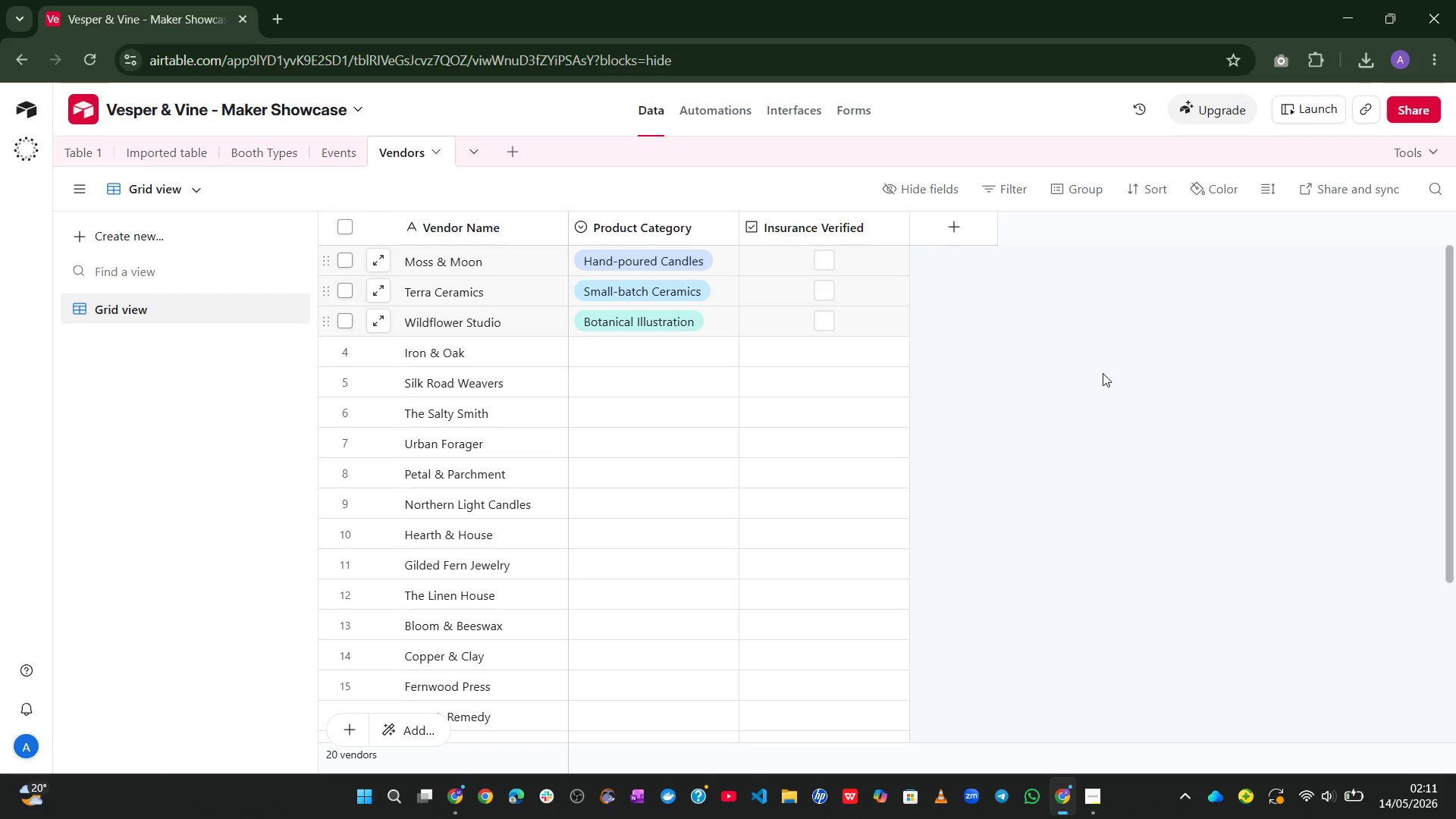 
double_click([663, 344])
 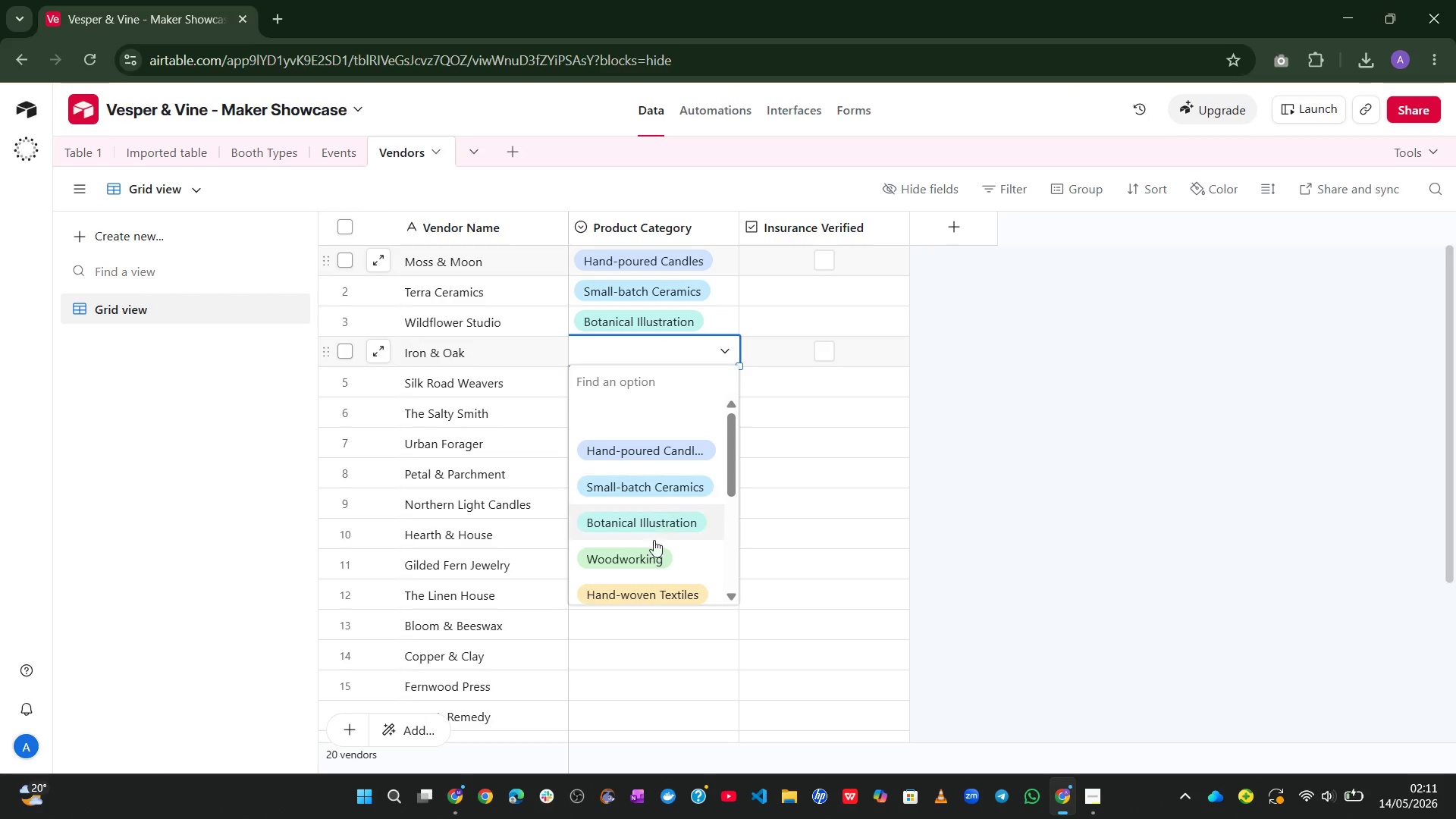 
left_click([643, 563])
 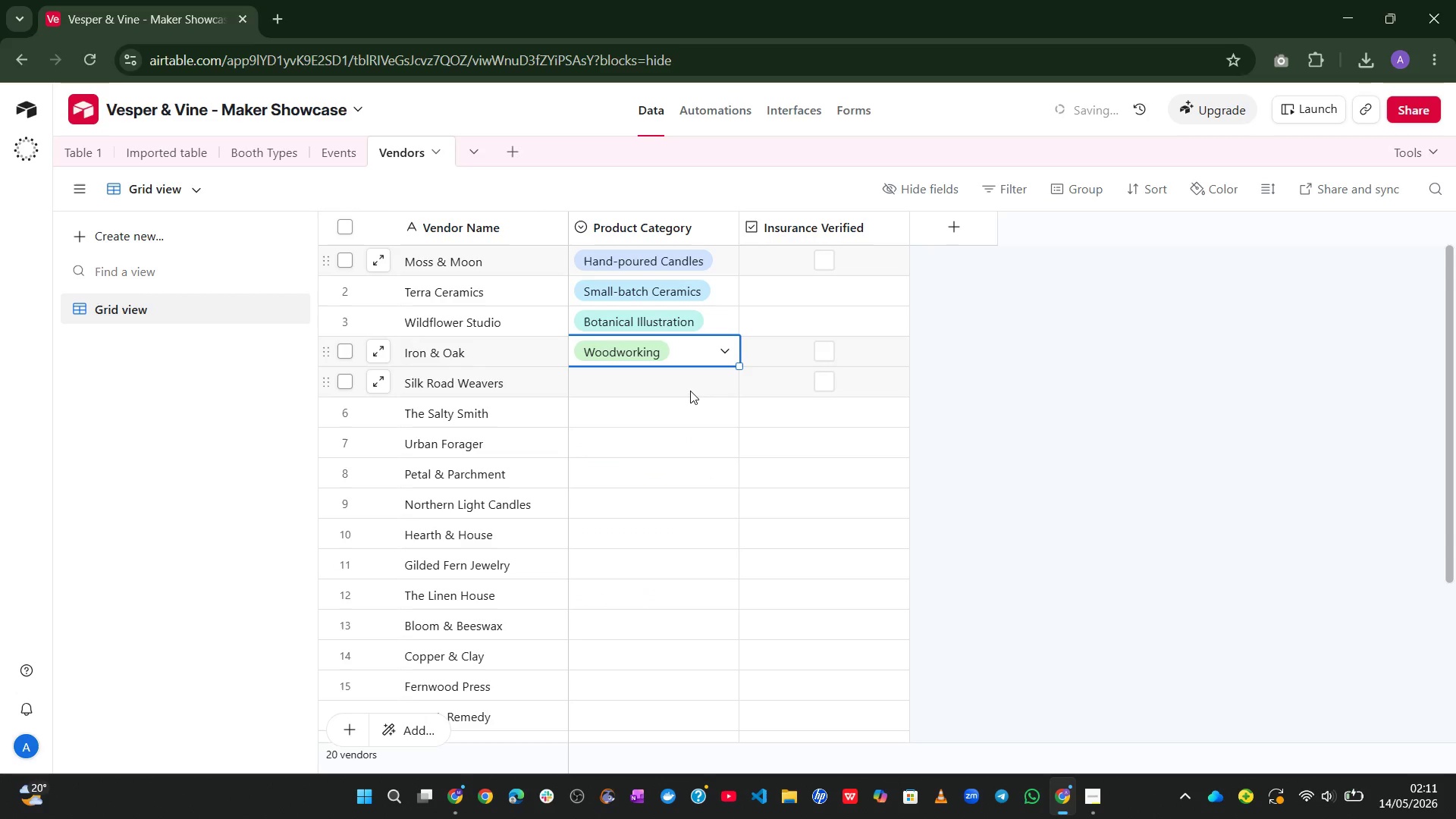 
left_click([689, 388])
 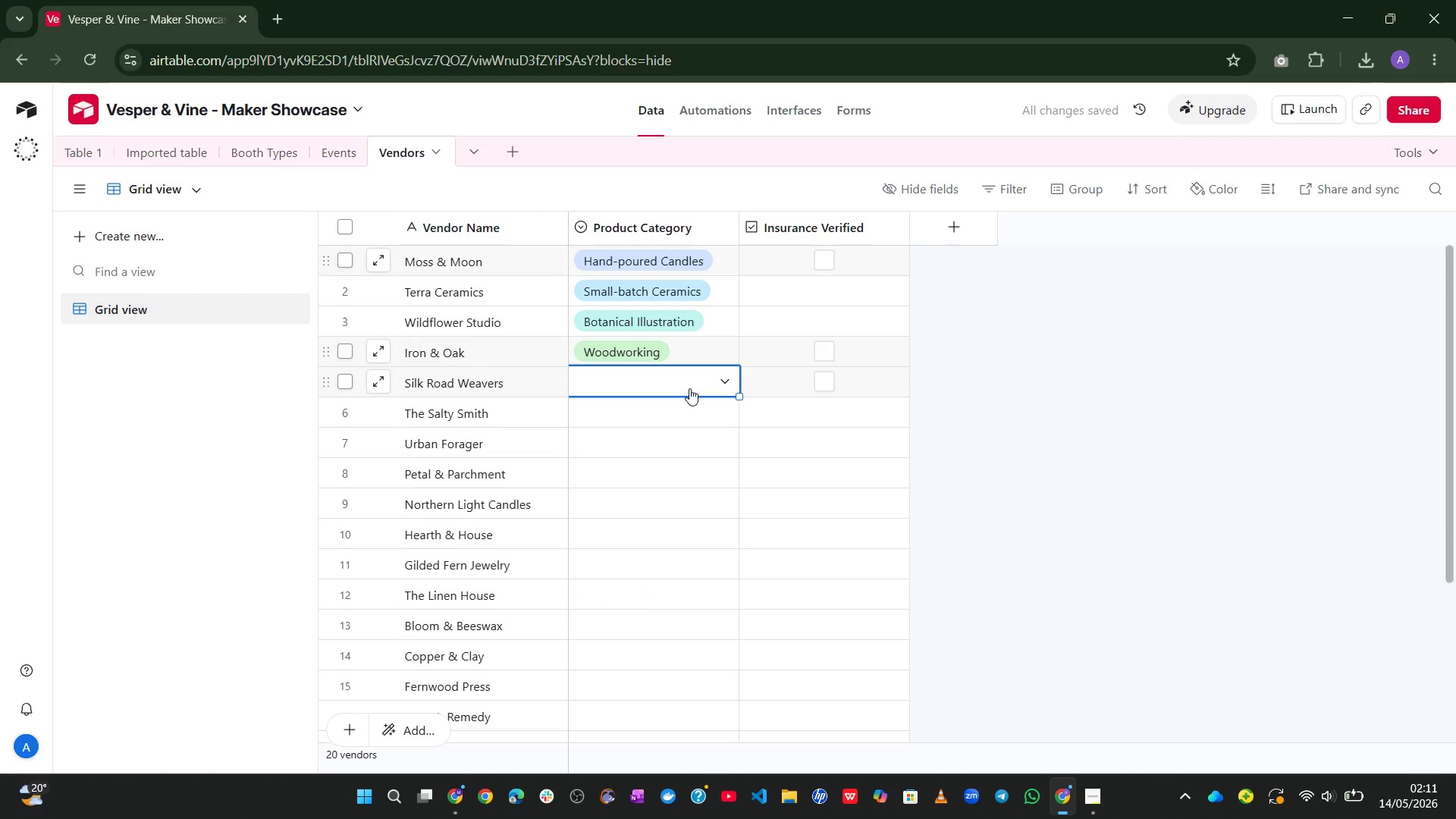 
wait(5.28)
 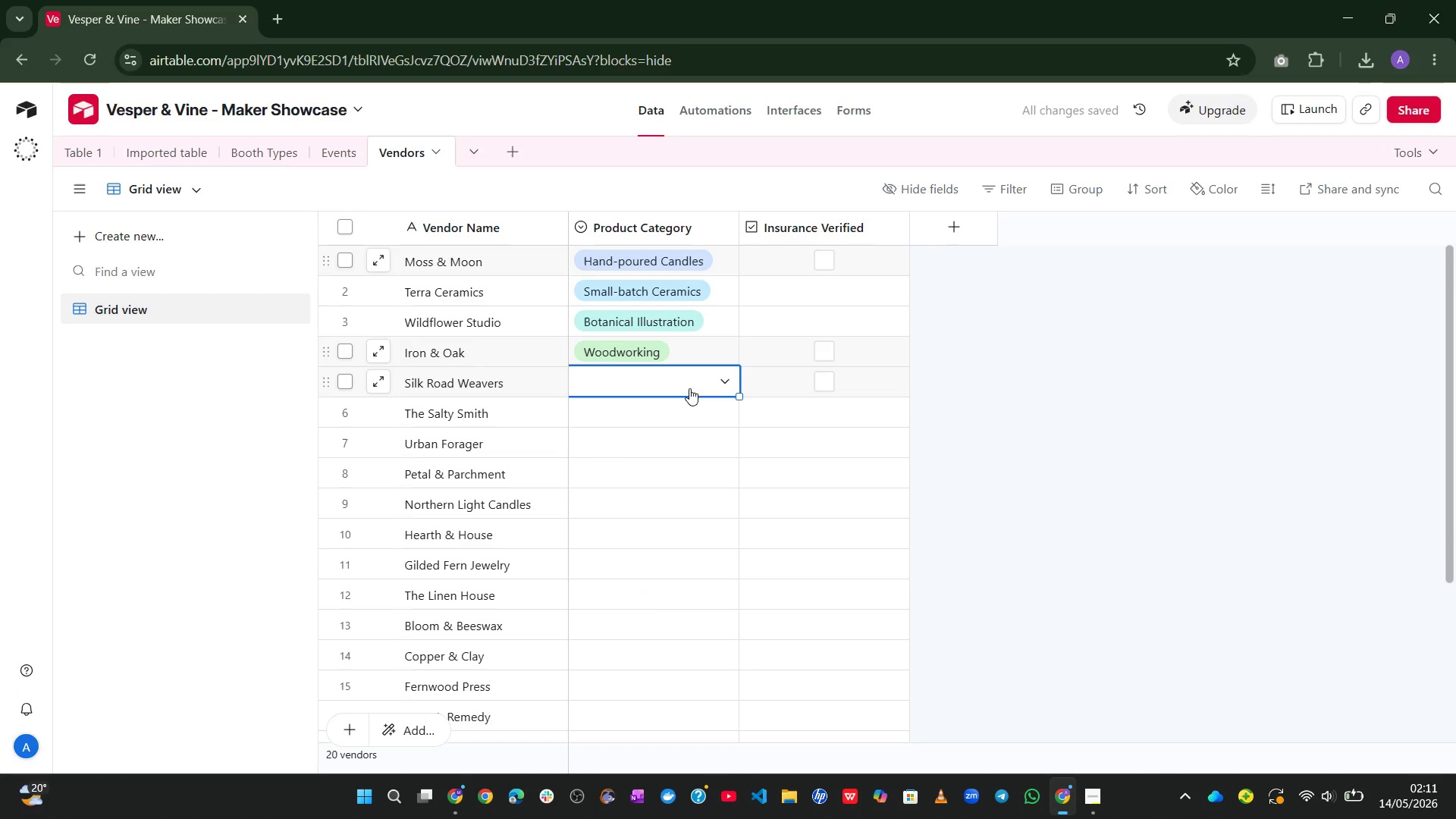 
left_click([689, 388])
 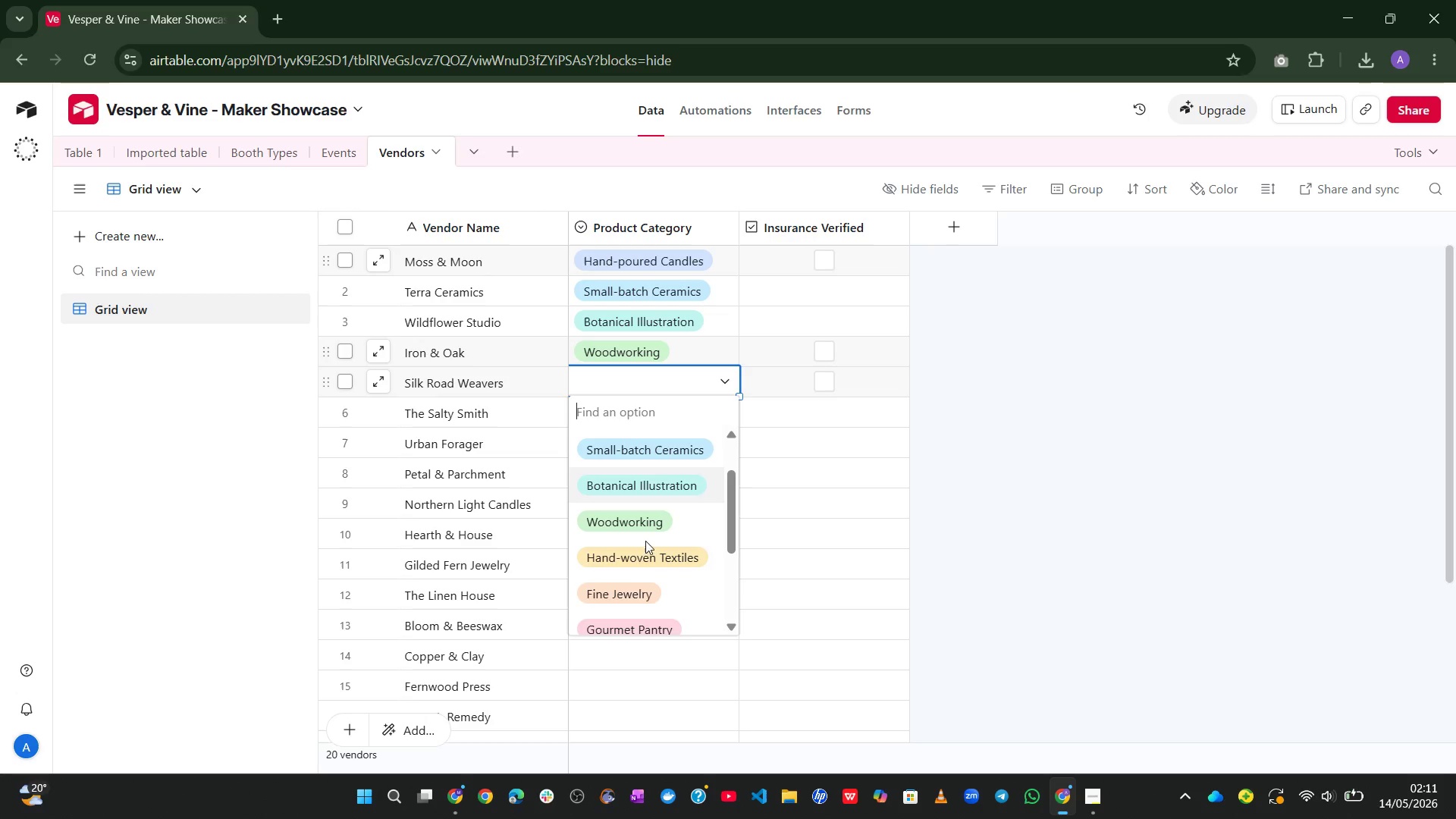 
left_click([645, 563])
 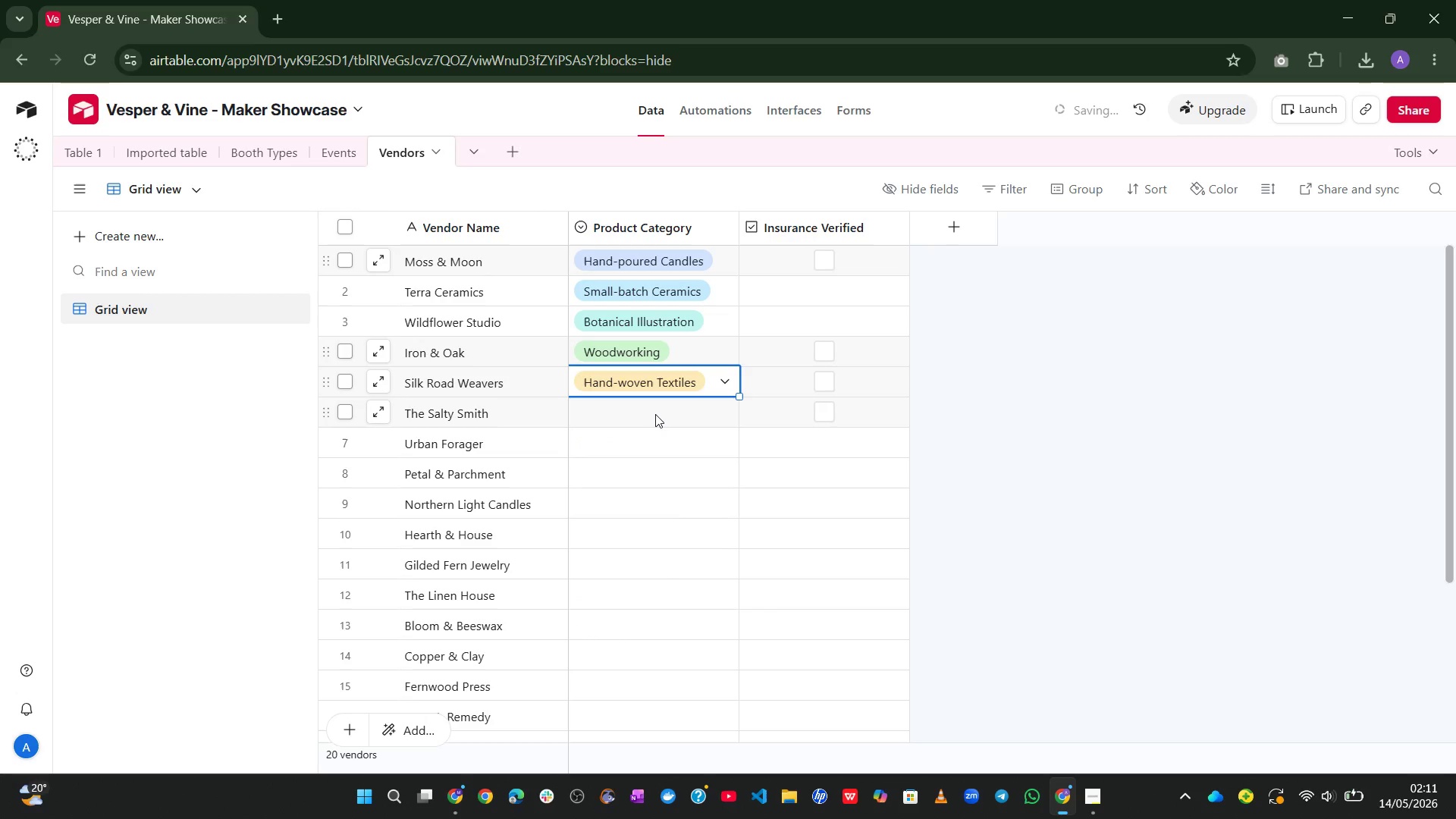 
left_click([654, 414])
 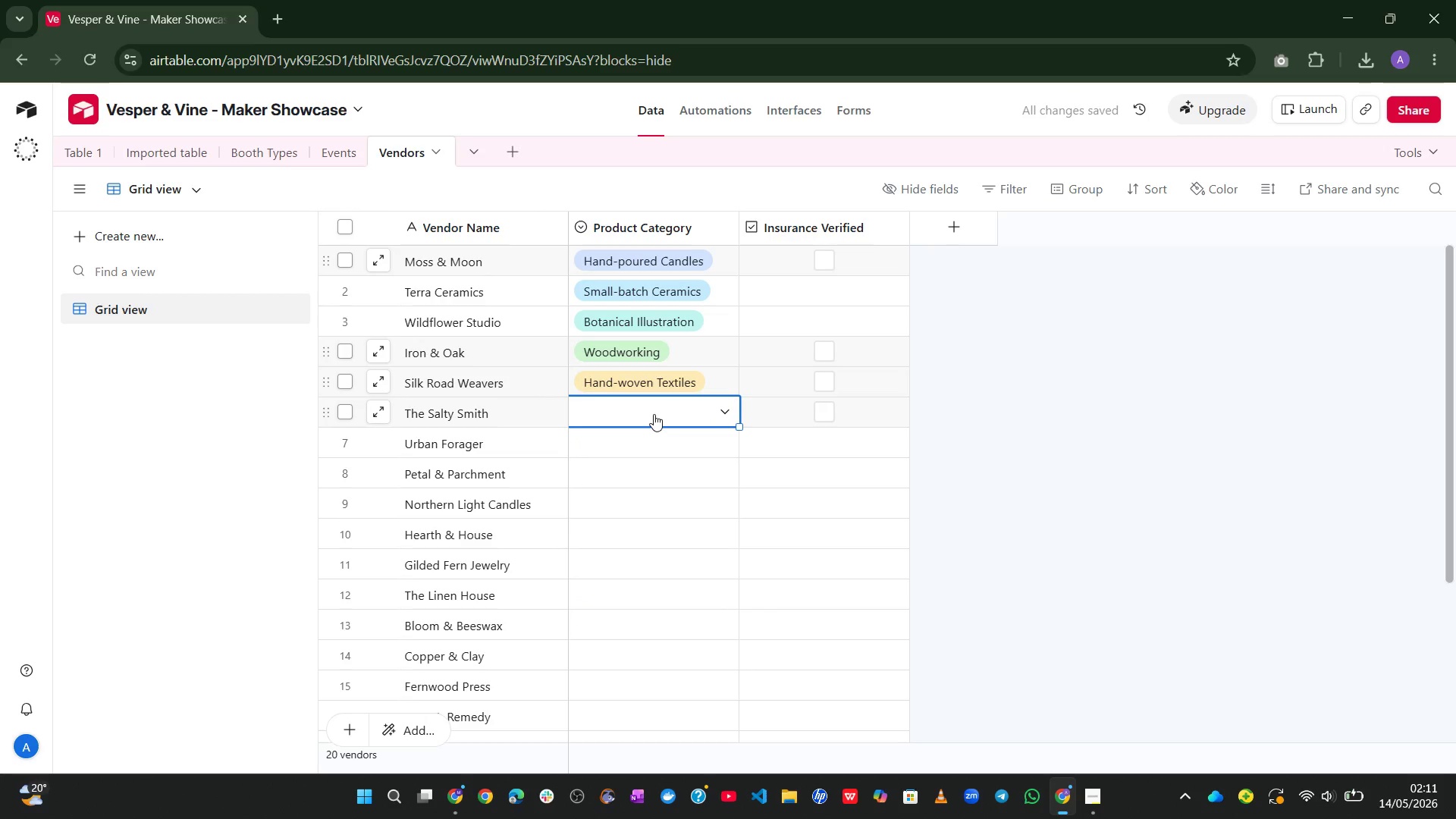 
left_click([654, 414])
 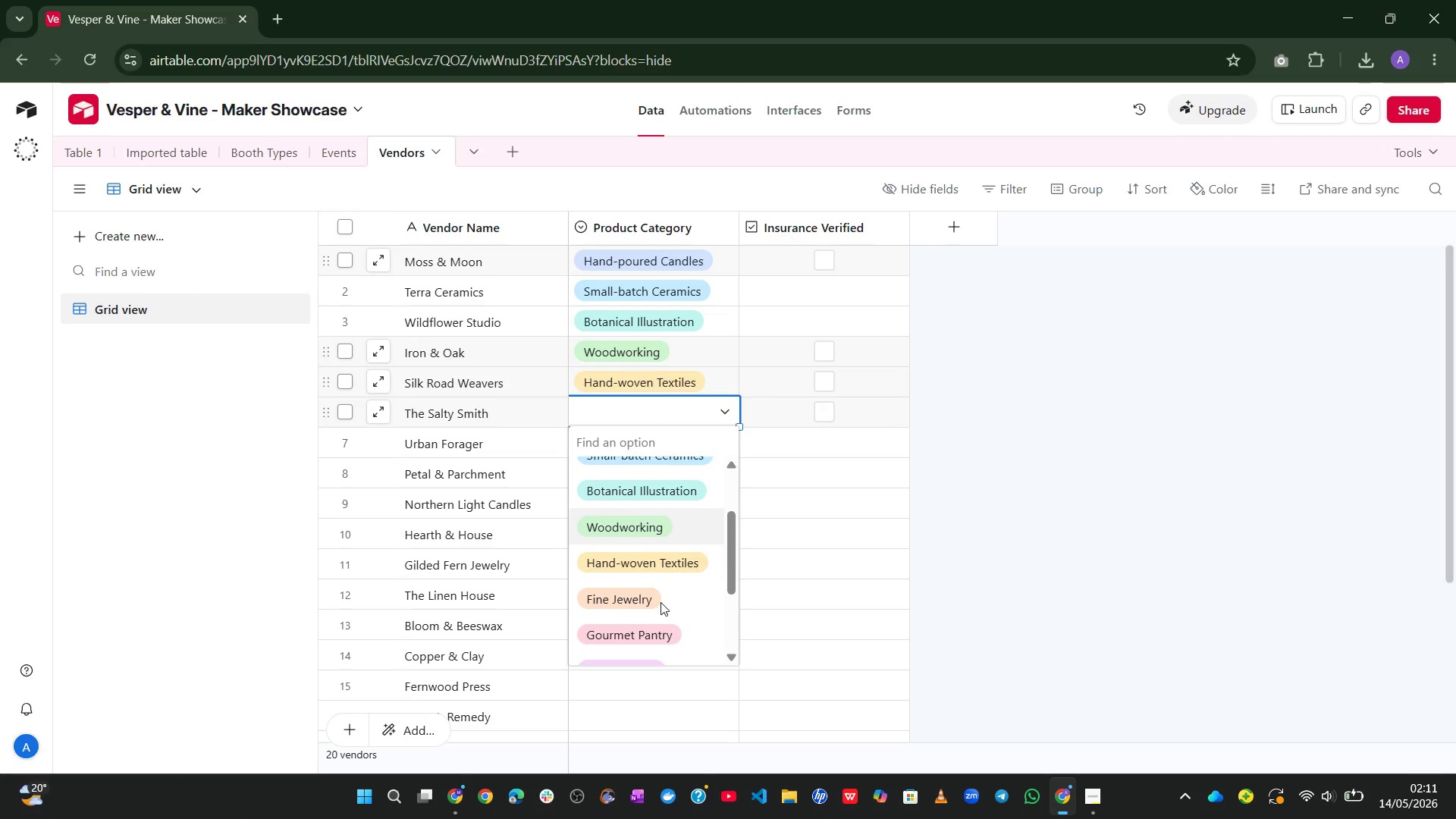 
left_click([629, 601])
 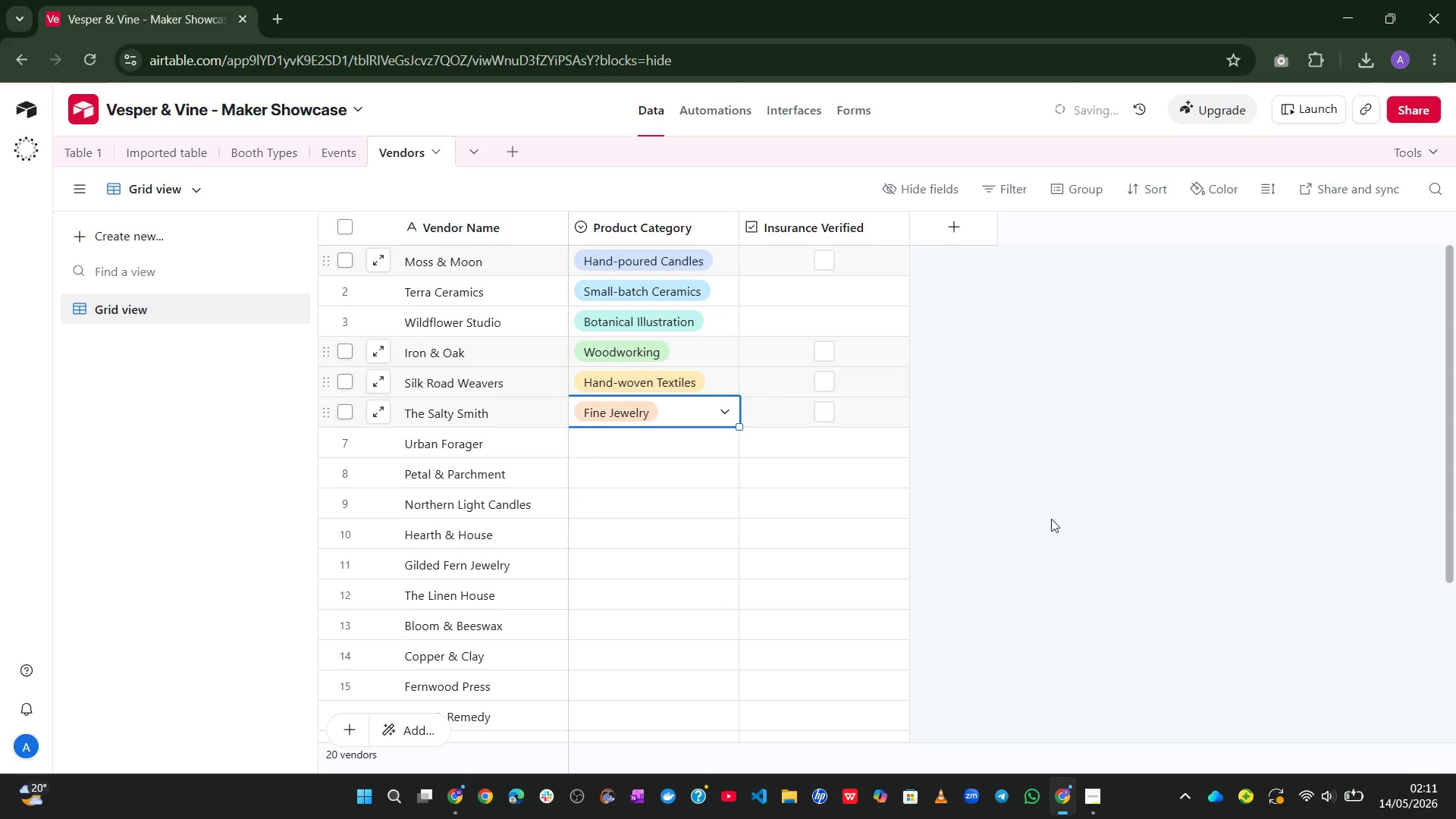 
left_click([1117, 498])
 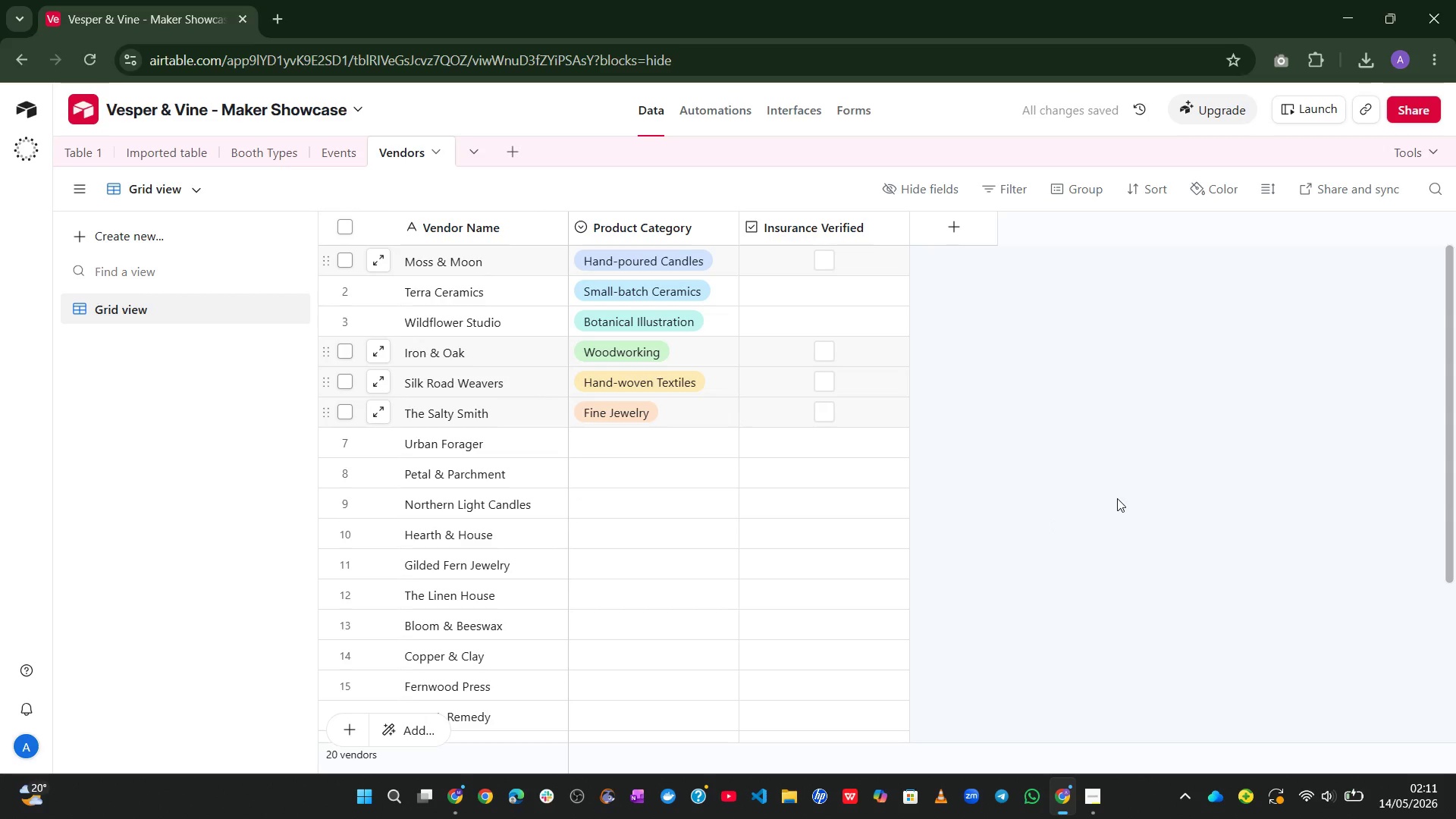 
wait(9.09)
 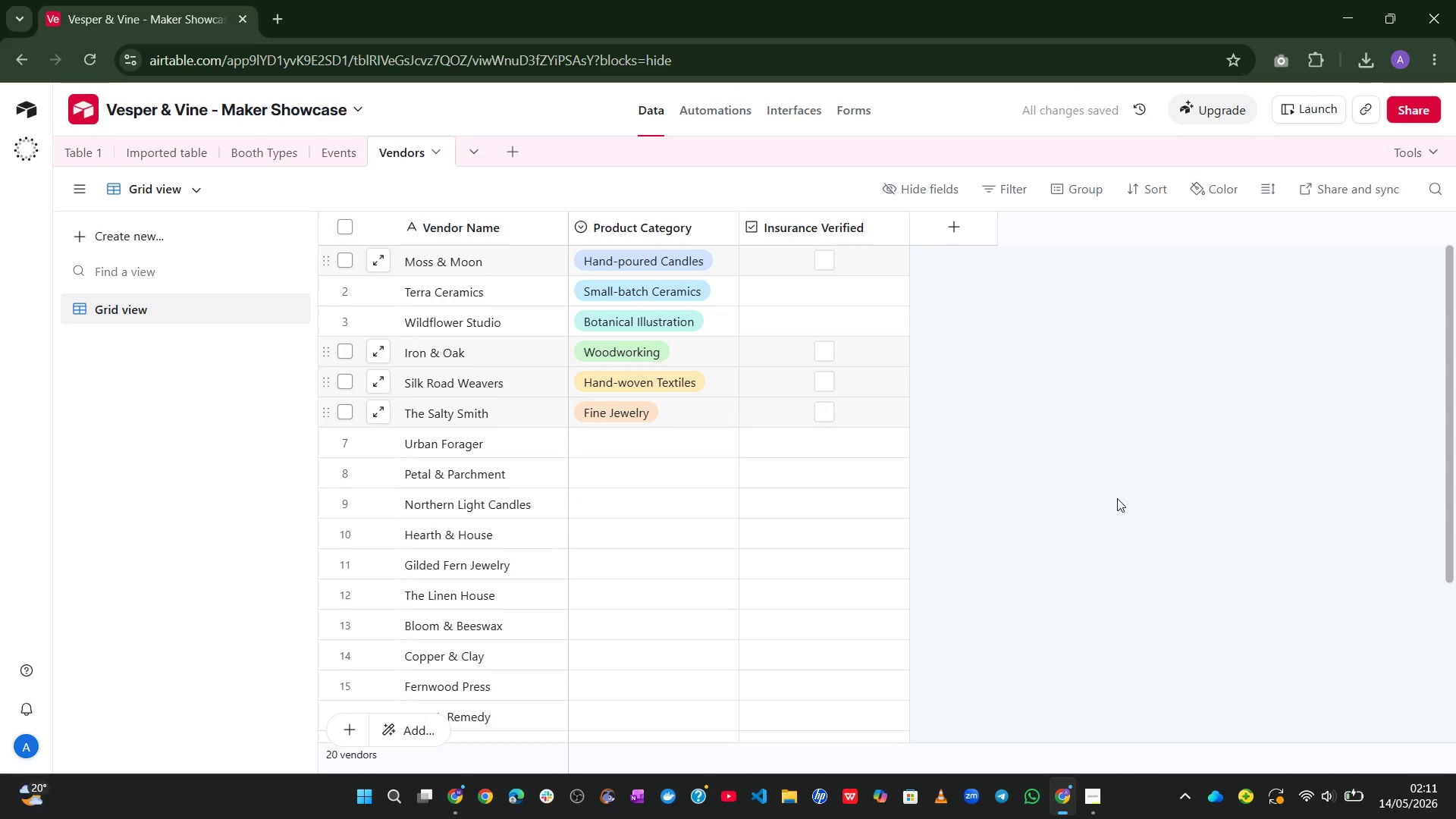 
left_click([653, 453])
 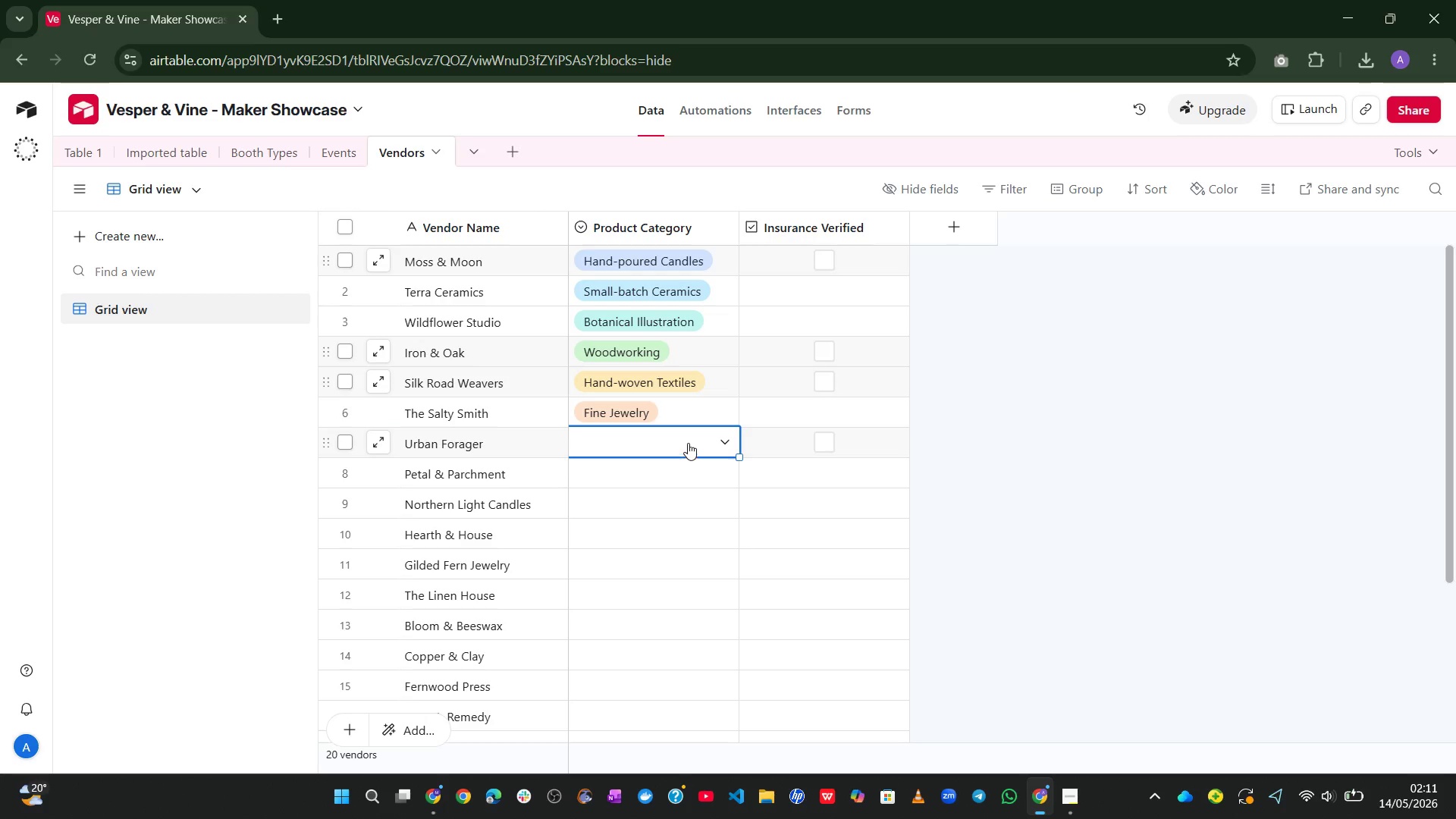 
left_click([689, 442])
 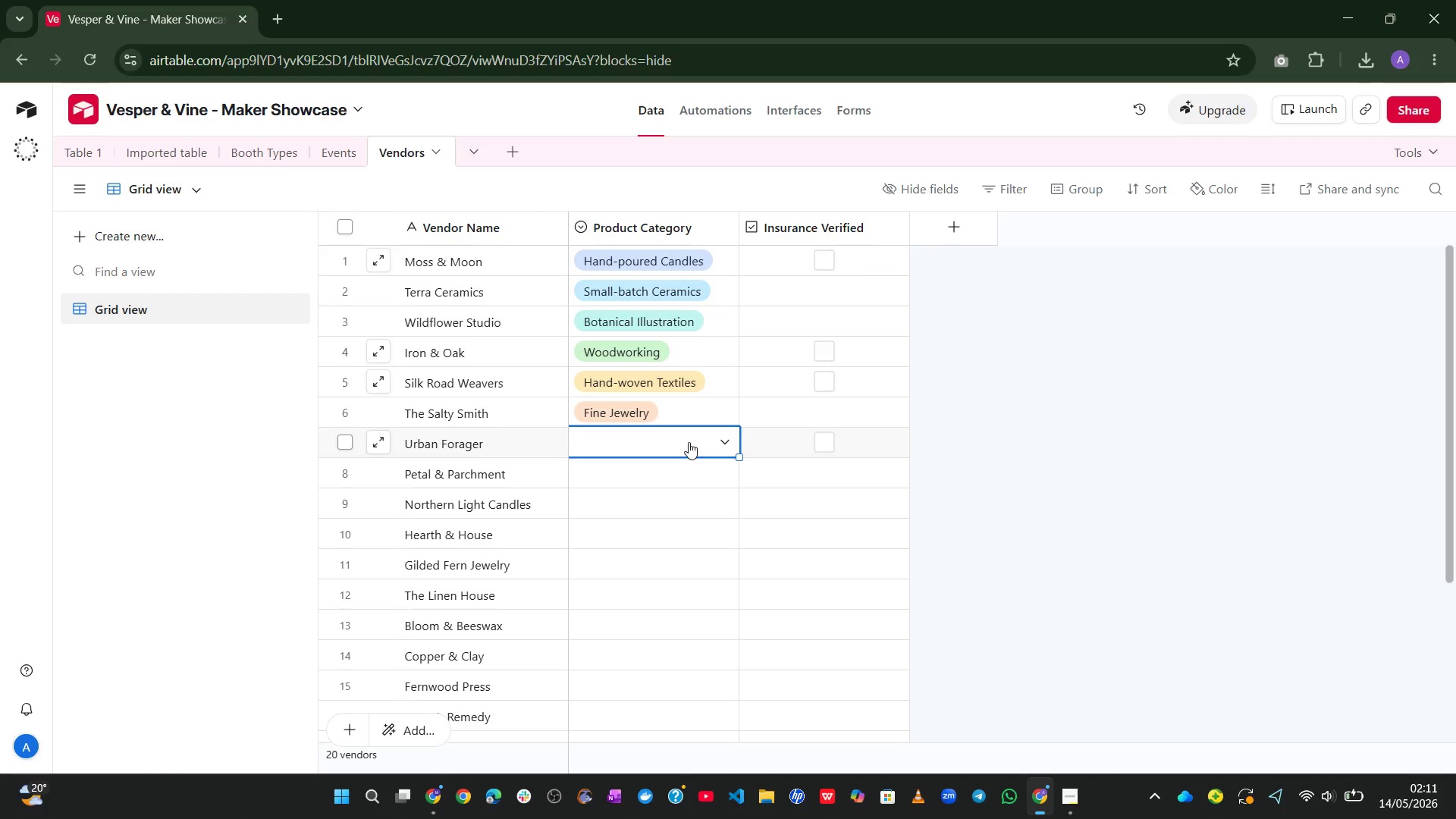 
mouse_move([686, 460])
 